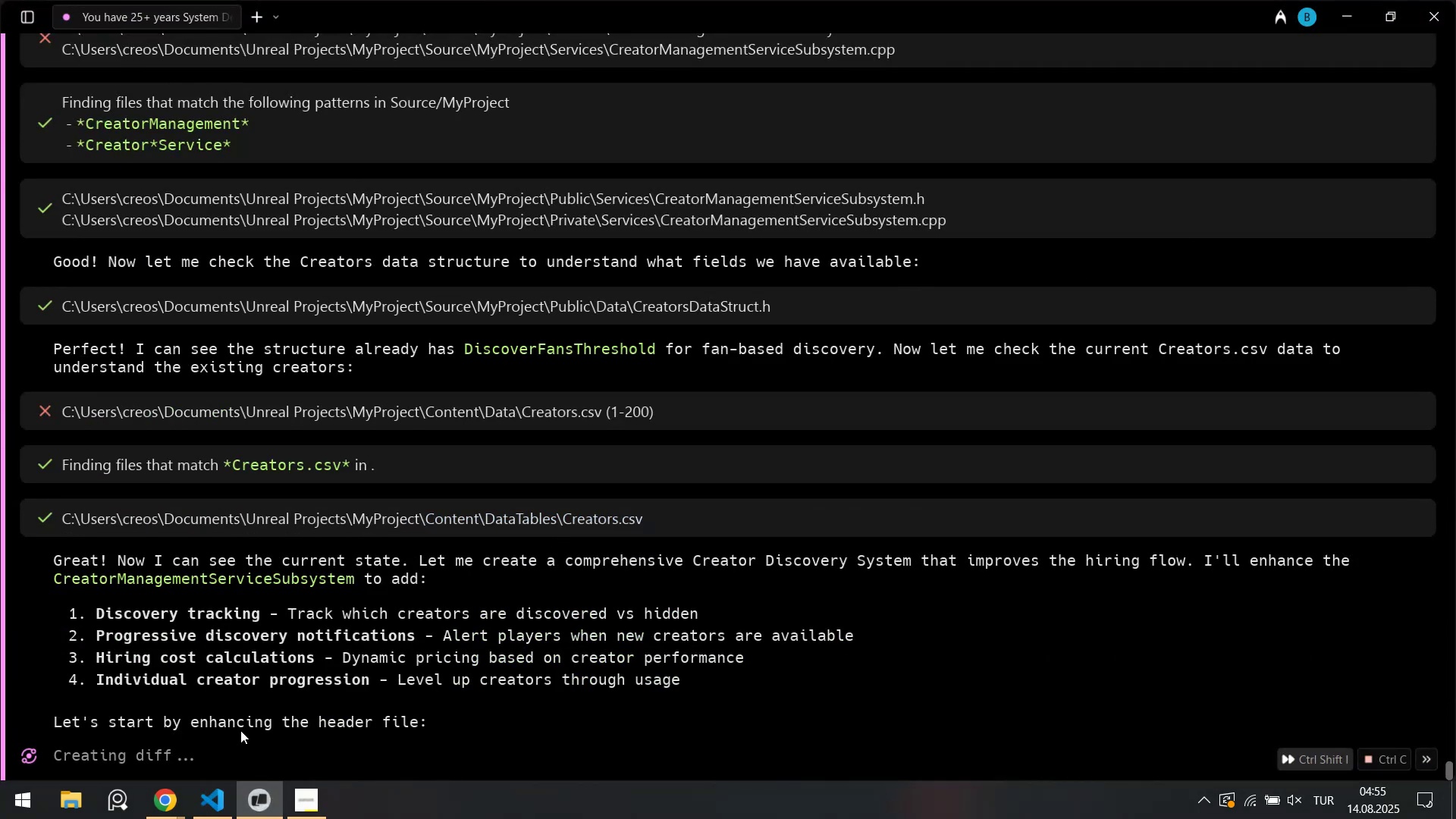 
left_click([219, 807])
 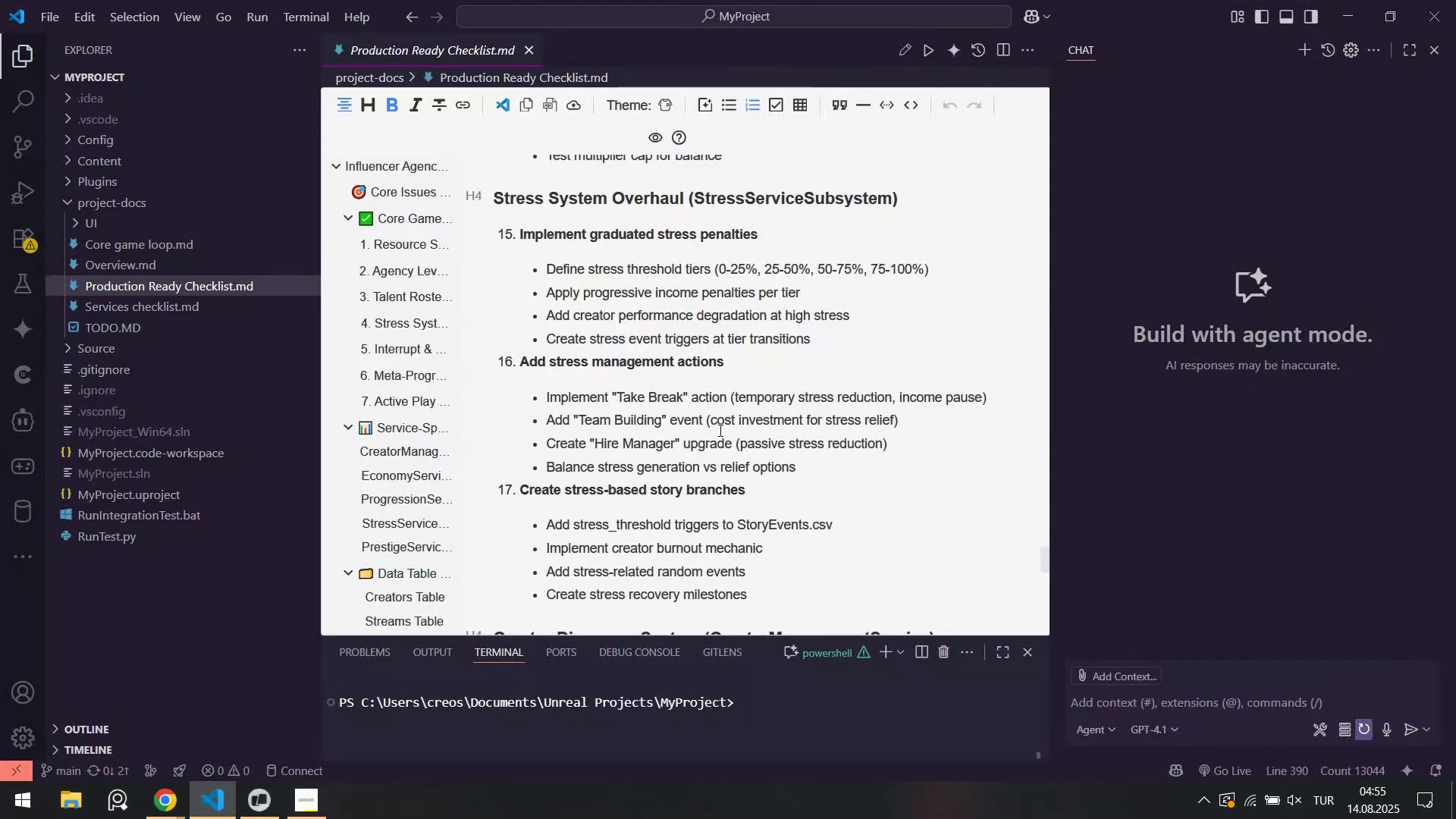 
right_click([730, 424])
 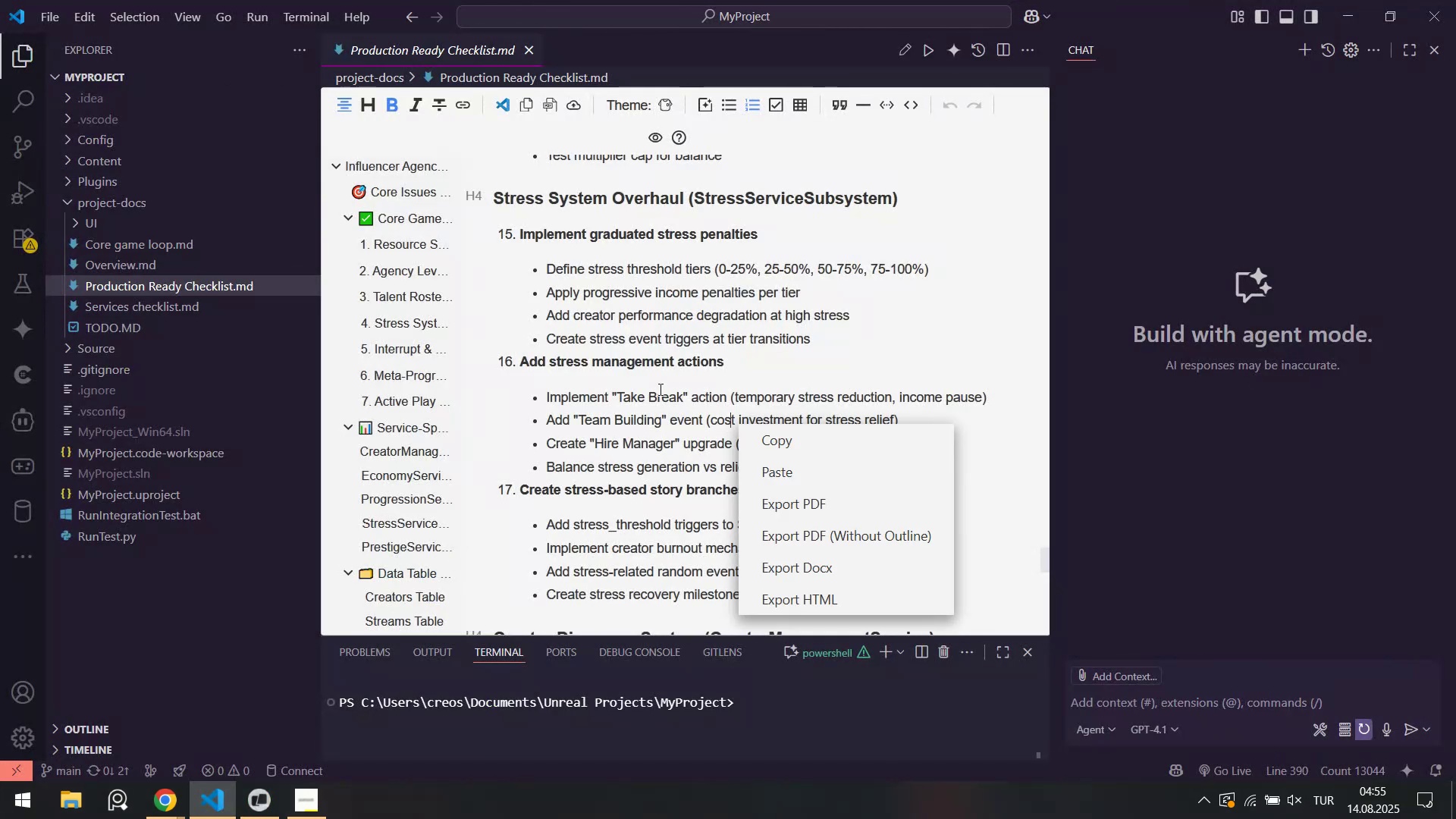 
left_click([659, 389])
 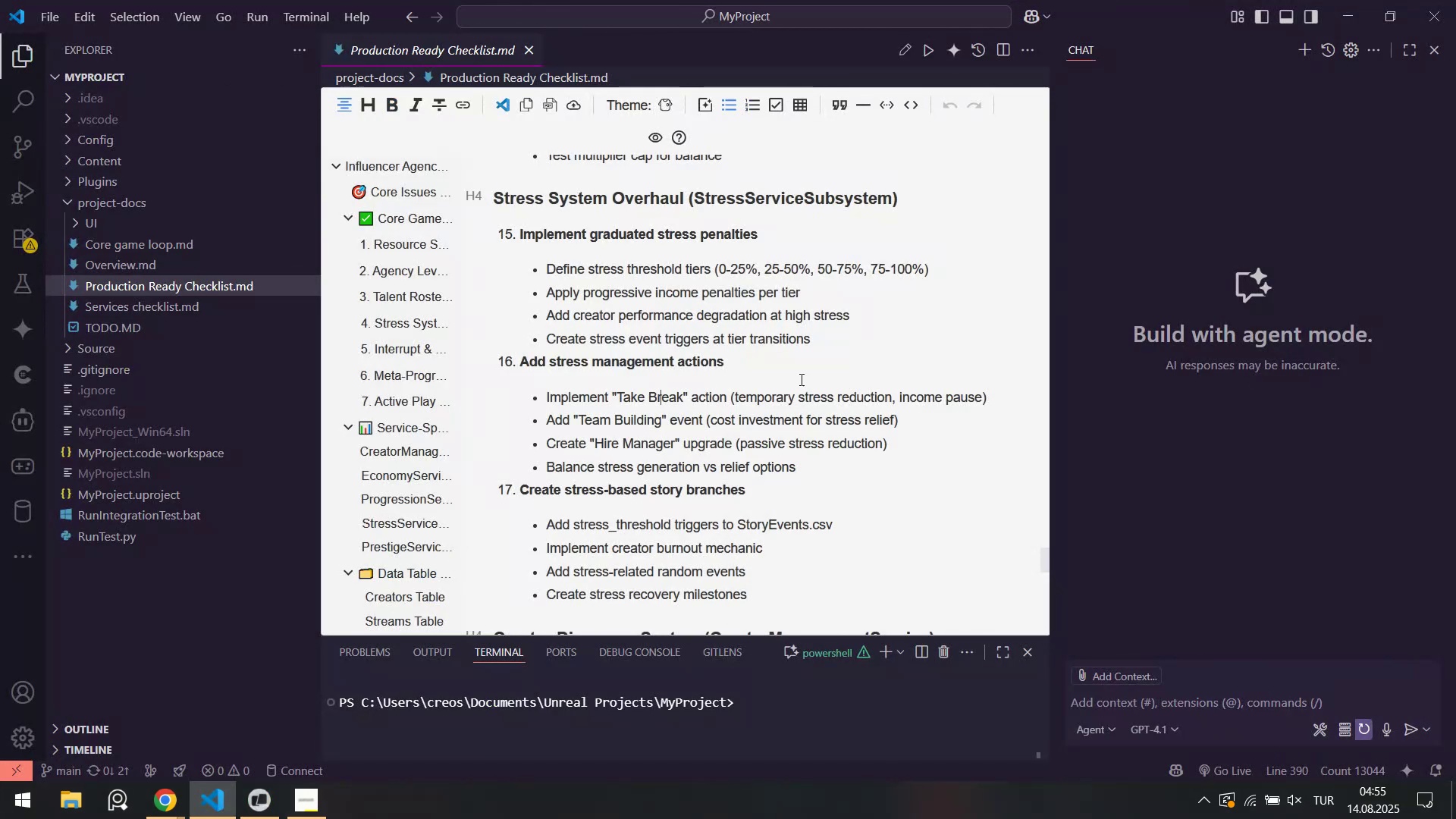 
right_click([802, 379])
 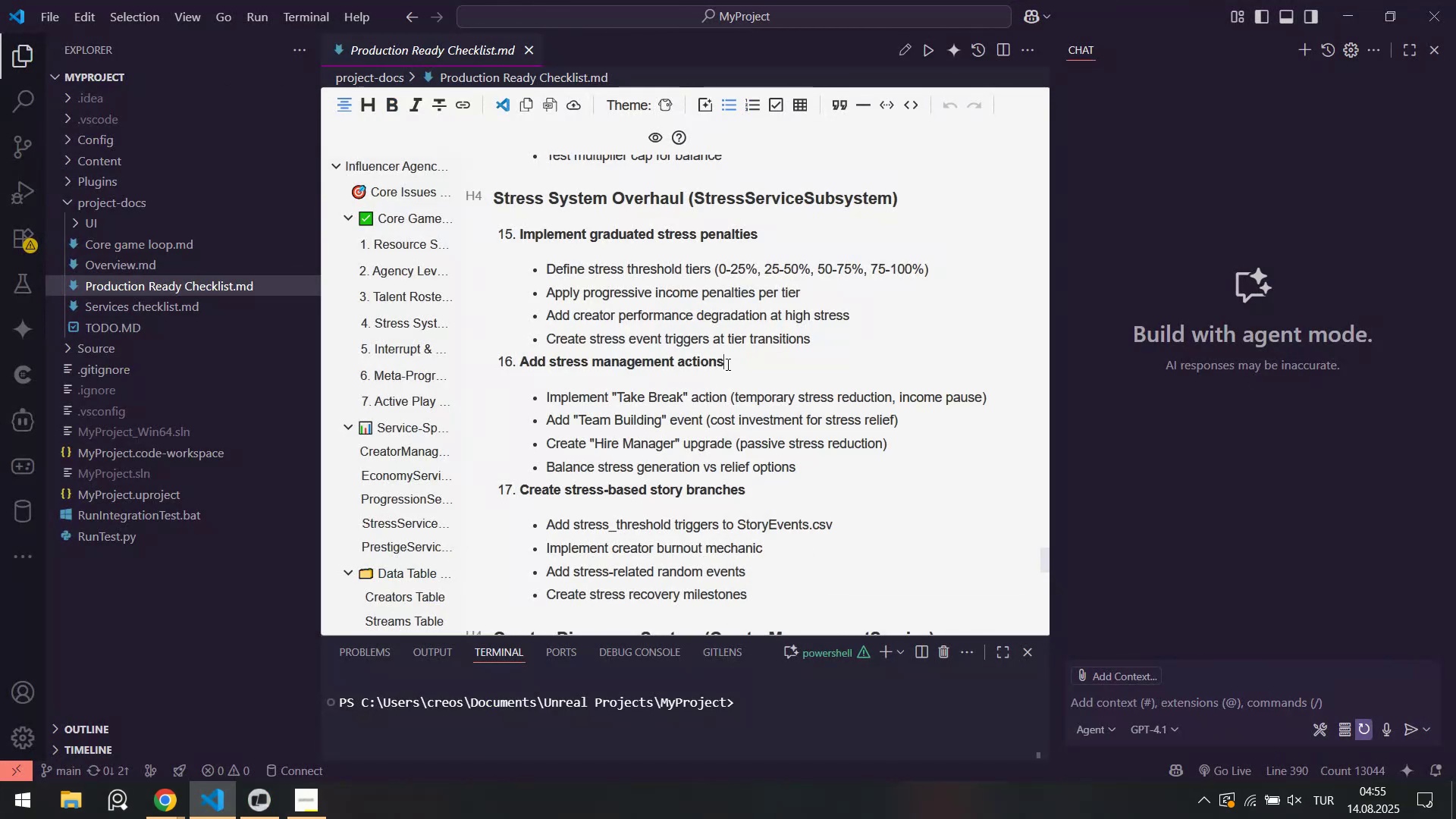 
left_click([726, 364])
 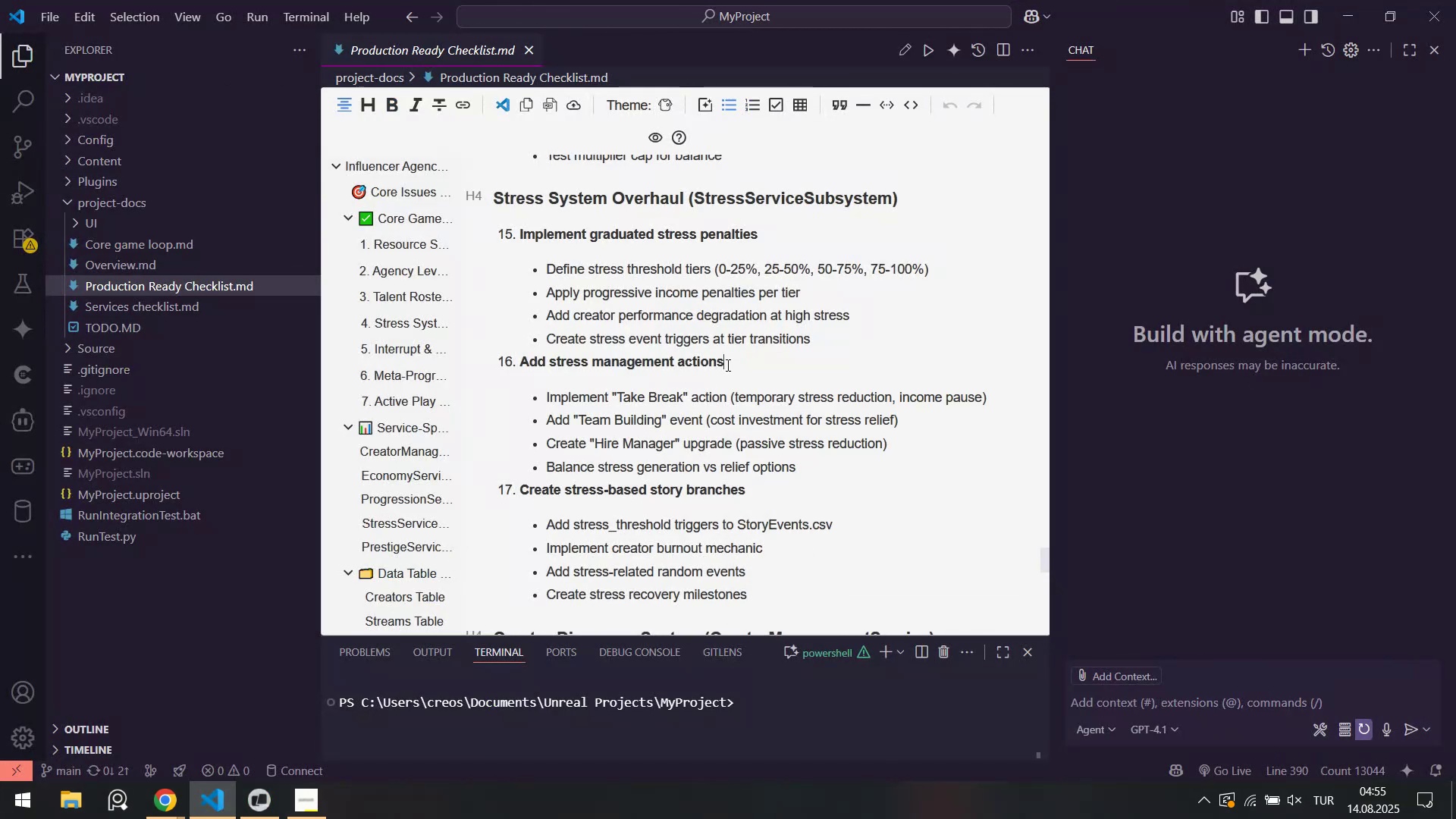 
scroll: coordinate [787, 407], scroll_direction: up, amount: 2.0
 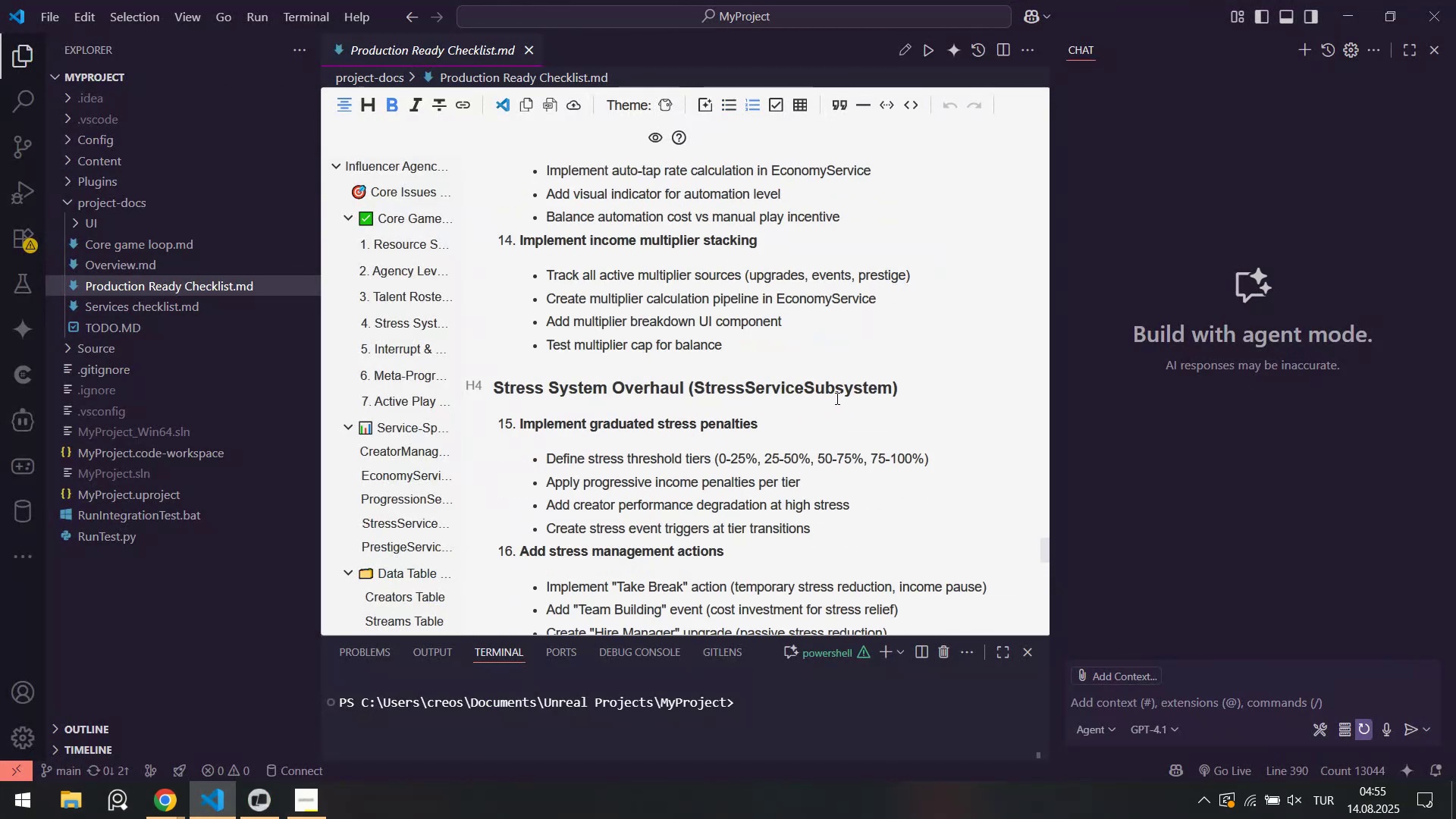 
right_click([836, 398])
 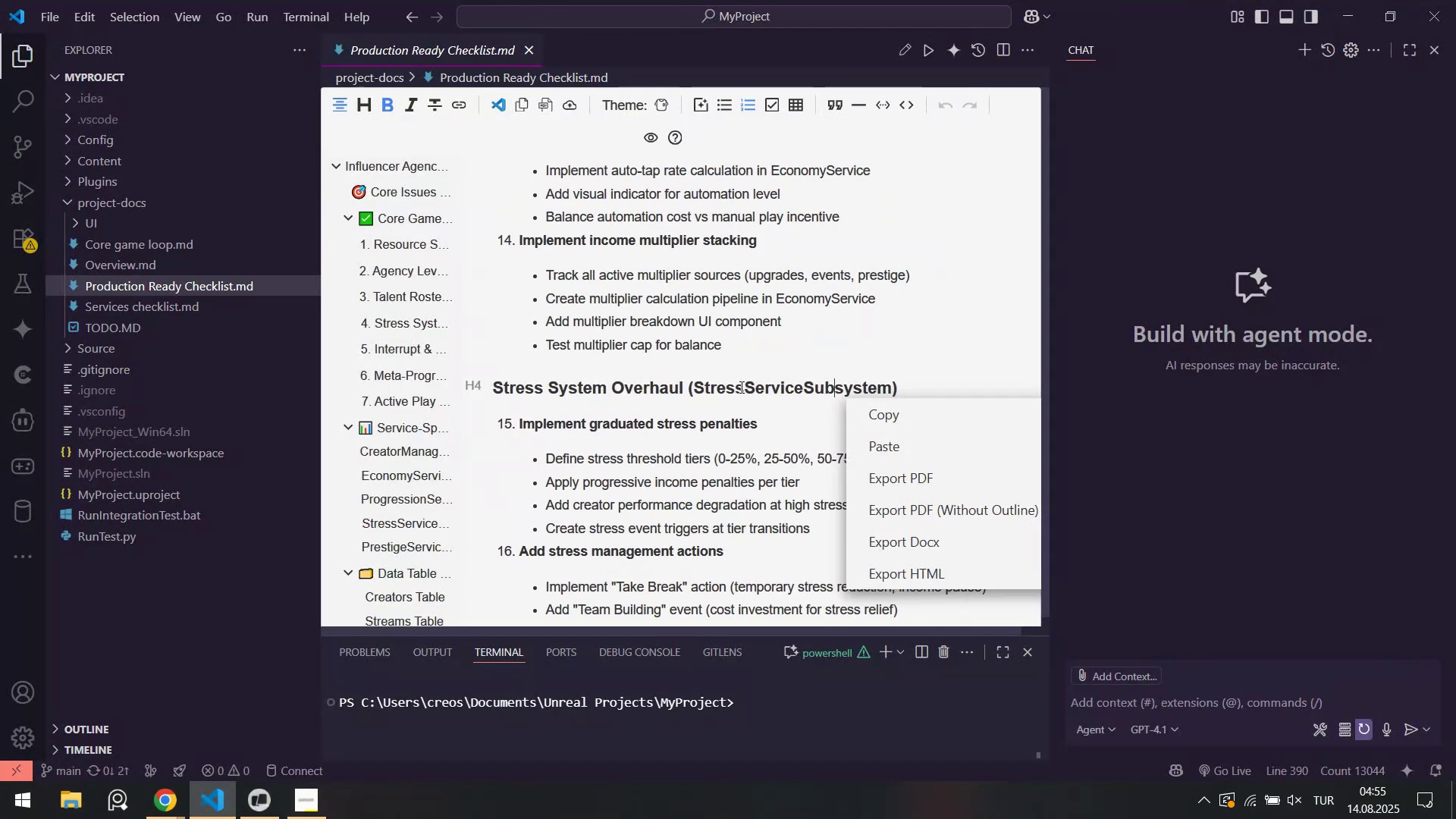 
left_click([740, 387])
 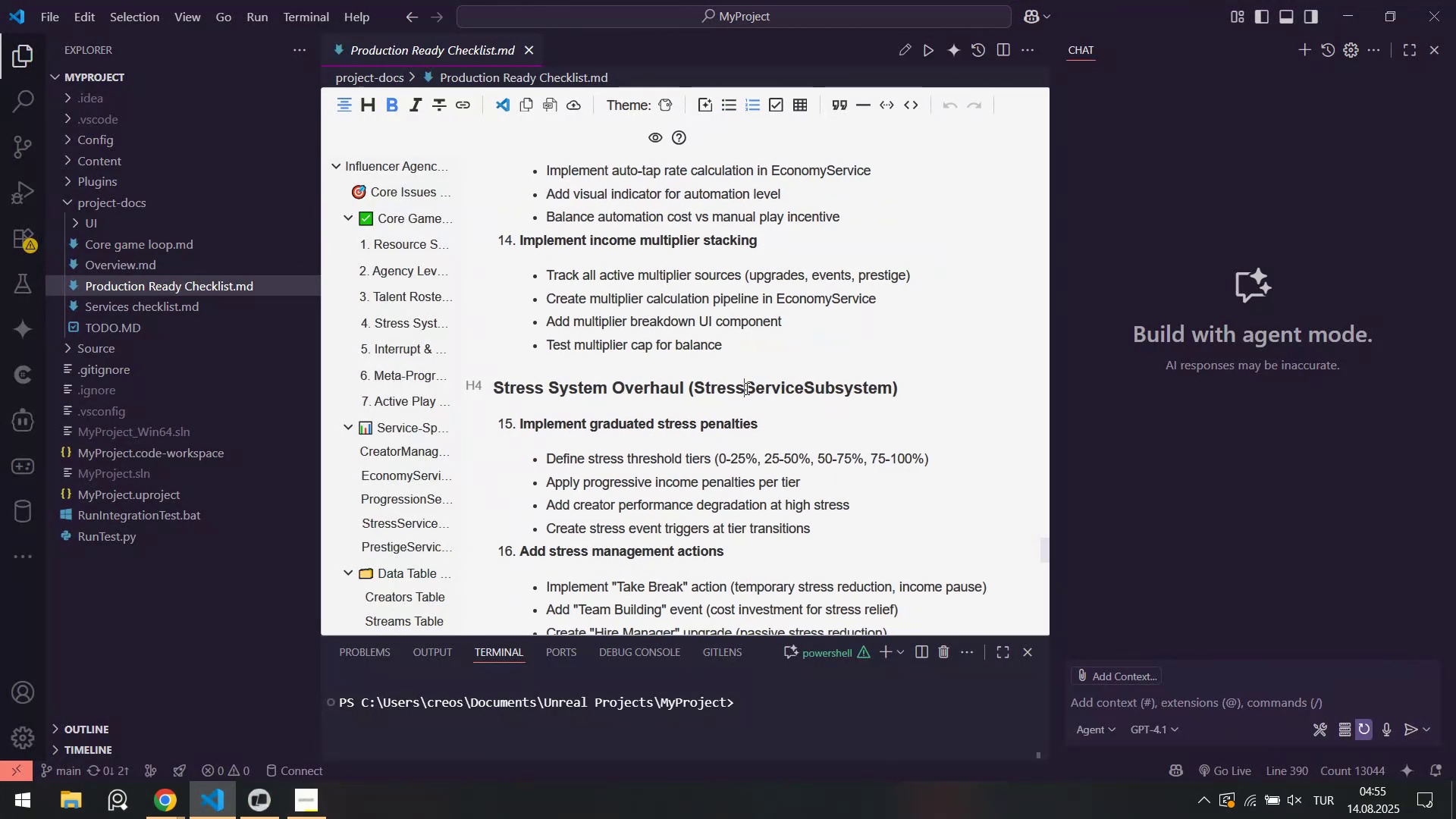 
scroll: coordinate [795, 419], scroll_direction: up, amount: 5.0
 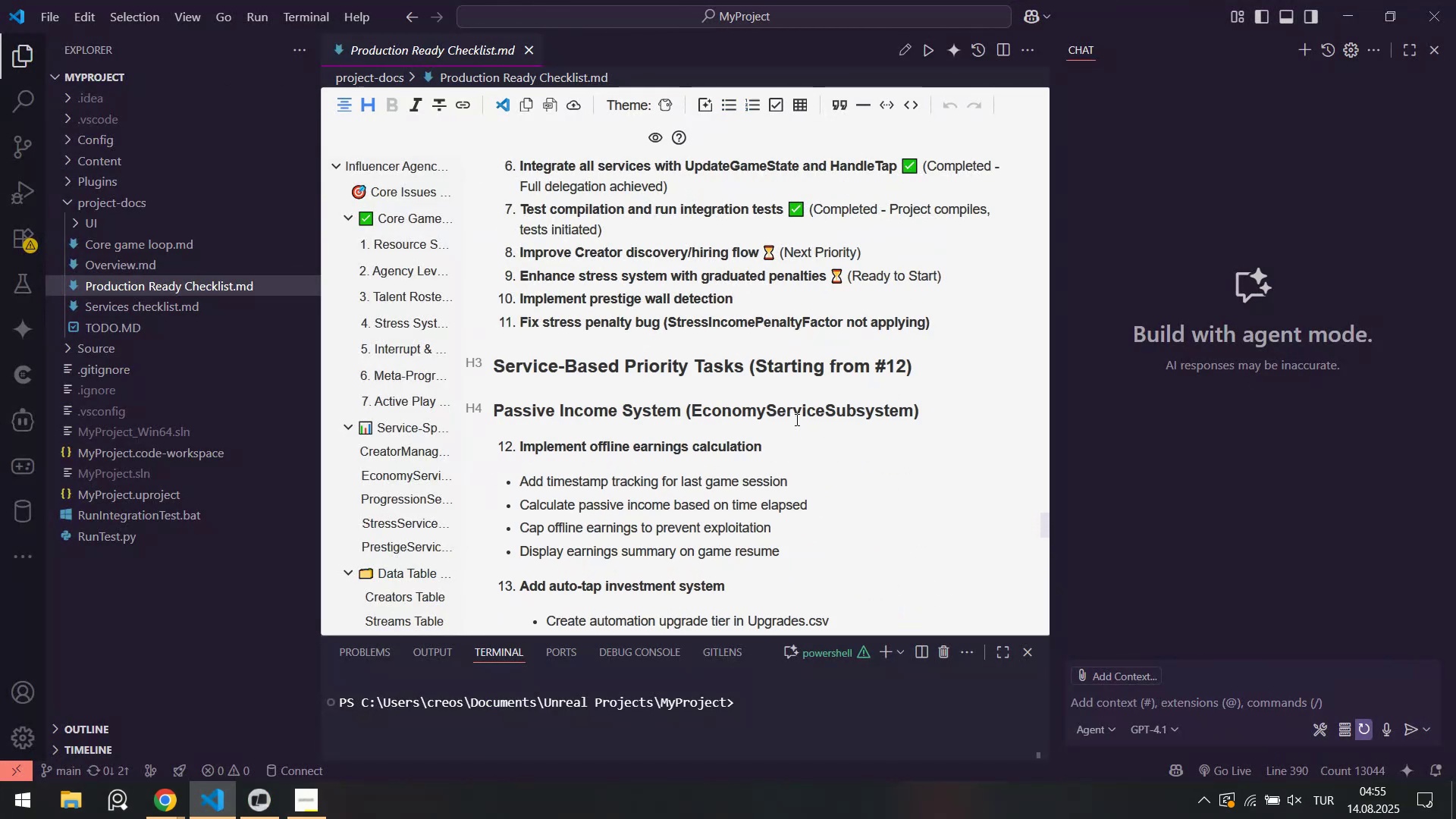 
scroll: coordinate [795, 426], scroll_direction: down, amount: 10.0
 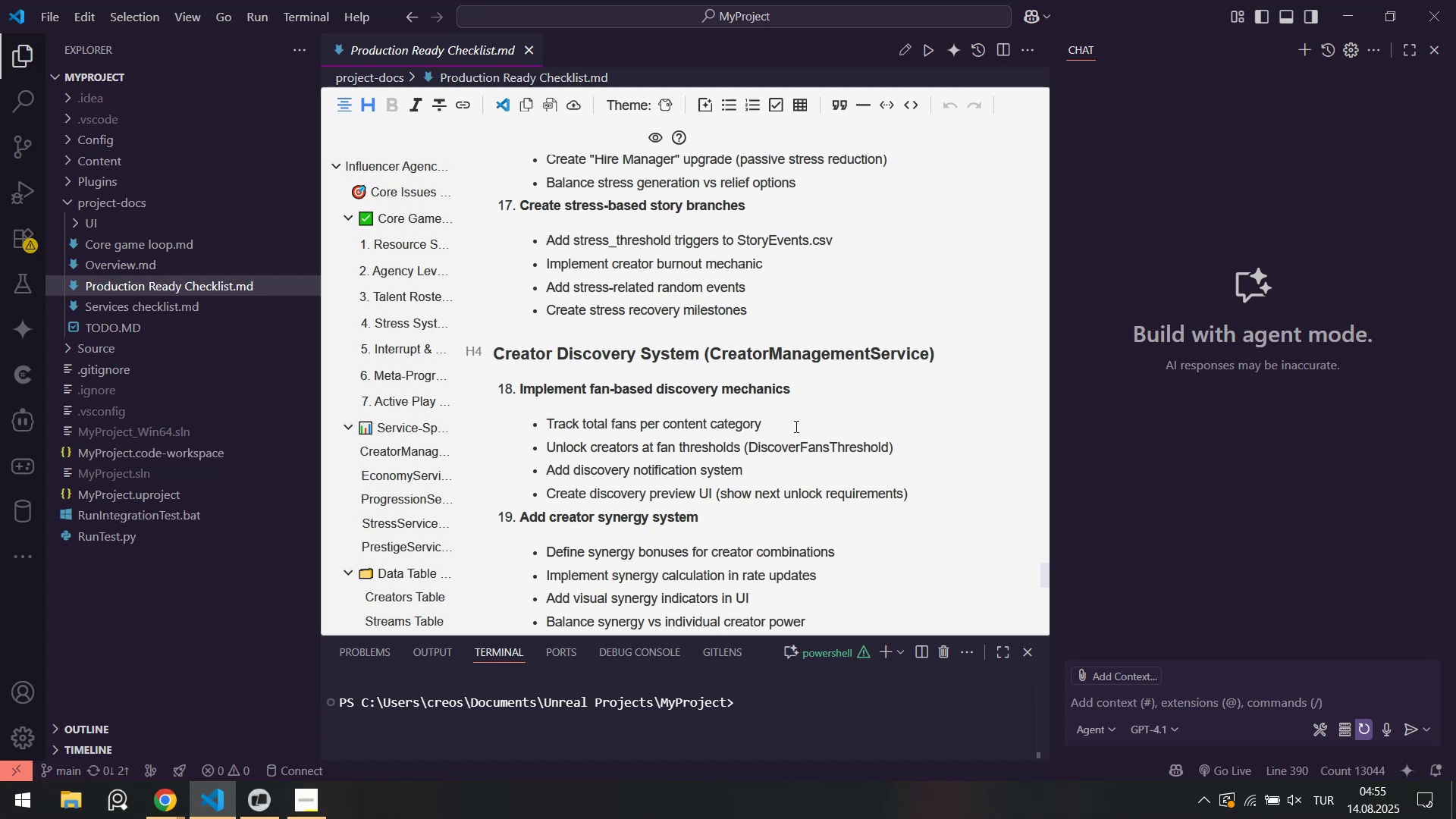 
wait(5.09)
 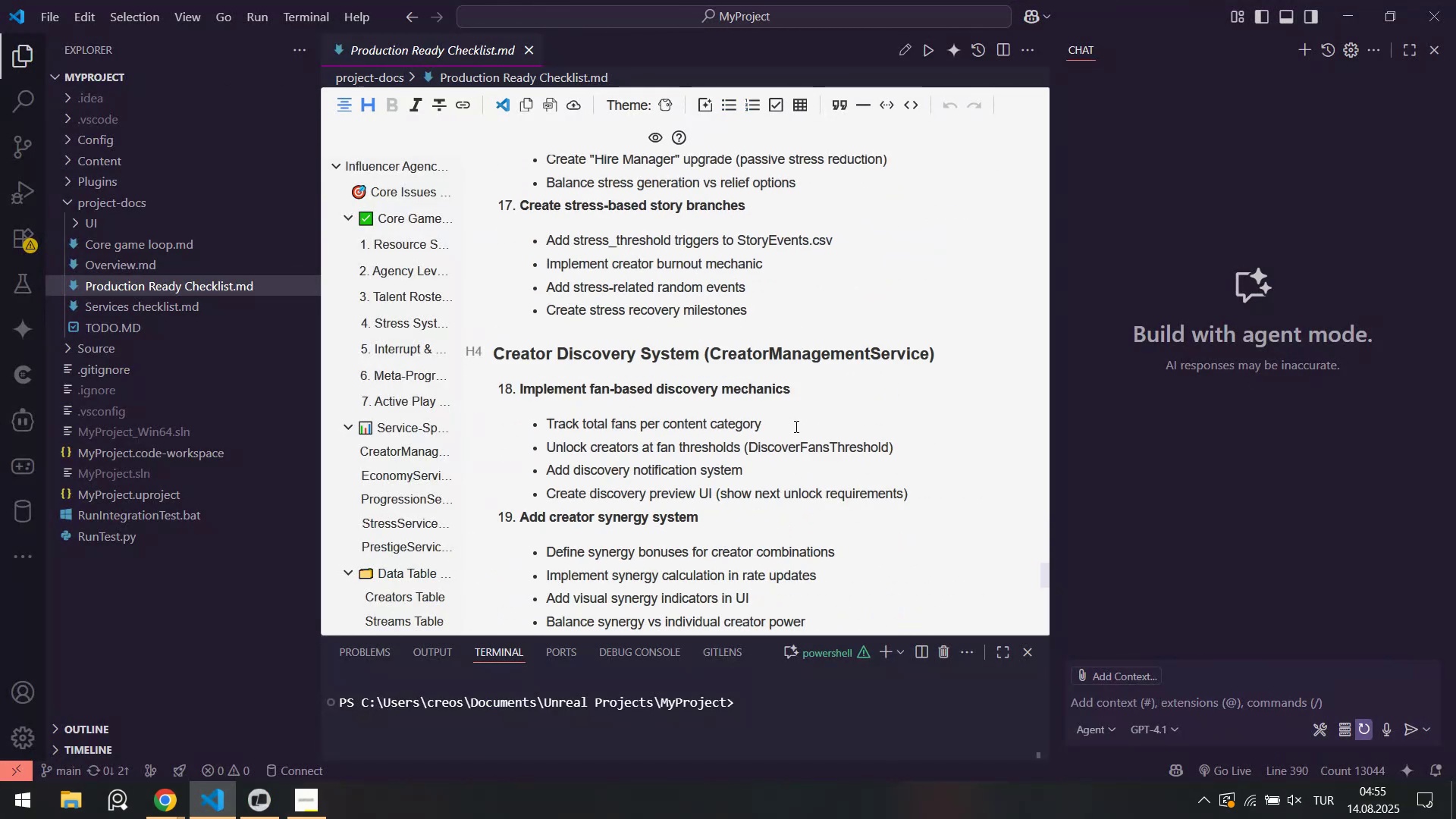 
scroll: coordinate [795, 426], scroll_direction: down, amount: 1.0
 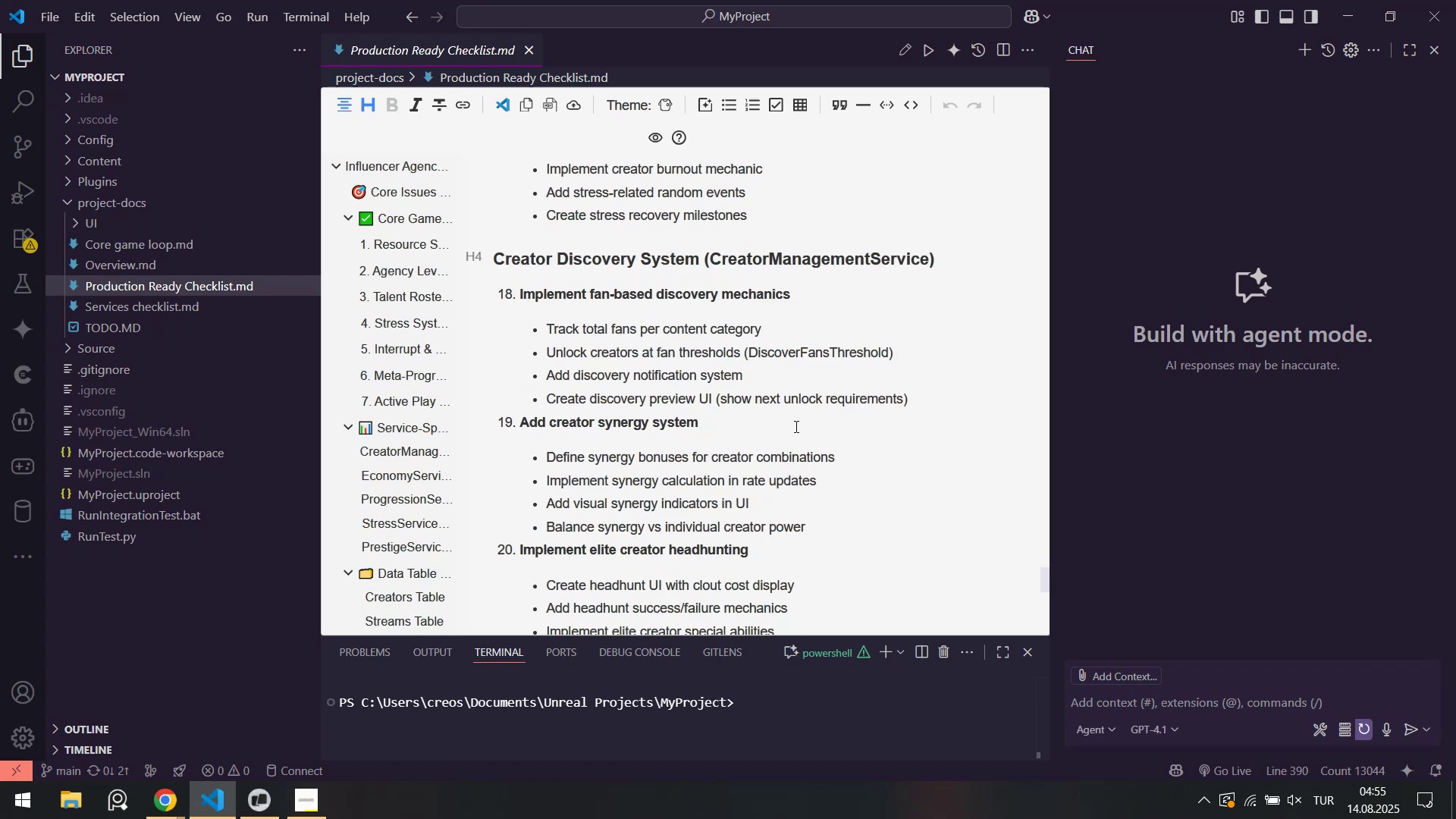 
wait(10.21)
 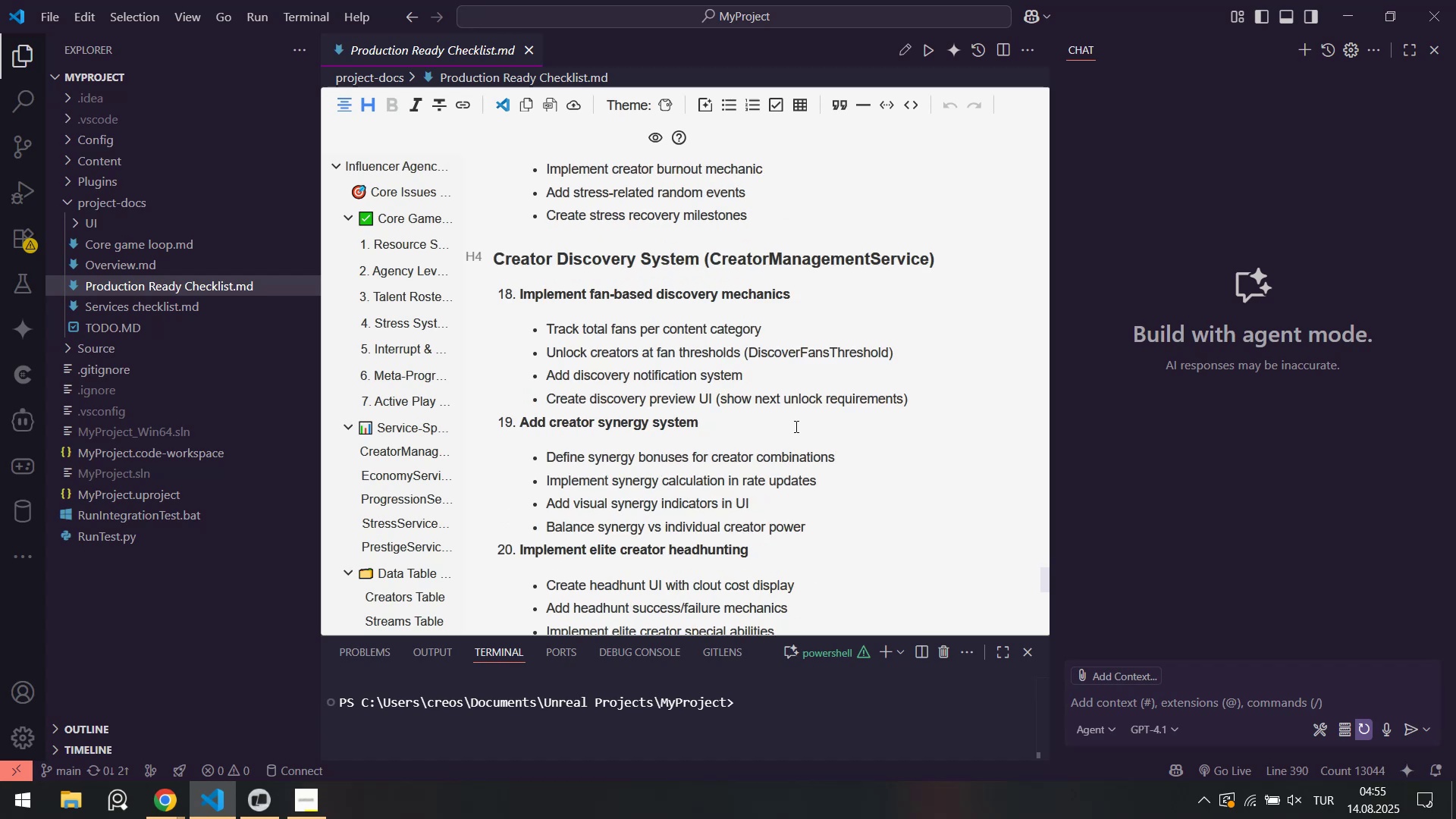 
scroll: coordinate [795, 426], scroll_direction: down, amount: 5.0
 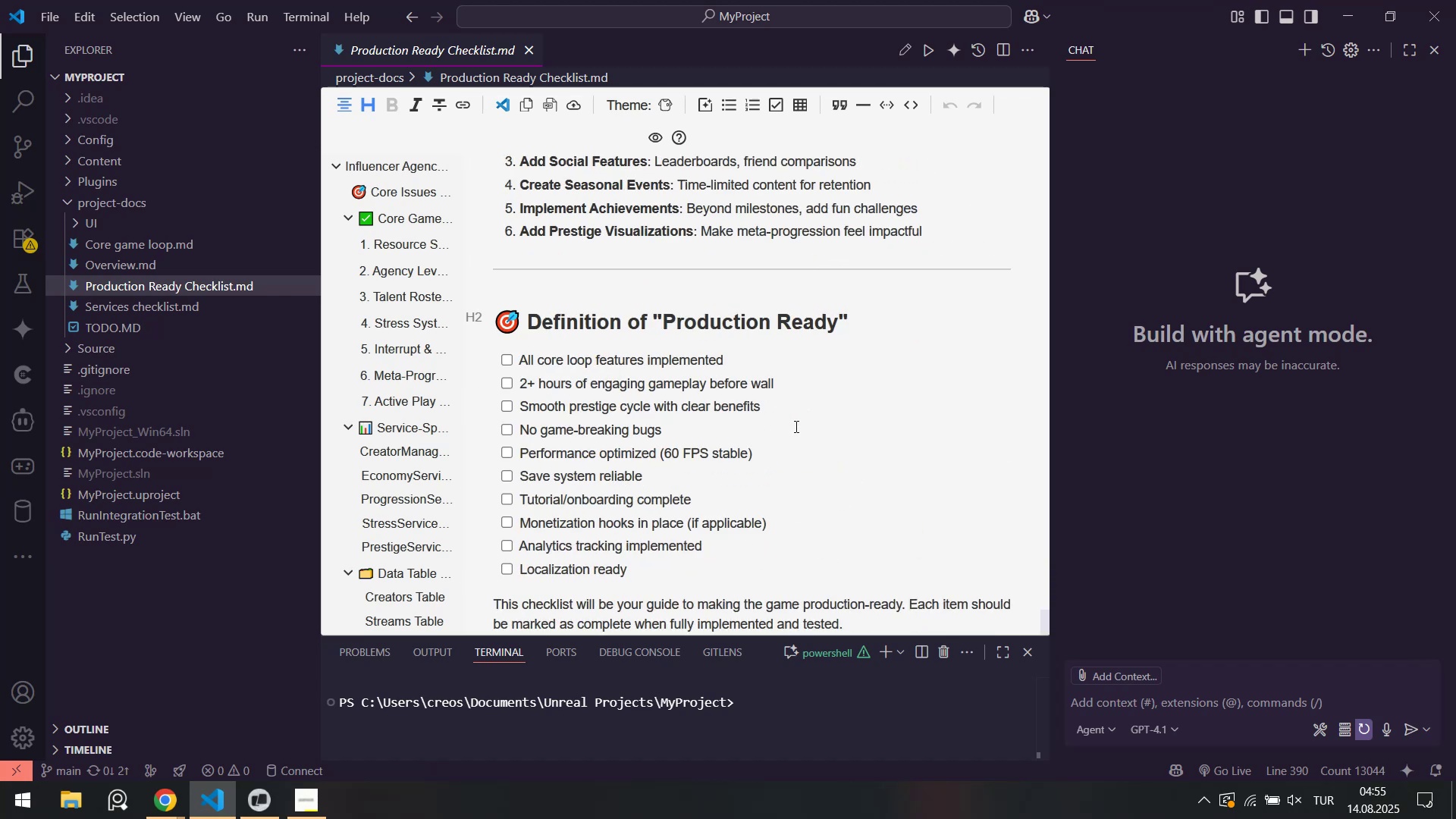 
scroll: coordinate [795, 426], scroll_direction: up, amount: 21.0
 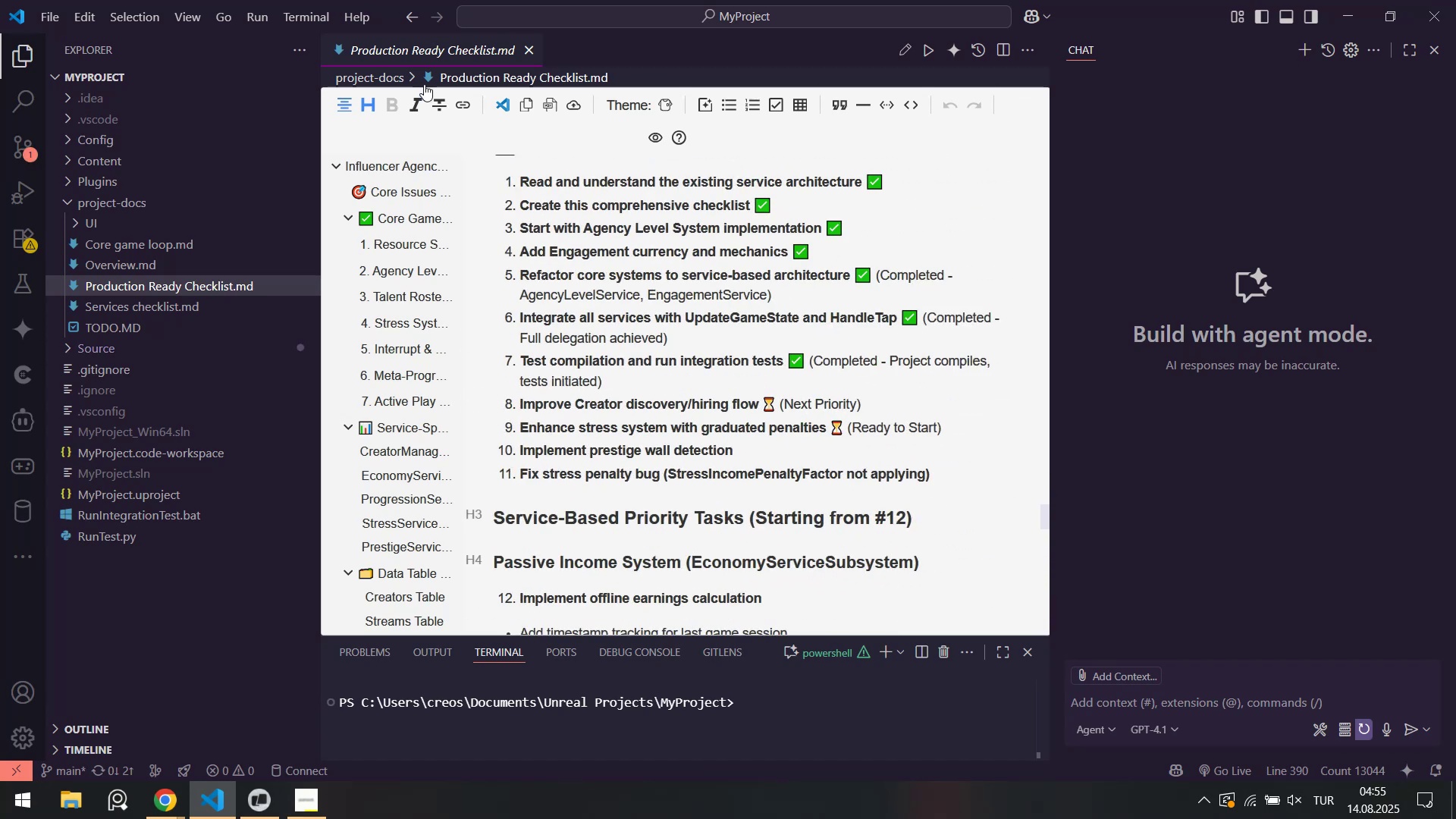 
middle_click([429, 53])
 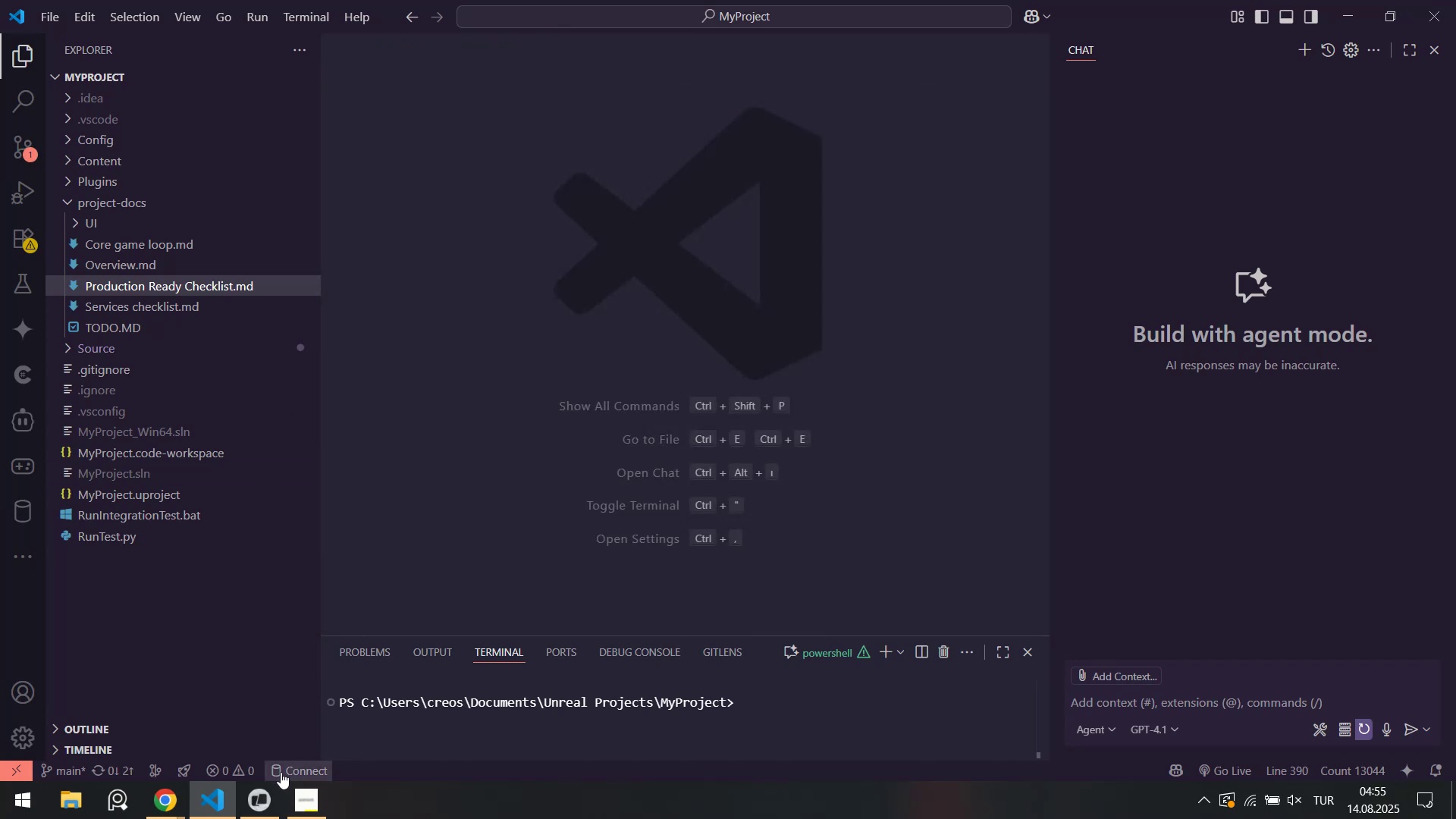 
left_click([267, 799])
 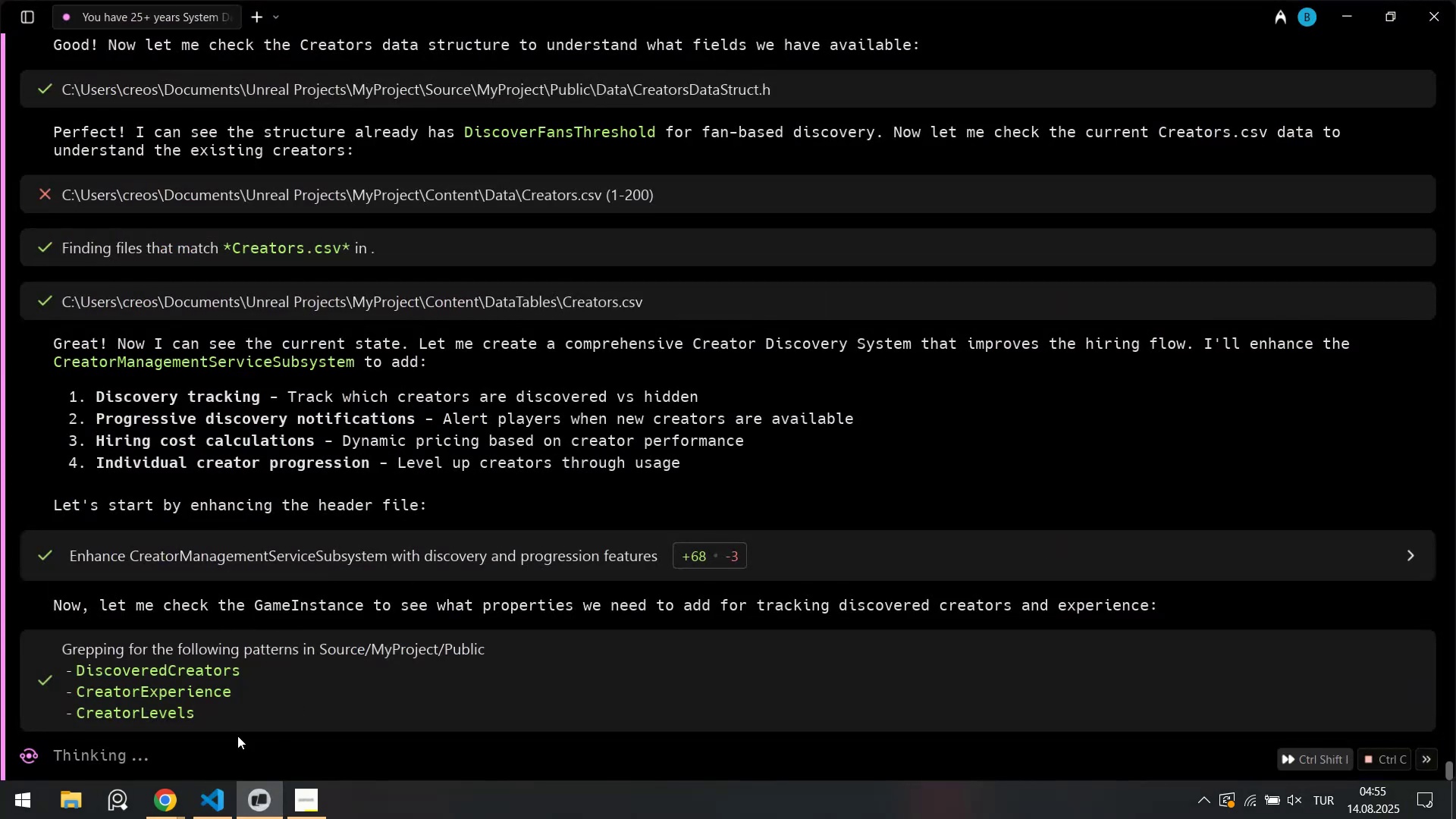 
left_click([195, 799])
 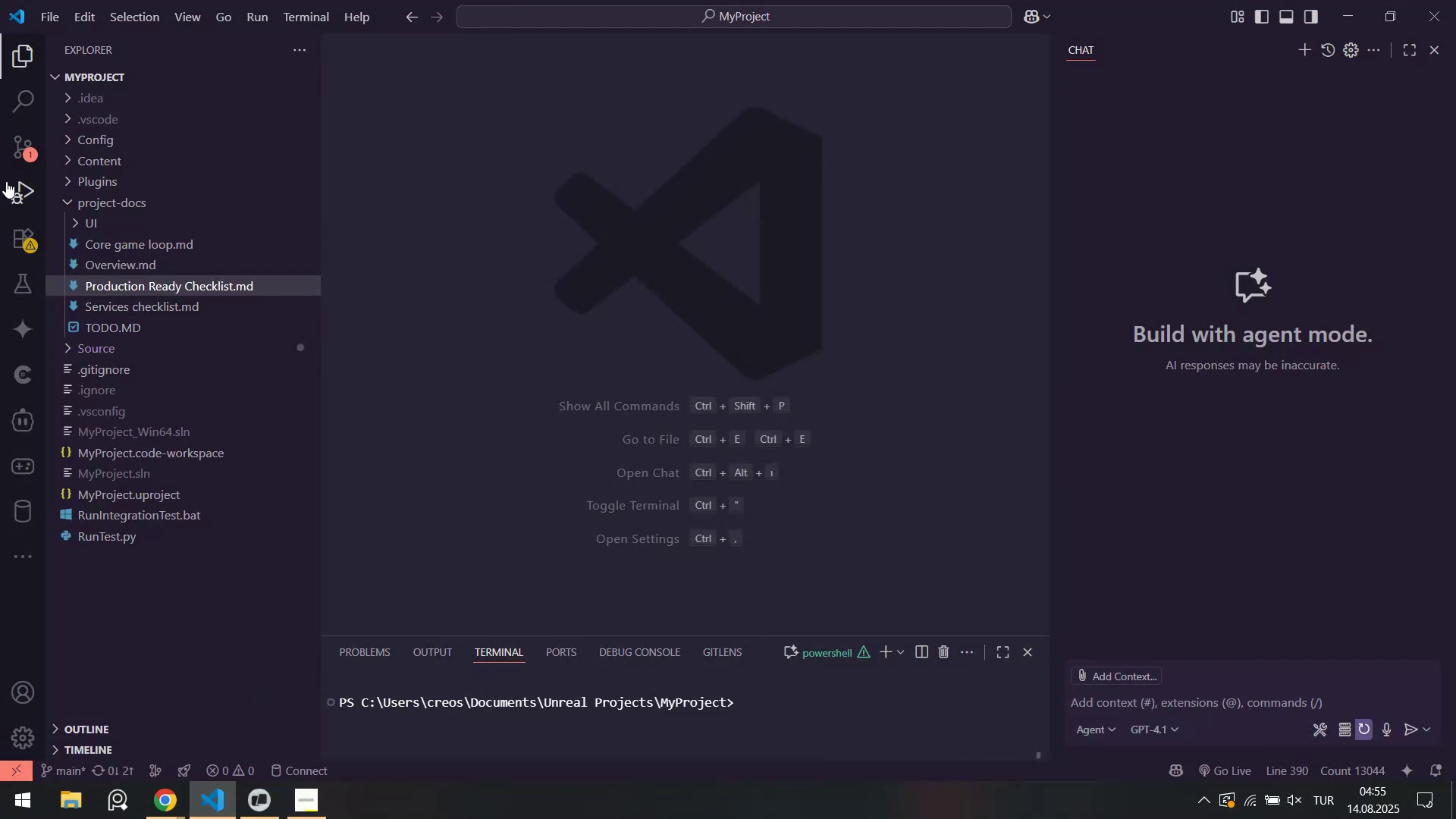 
left_click([20, 149])
 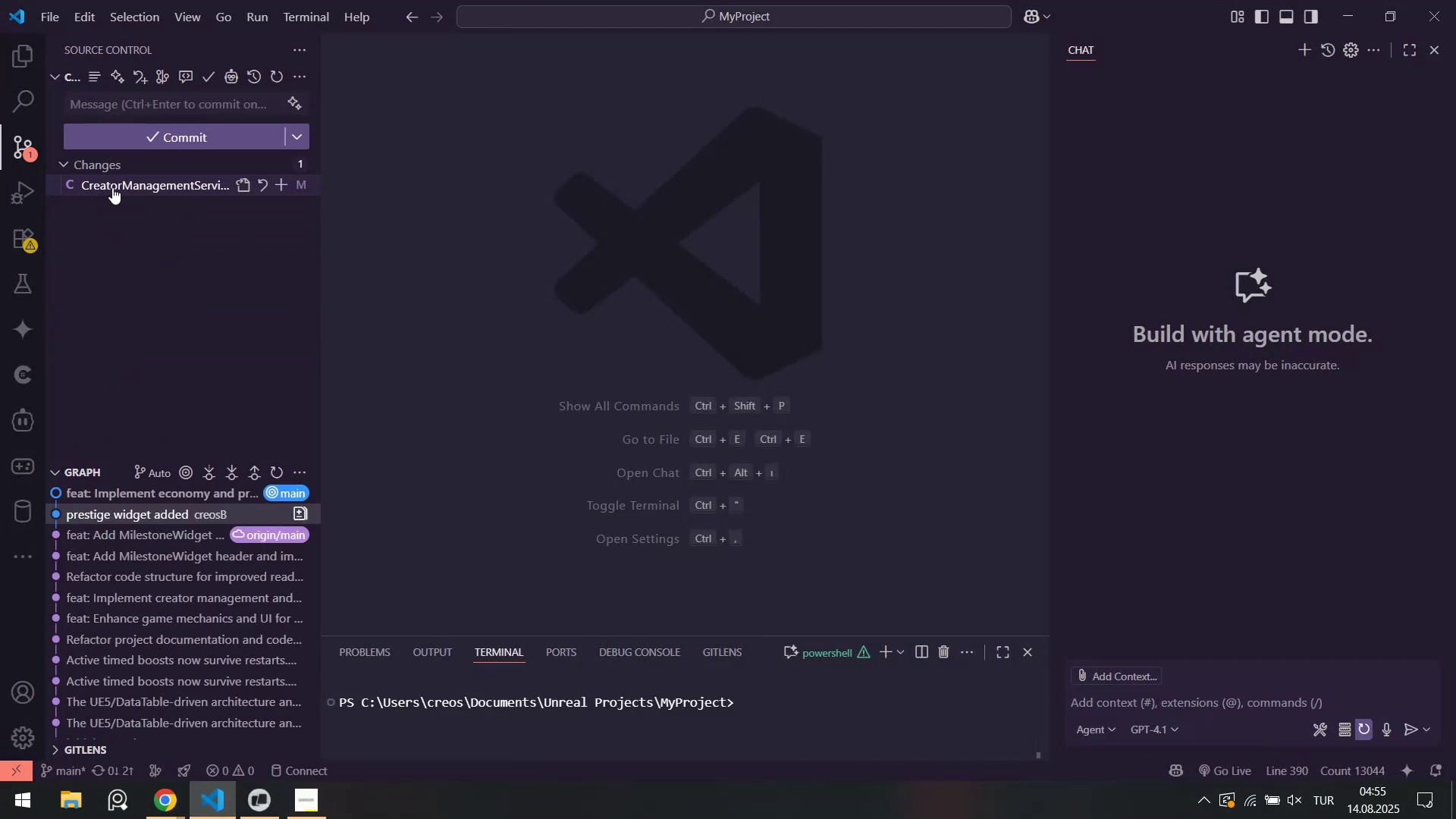 
left_click([116, 185])
 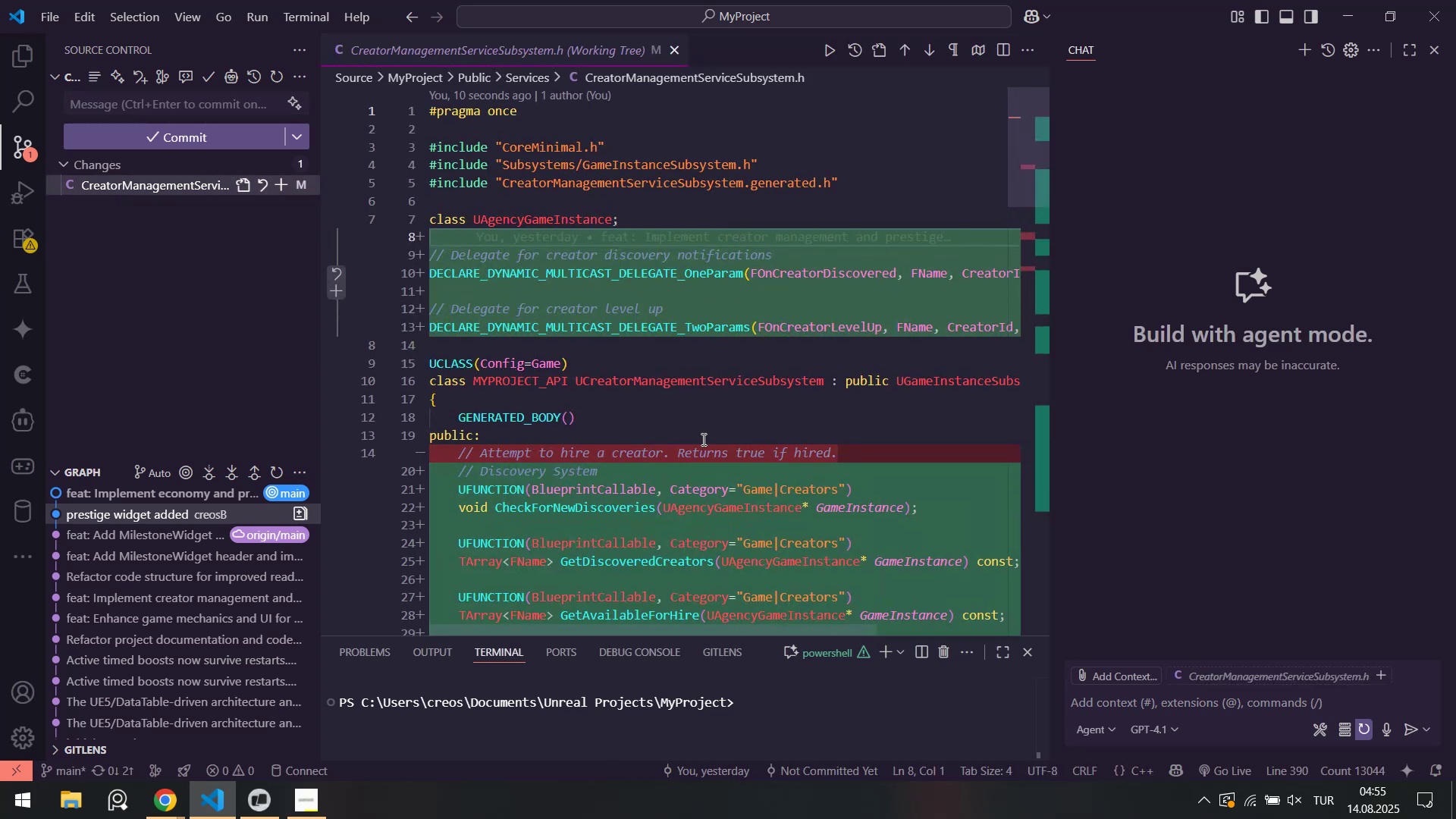 
scroll: coordinate [583, 419], scroll_direction: down, amount: 17.0
 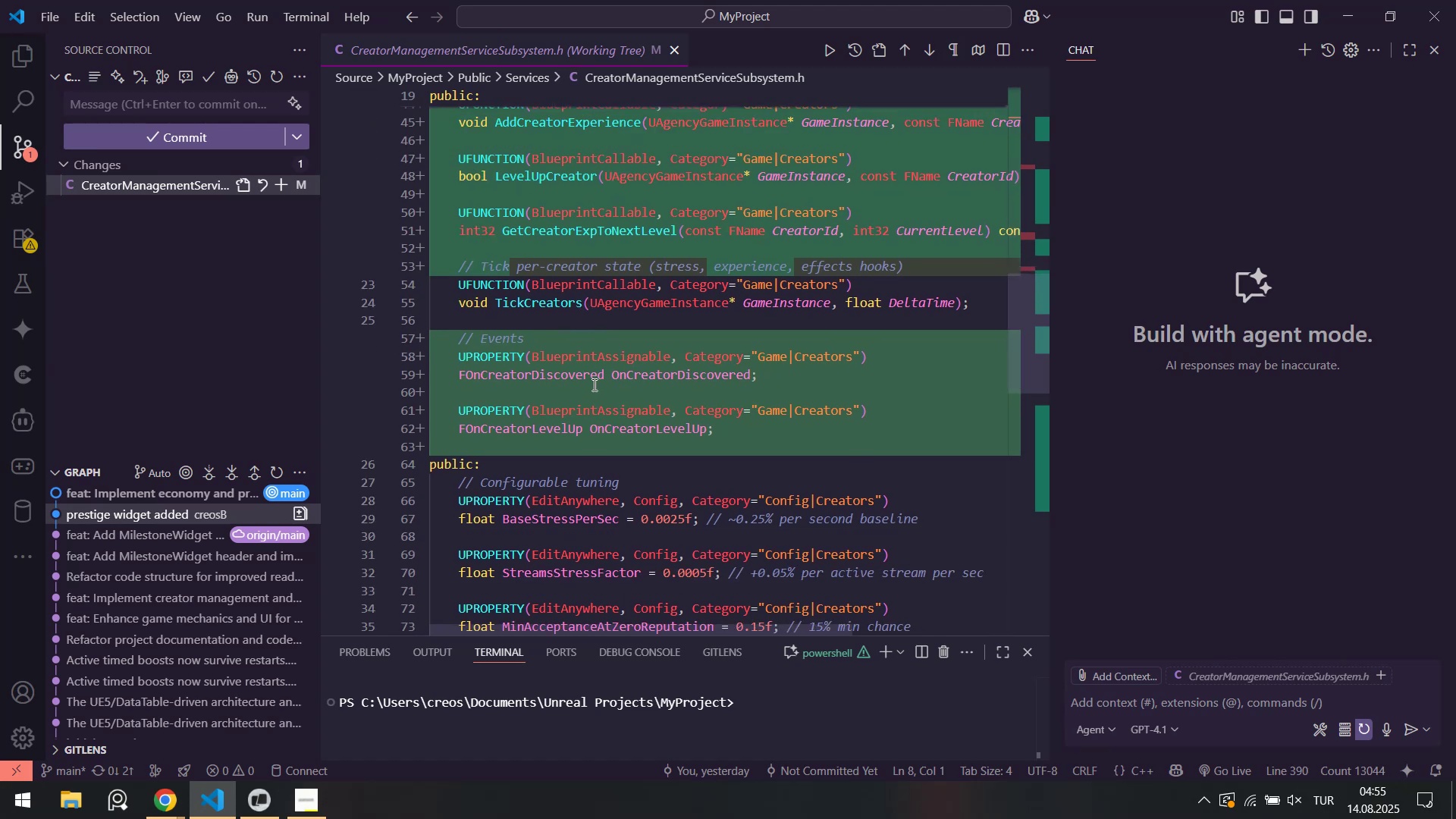 
scroll: coordinate [573, 388], scroll_direction: down, amount: 13.0
 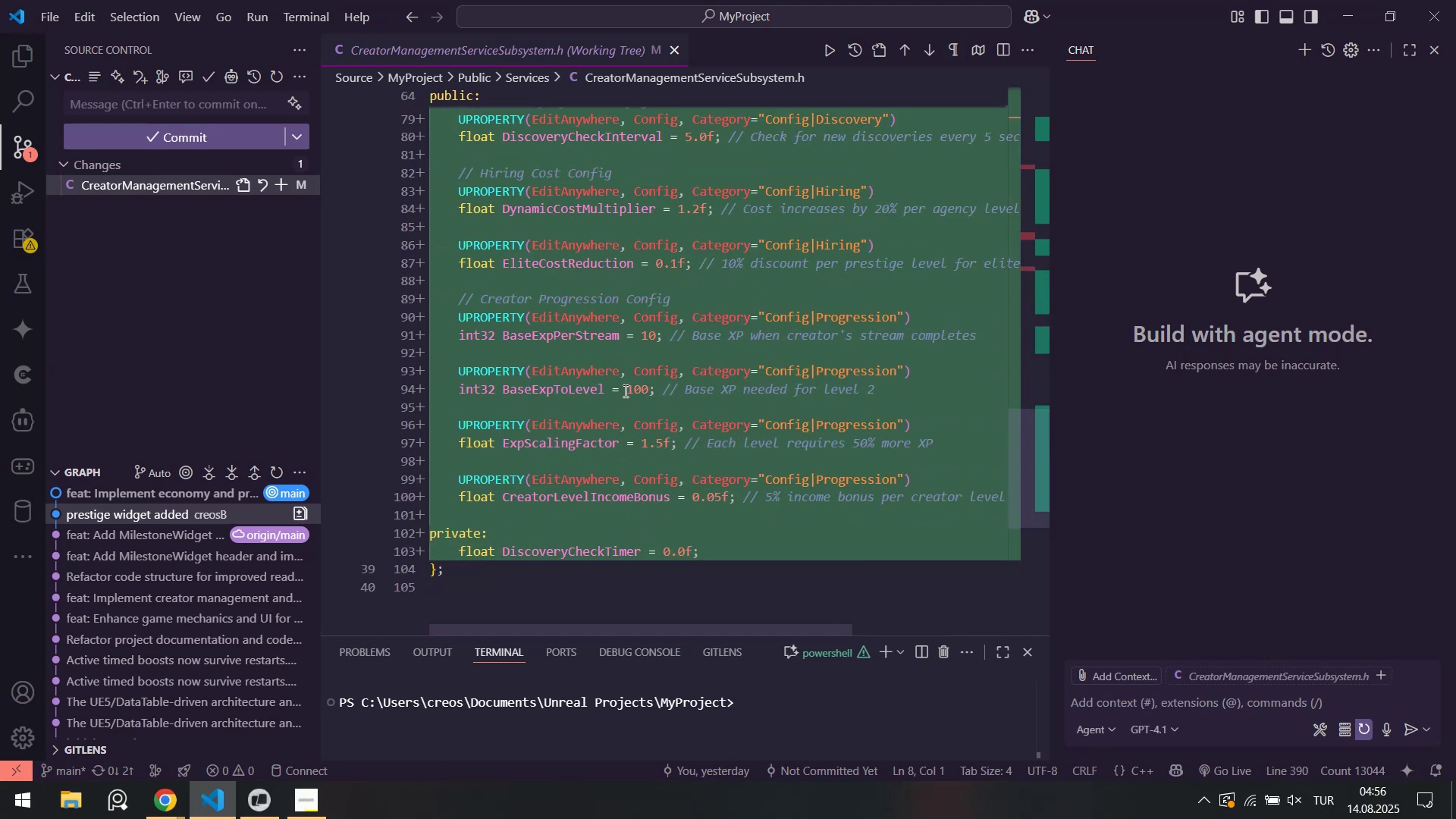 
scroll: coordinate [645, 397], scroll_direction: up, amount: 1.0
 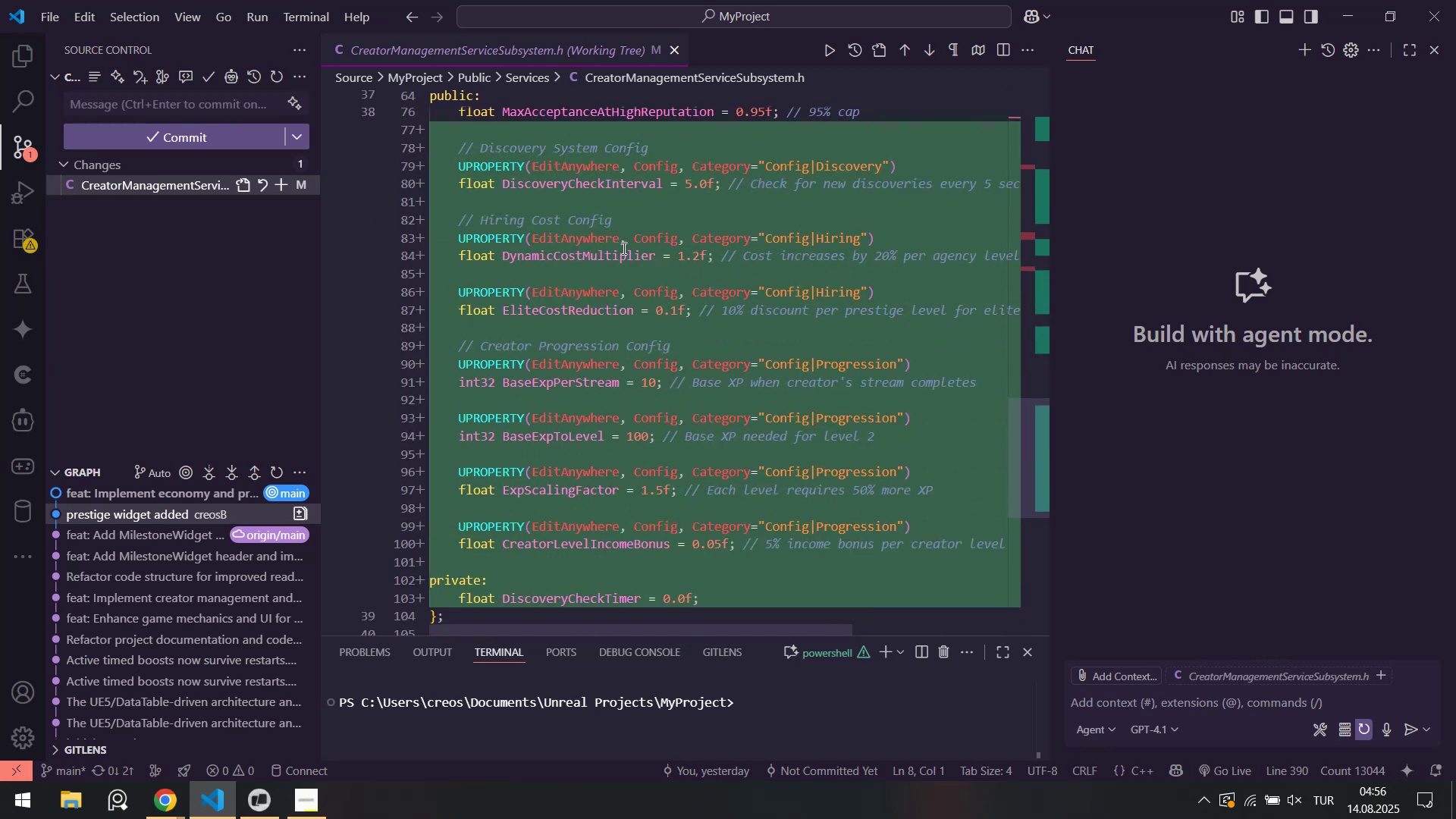 
left_click([1151, 736])
 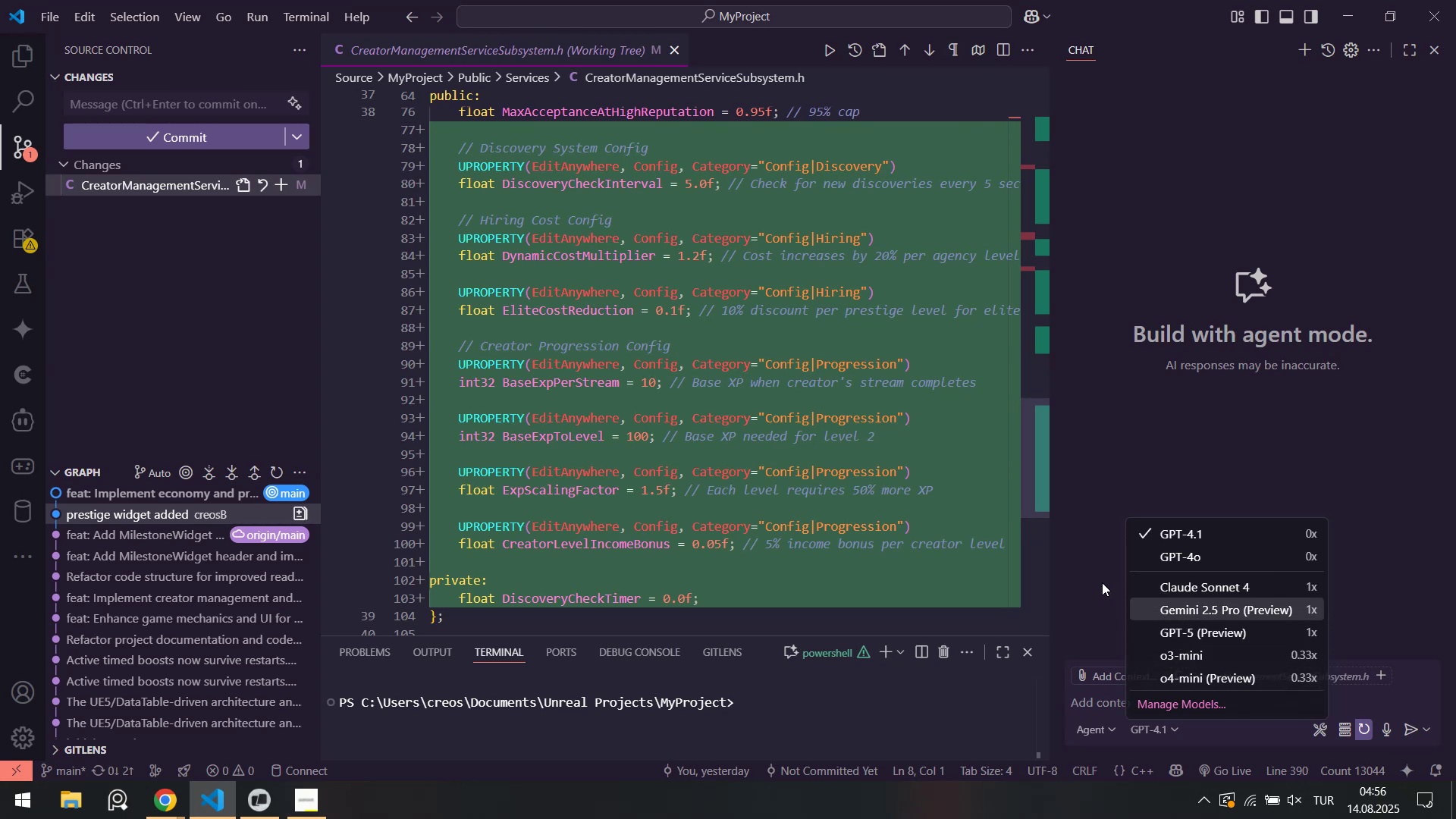 
left_click([1088, 568])
 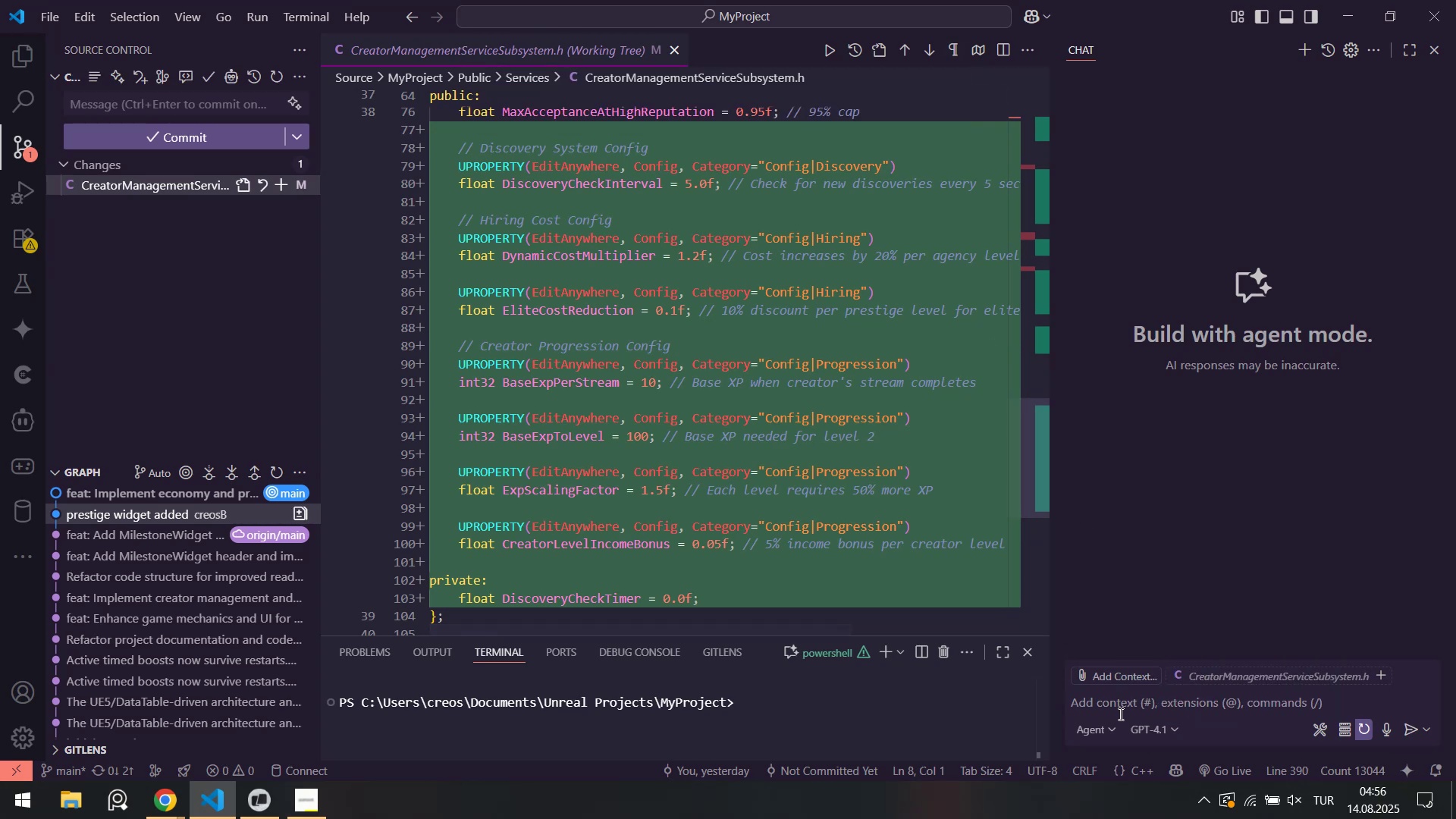 
left_click([1104, 724])
 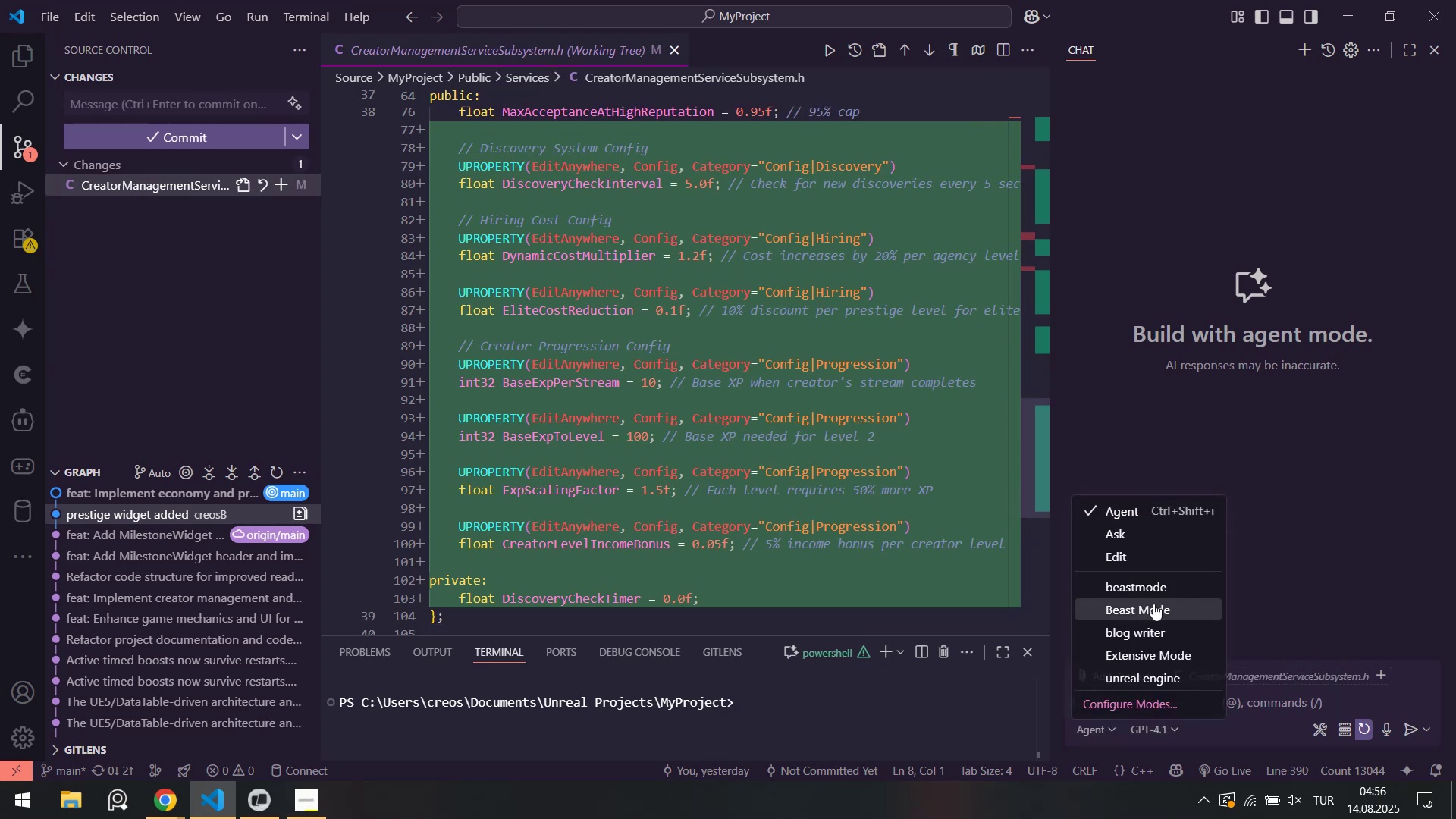 
left_click([1154, 604])
 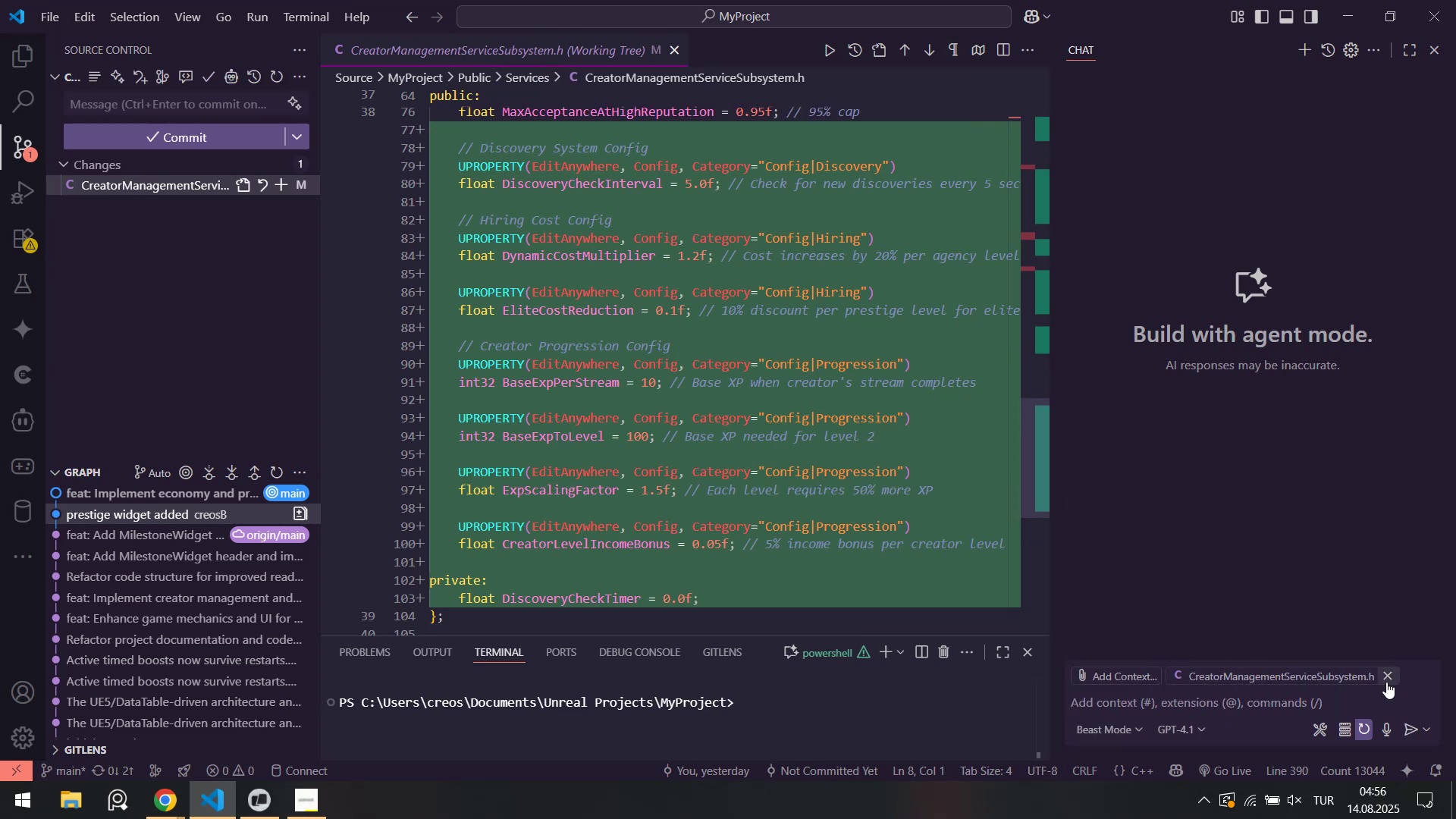 
left_click([1389, 678])
 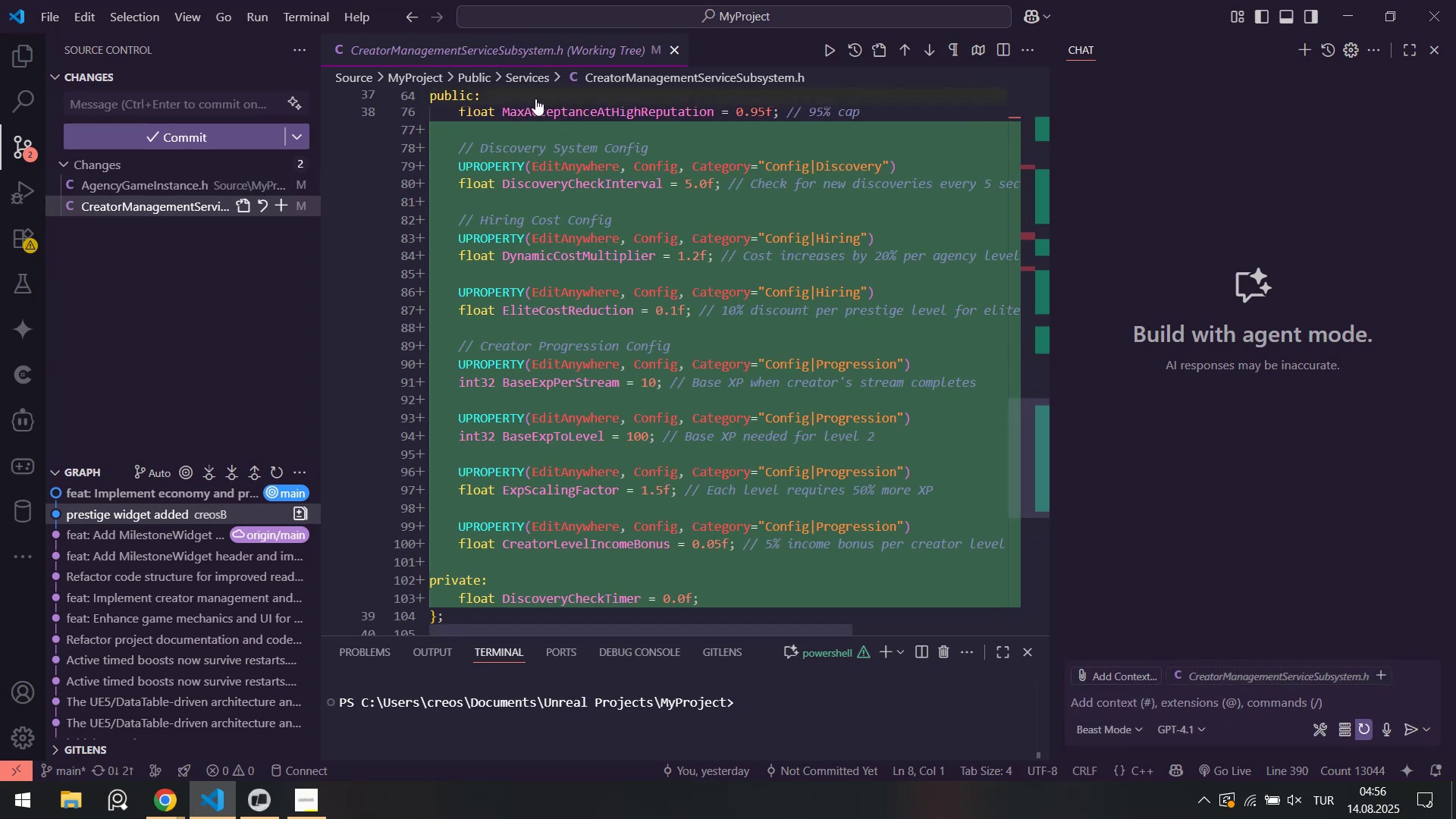 
middle_click([492, 51])
 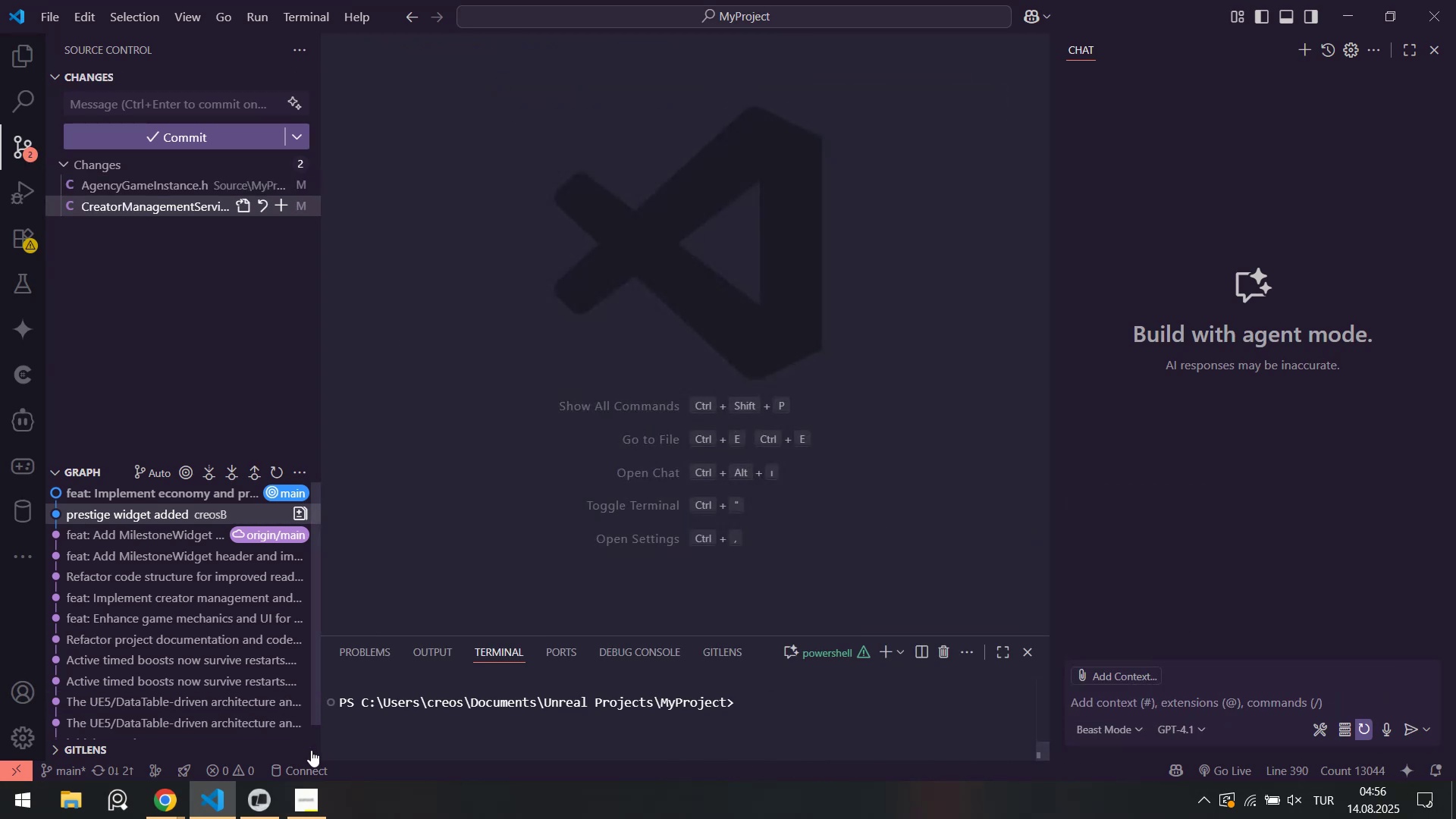 
left_click([275, 799])
 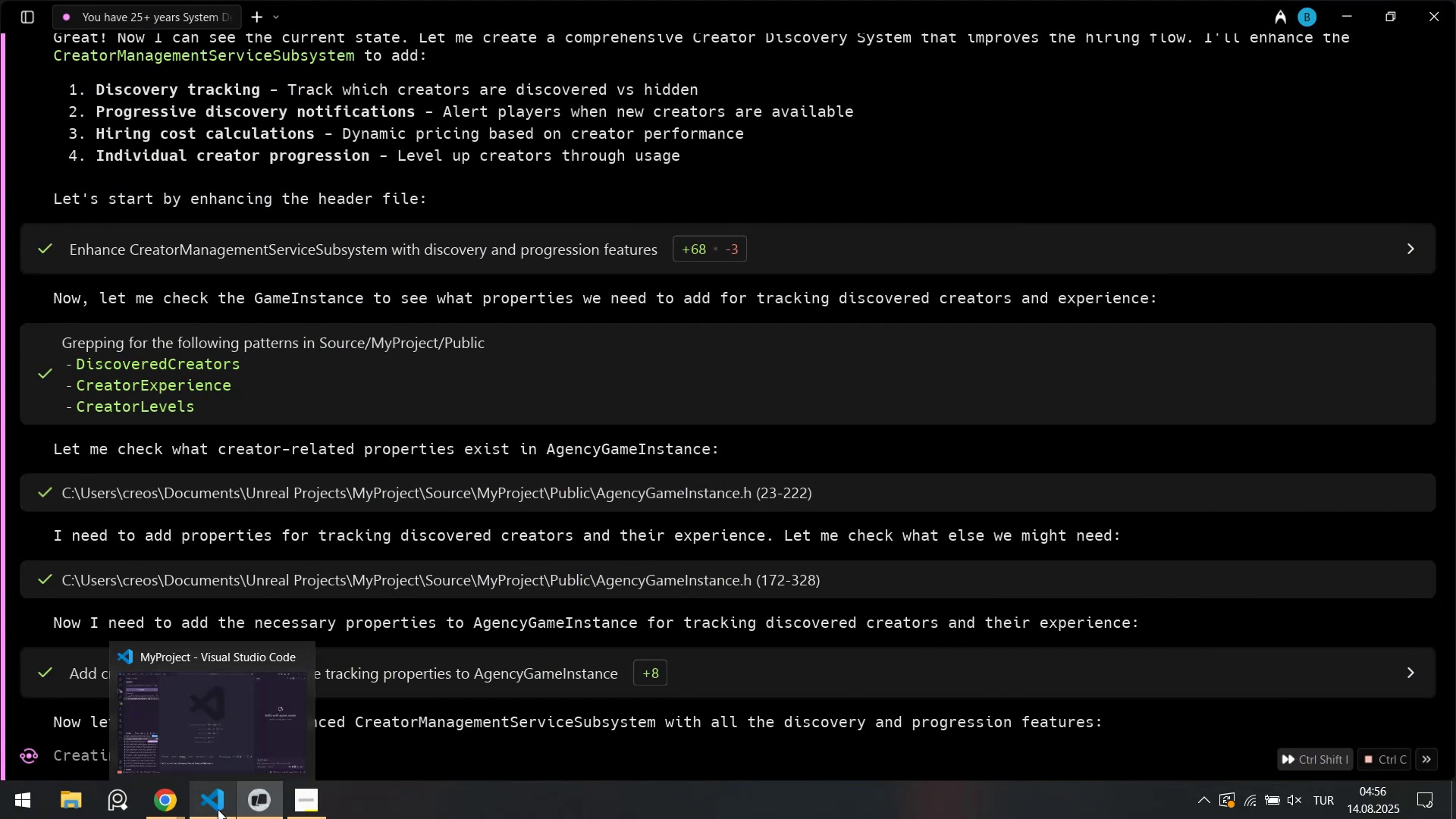 
left_click([218, 809])
 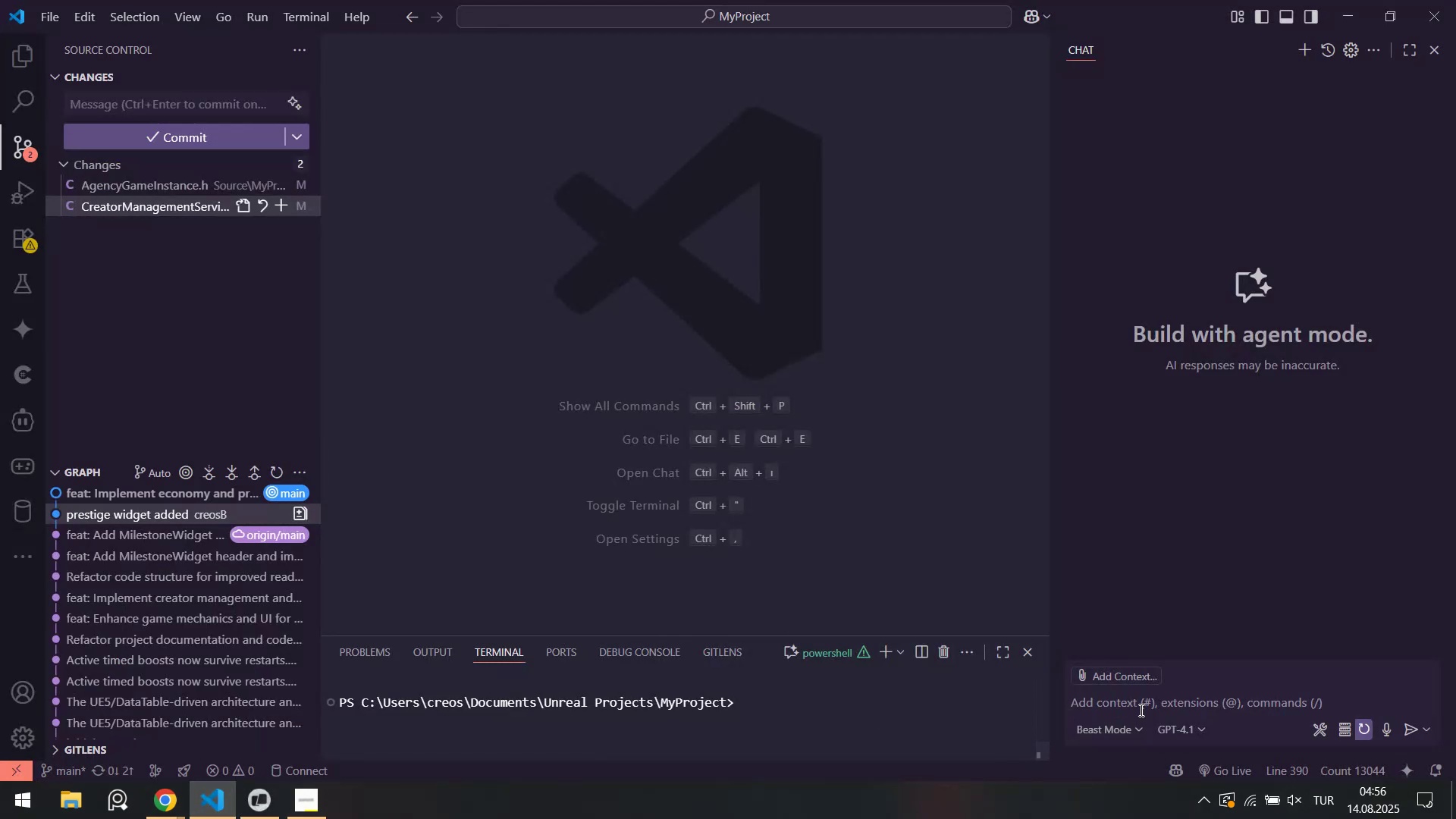 
left_click([1153, 701])
 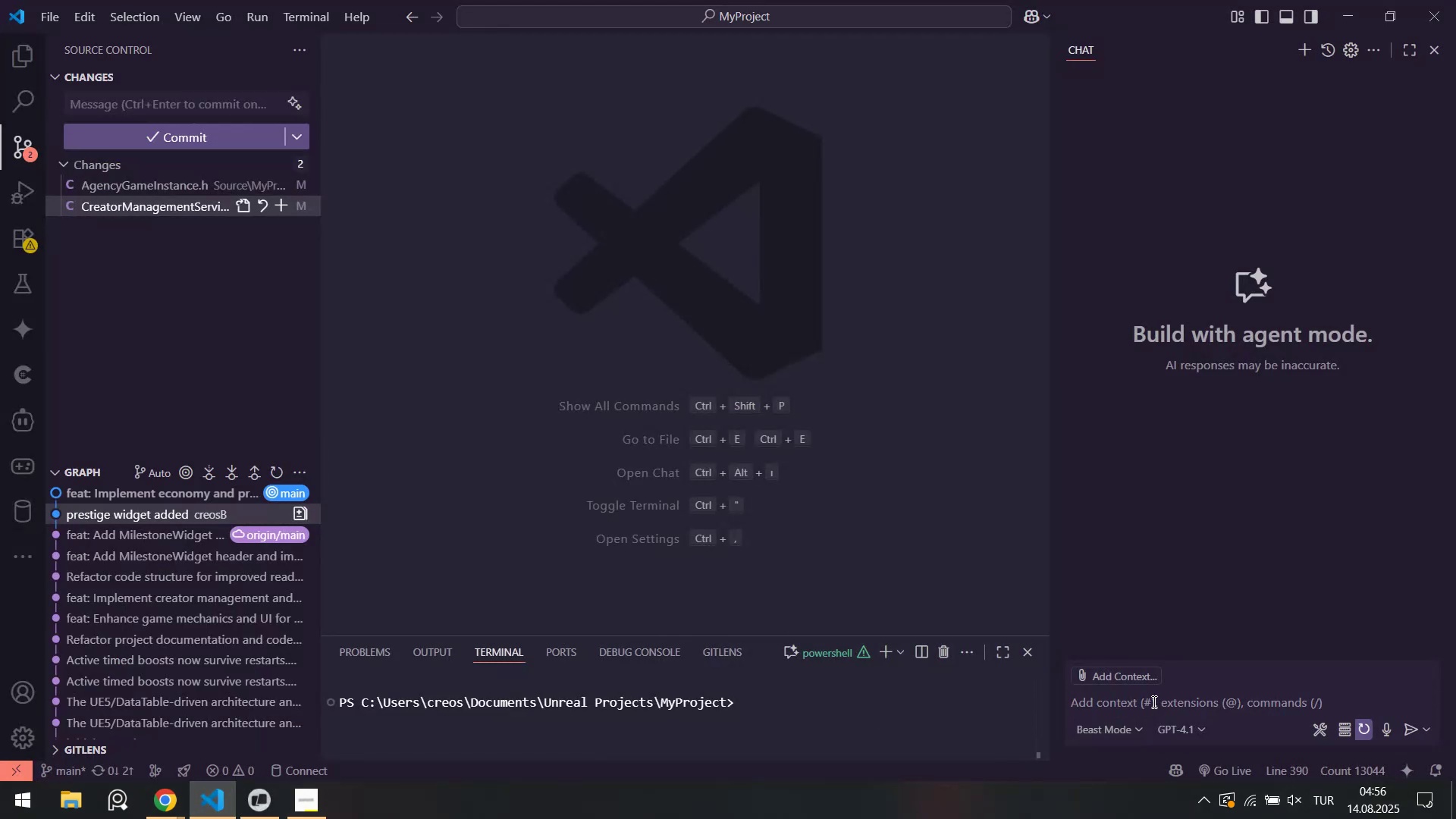 
type(can you create our u)
key(Backspace)
type(game ar)
key(Backspace)
key(Backspace)
type(ar)
key(Backspace)
key(Backspace)
type(folder arch'tecture)
key(Backspace)
type(e o)
key(Backspace)
type(under the `)
key(Backspace)
type(project*)
key(Backspace)
key(Backspace)
key(Backspace)
key(Backspace)
key(Backspace)
key(Backspace)
key(Backspace)
key(Backspace)
type(`u)
key(Backspace)
type(project-docs` as markdown f'le.)
key(Backspace)
type([IntlYen])
 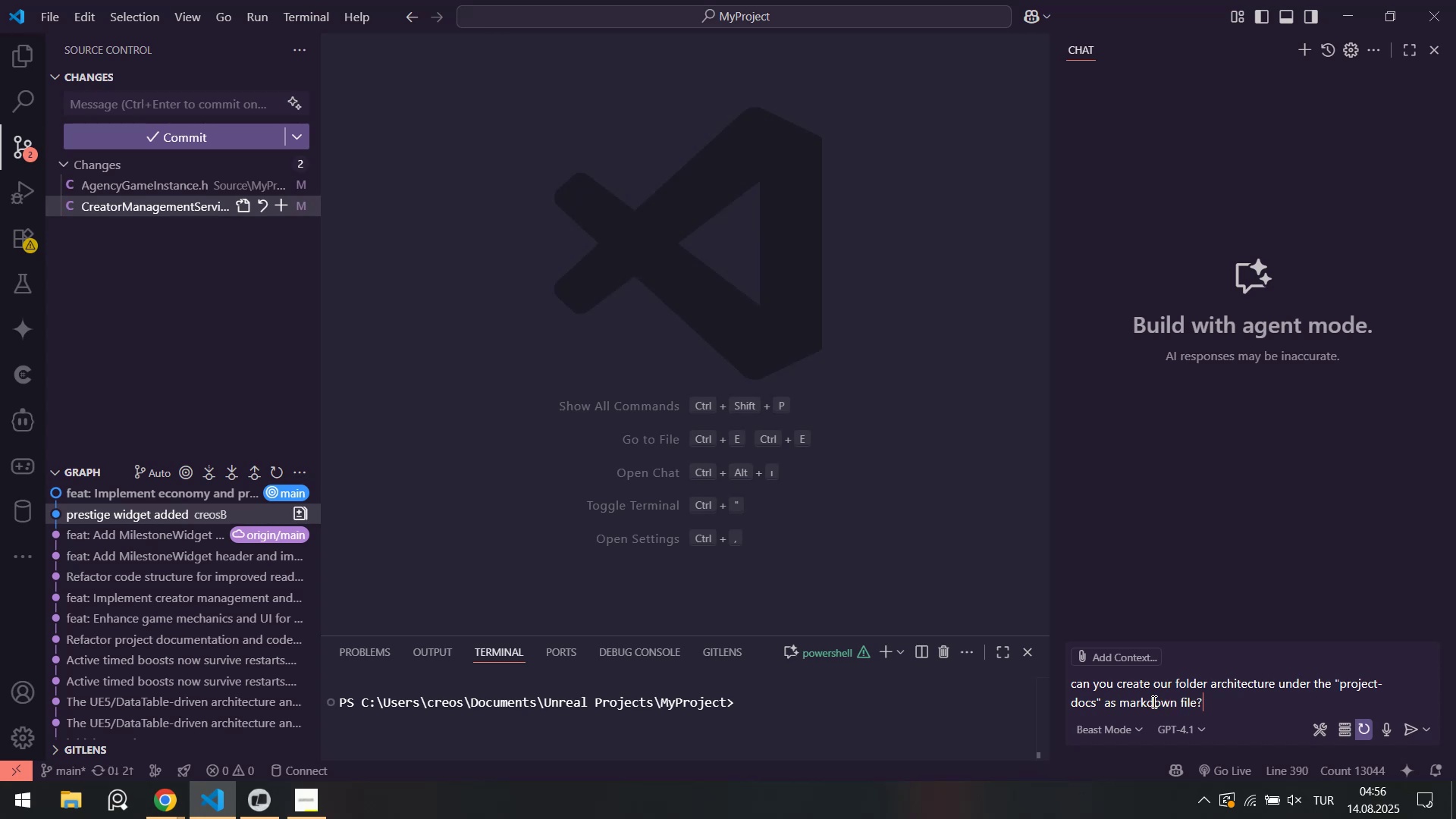 
type( Th's )
key(Backspace)
key(Backspace)
key(Backspace)
key(Backspace)
key(Backspace)
type(Don@t forget. 't@s )
key(Backspace)
type( unreal eng'ne 5 game.)
 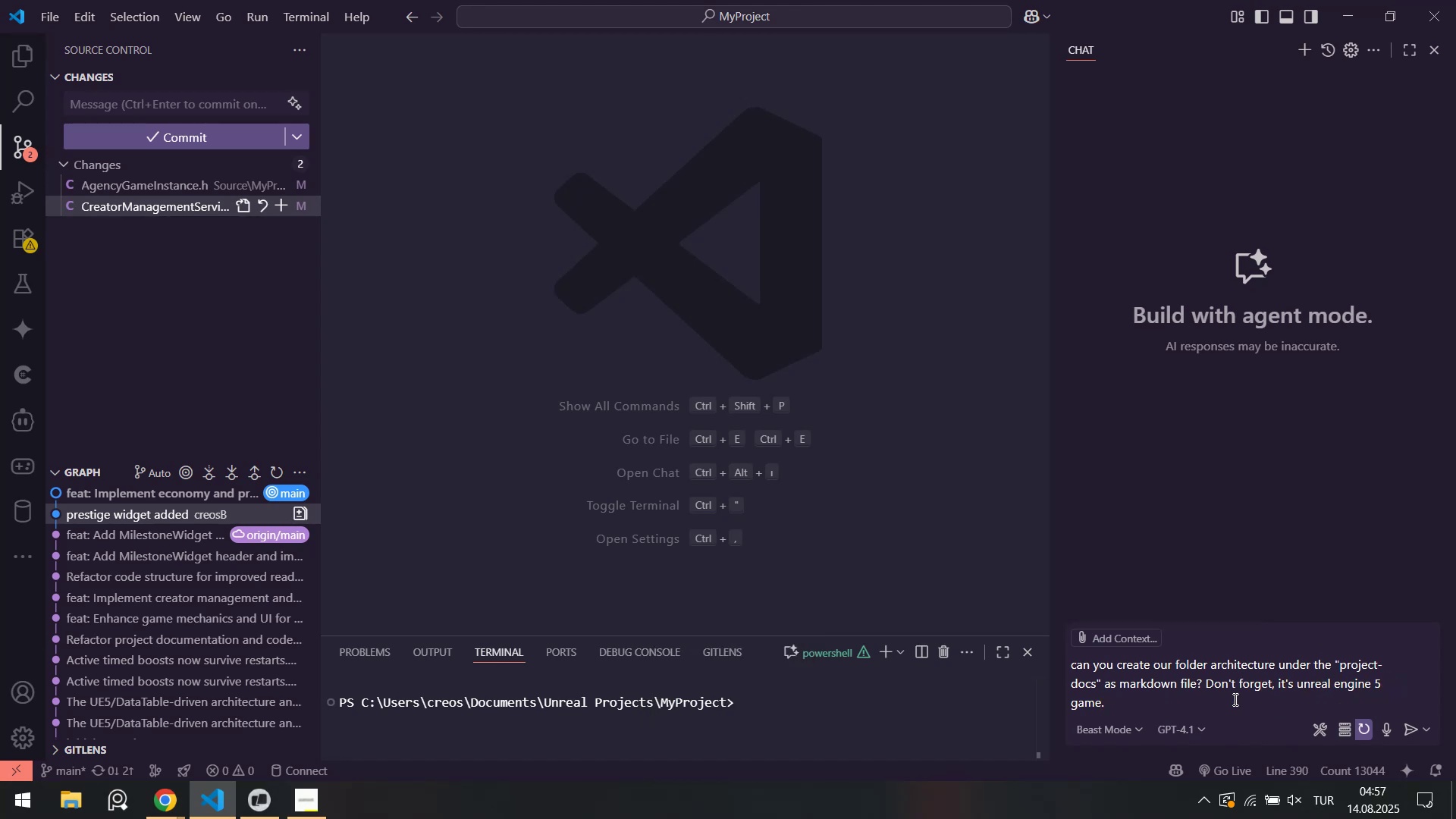 
key(Enter)
 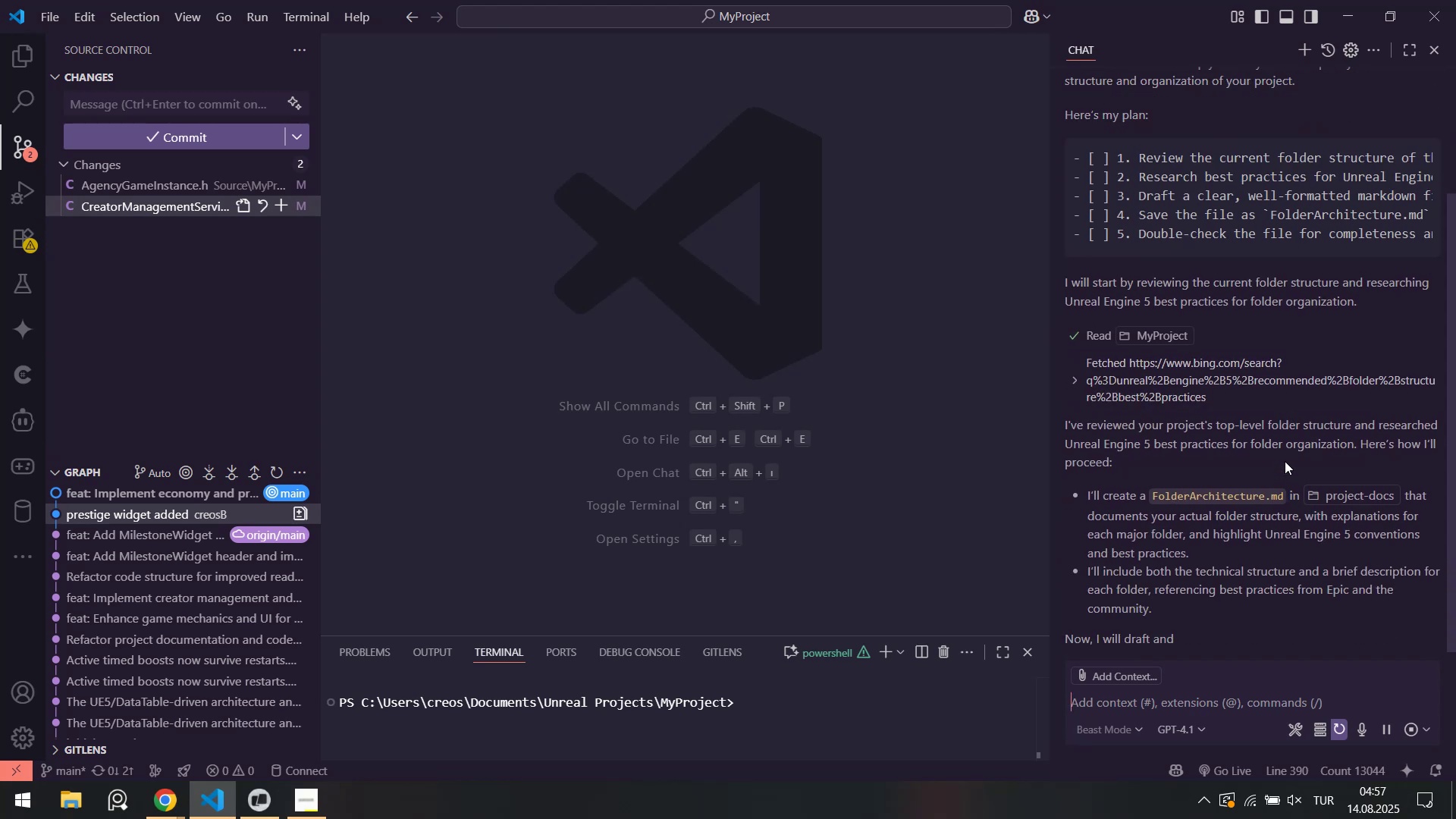 
wait(17.13)
 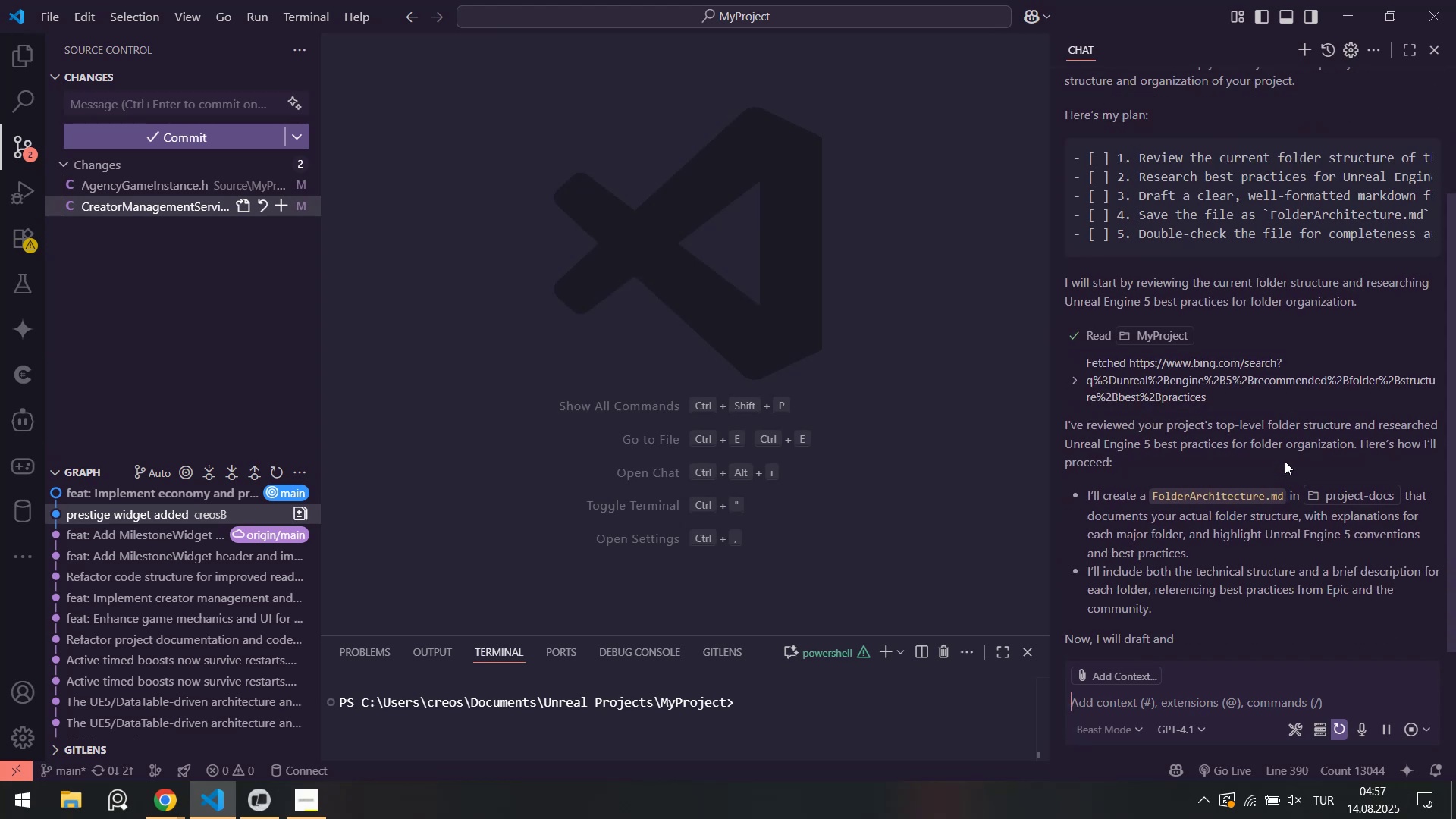 
scroll: coordinate [1285, 461], scroll_direction: down, amount: 4.0
 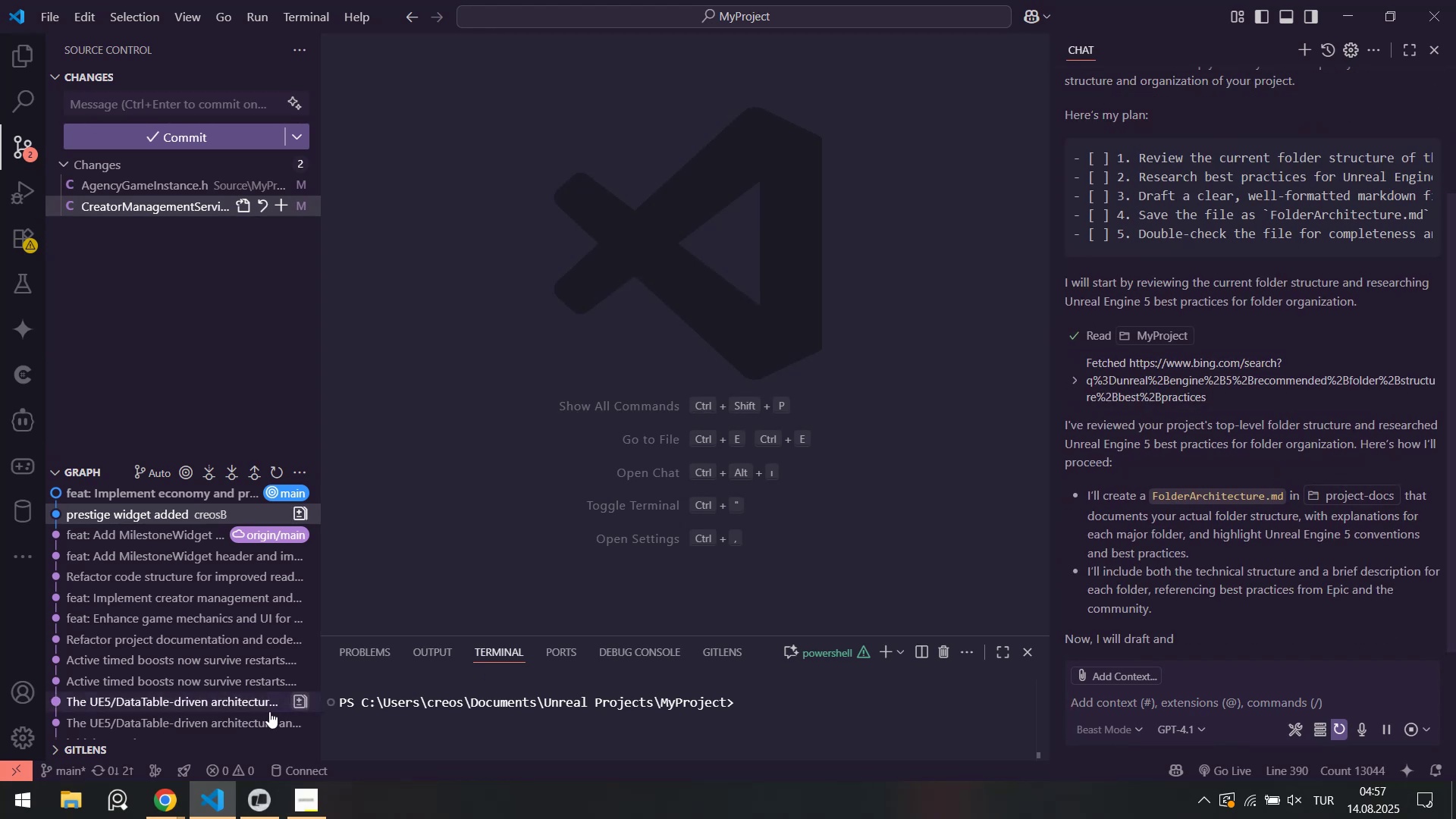 
left_click([260, 807])
 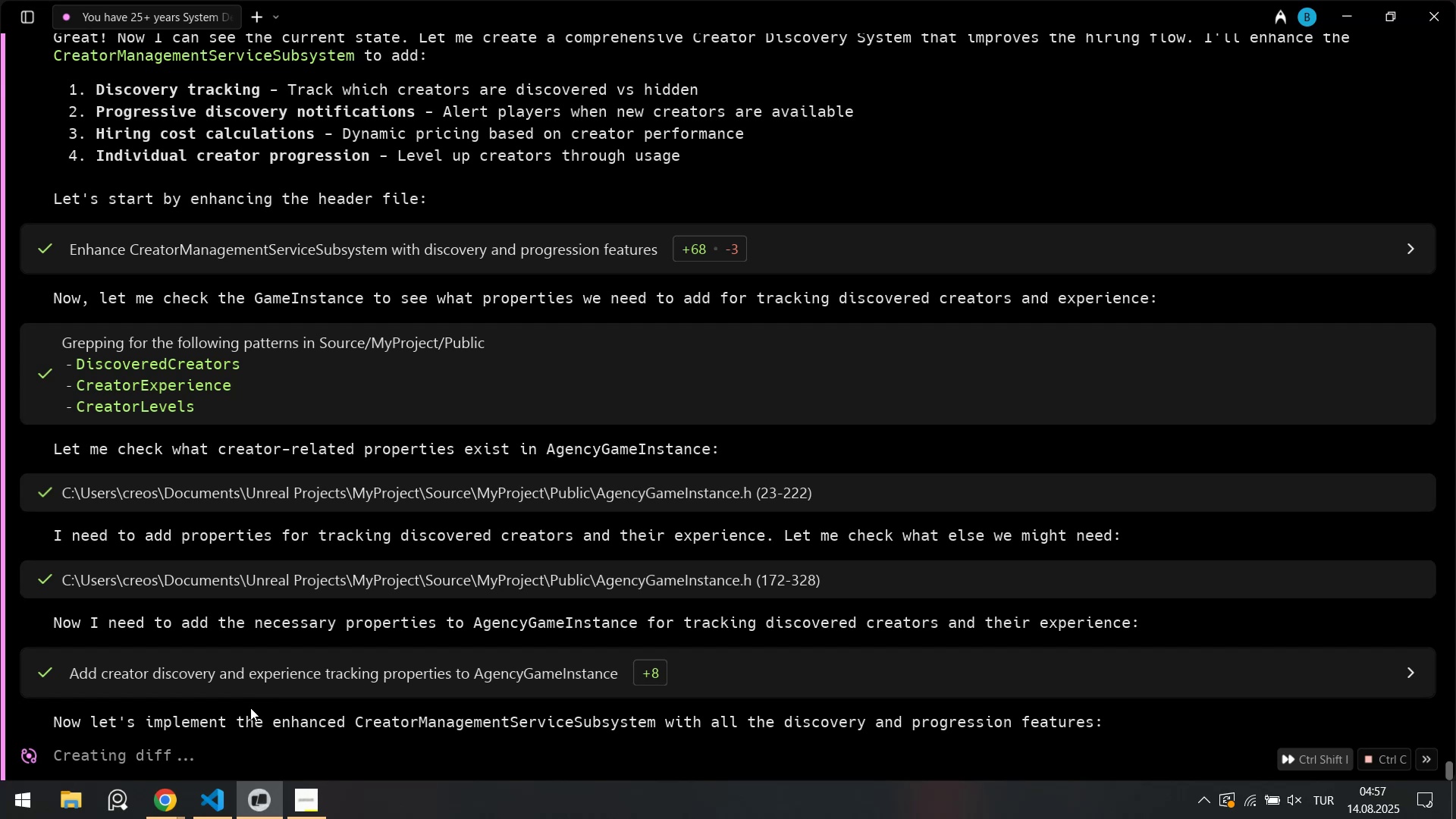 
left_click([225, 812])
 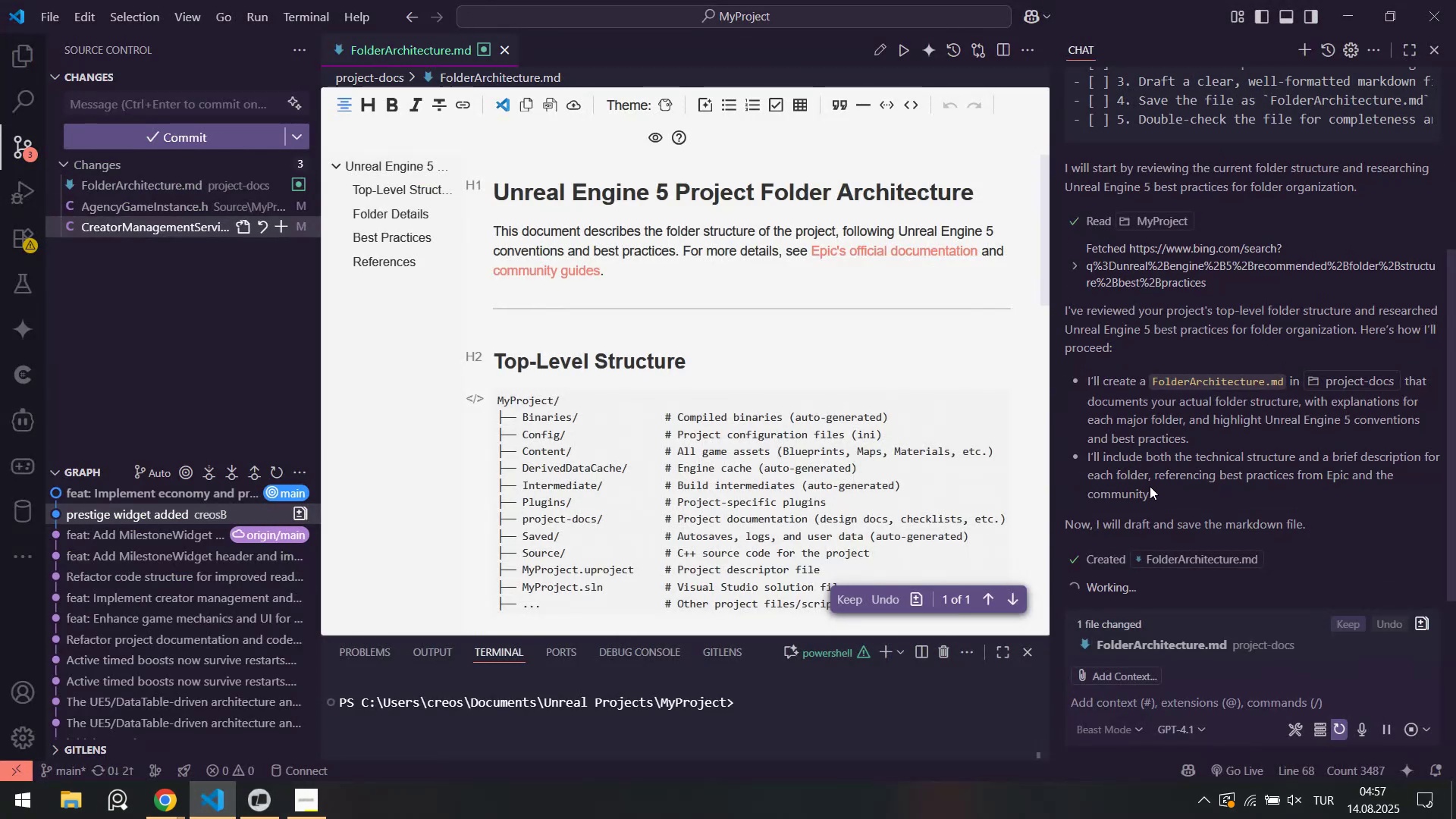 
scroll: coordinate [598, 394], scroll_direction: down, amount: 7.0
 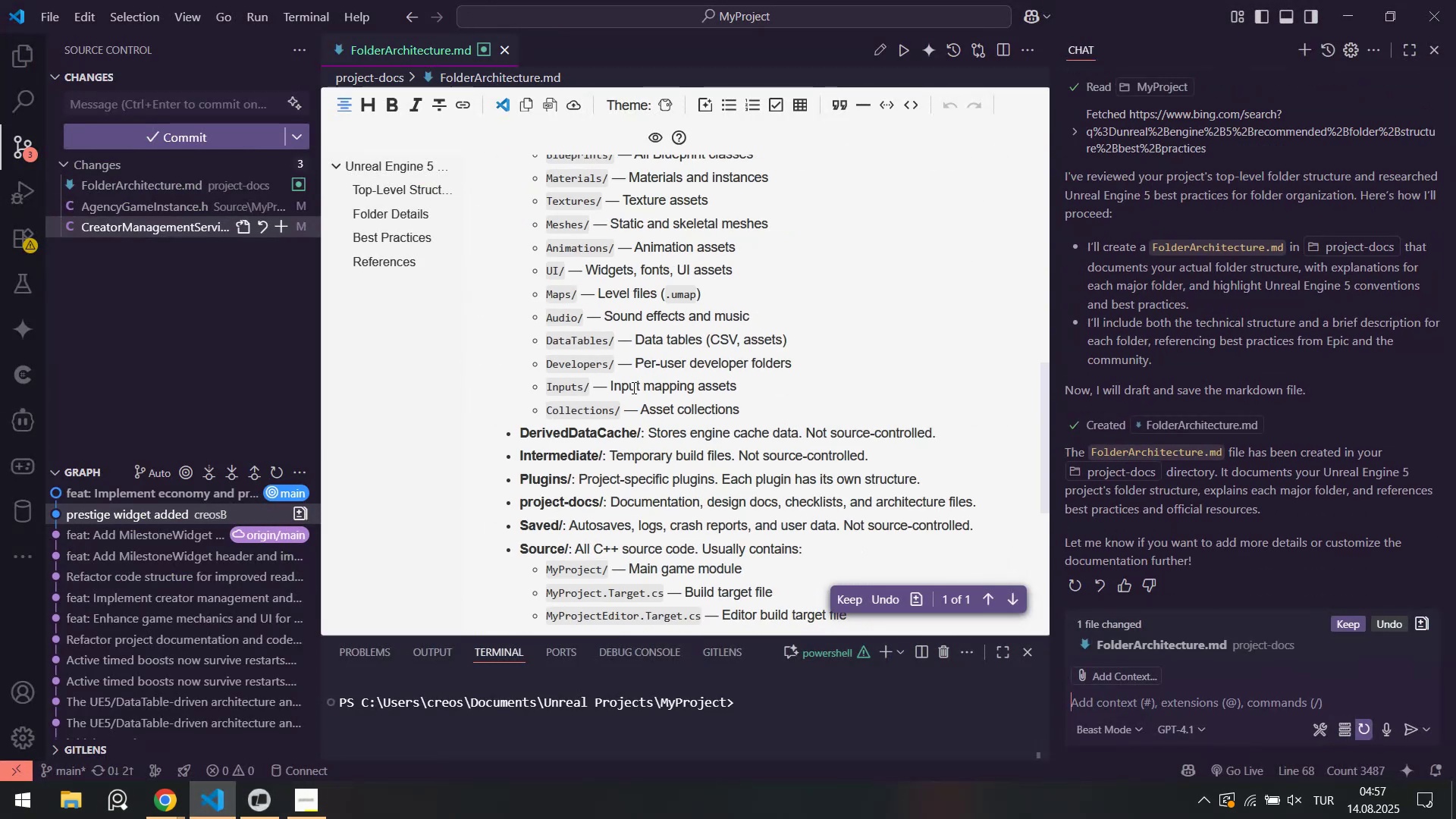 
scroll: coordinate [634, 388], scroll_direction: up, amount: 2.0
 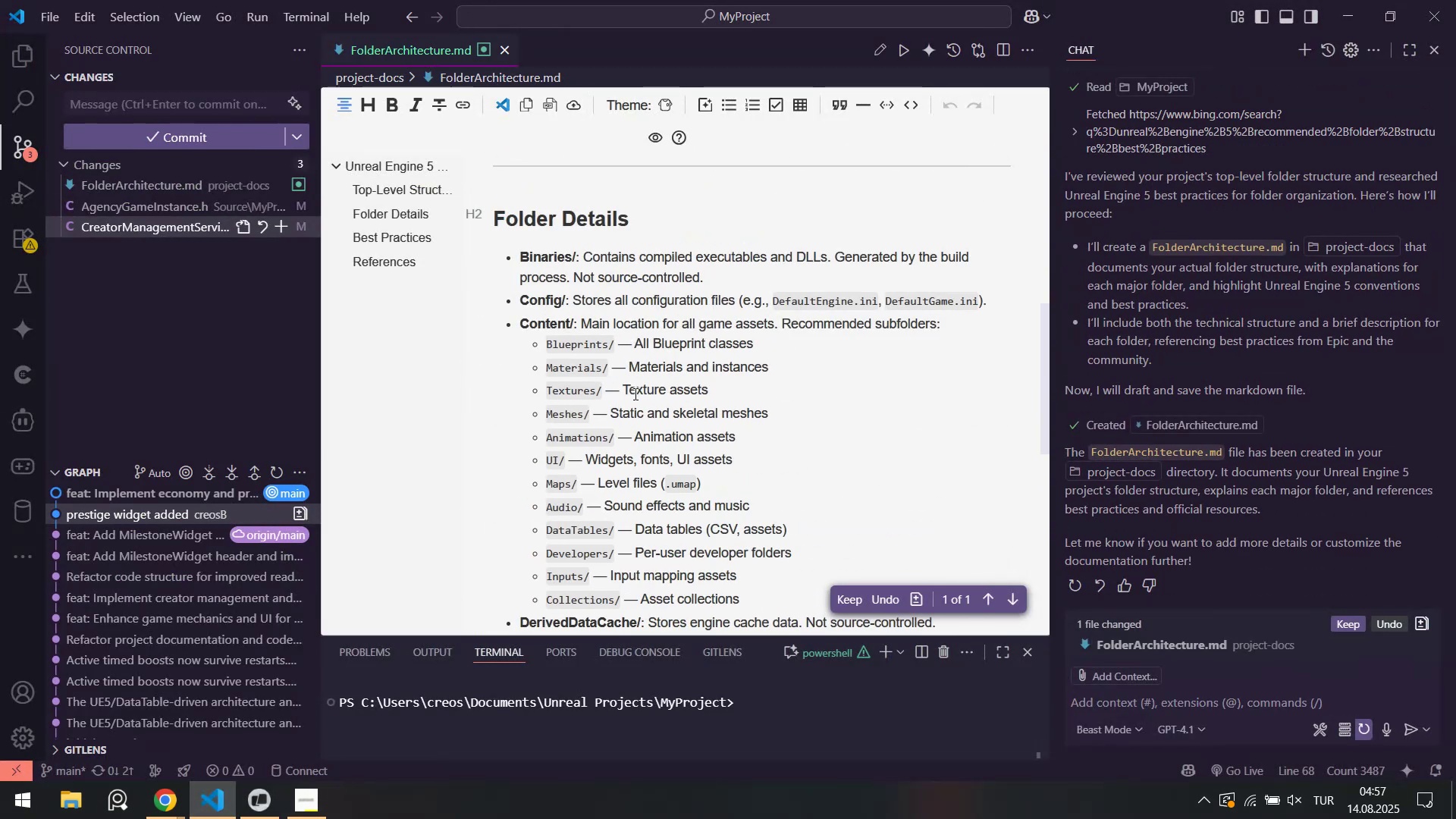 
scroll: coordinate [670, 438], scroll_direction: down, amount: 8.0
 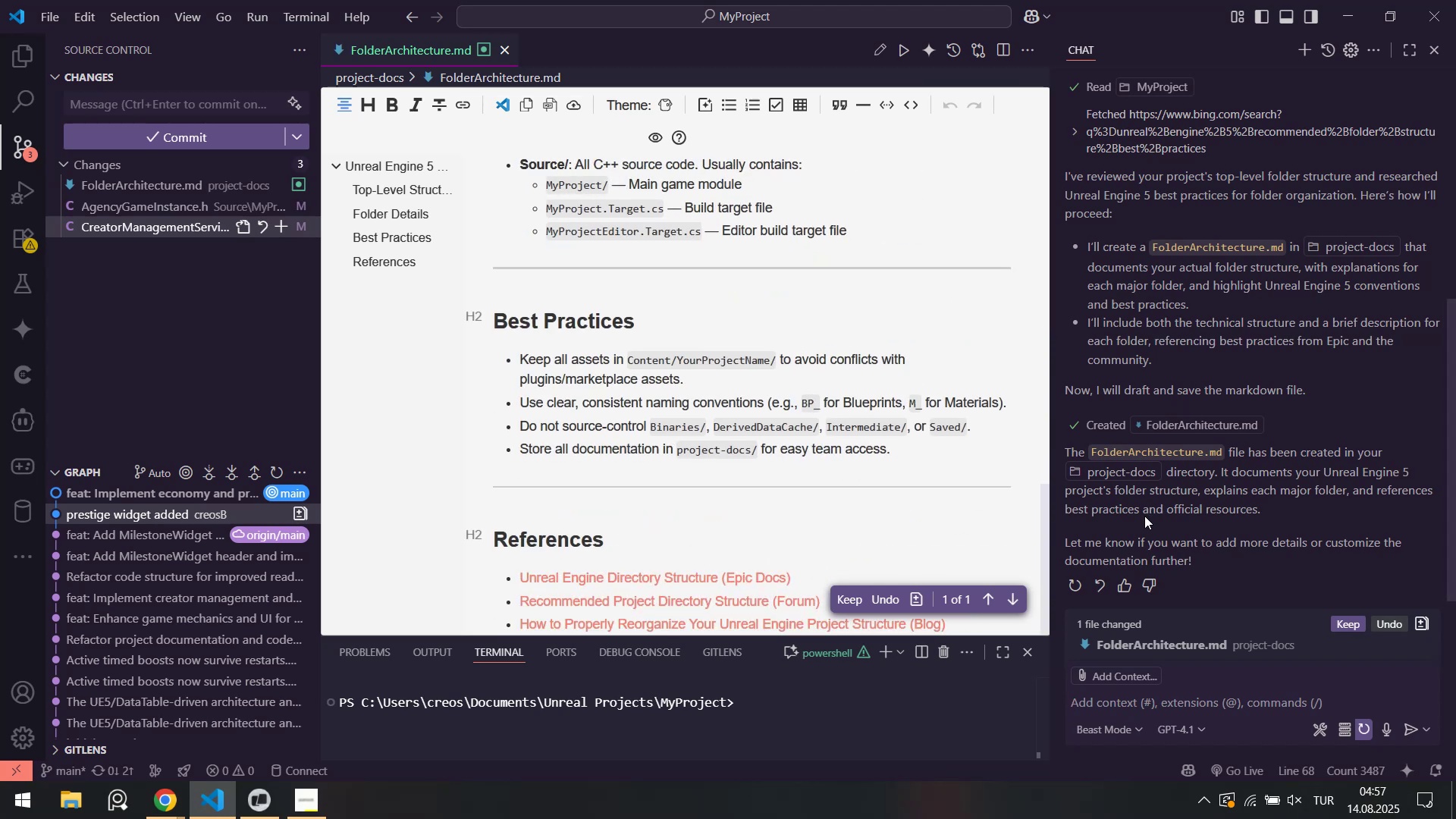 
scroll: coordinate [711, 425], scroll_direction: up, amount: 7.0
 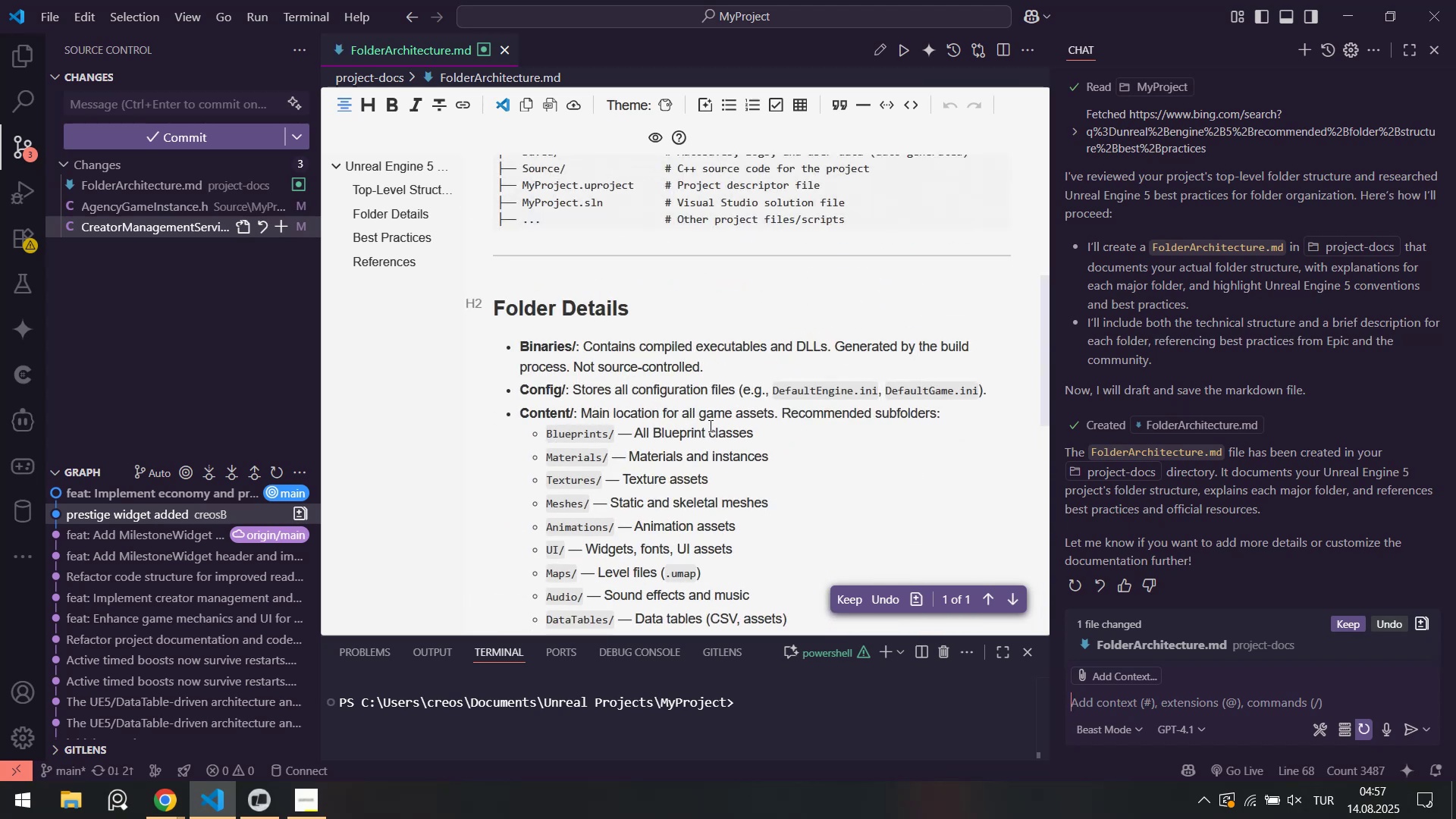 
scroll: coordinate [707, 427], scroll_direction: down, amount: 6.0
 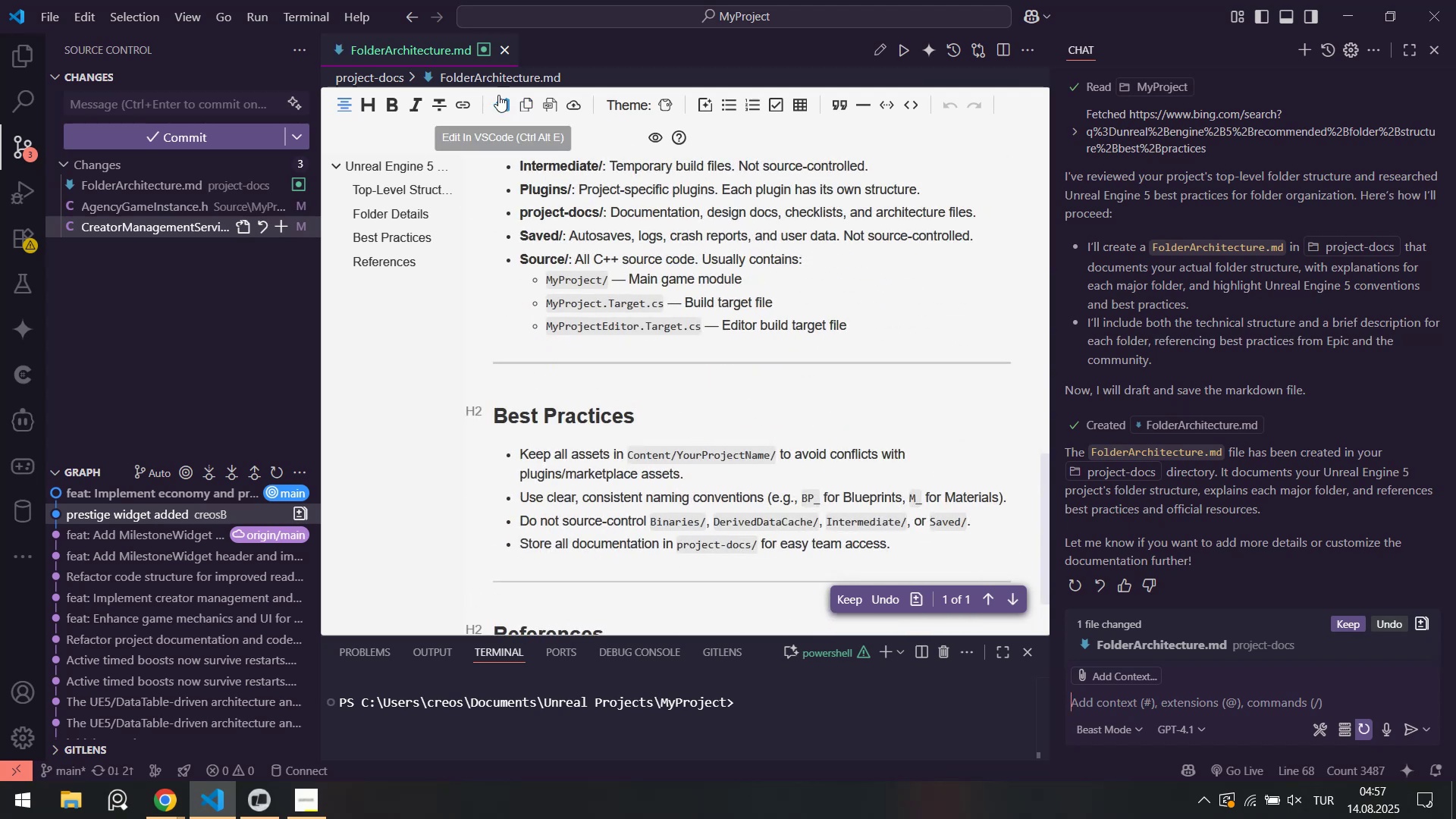 
left_click([504, 102])
 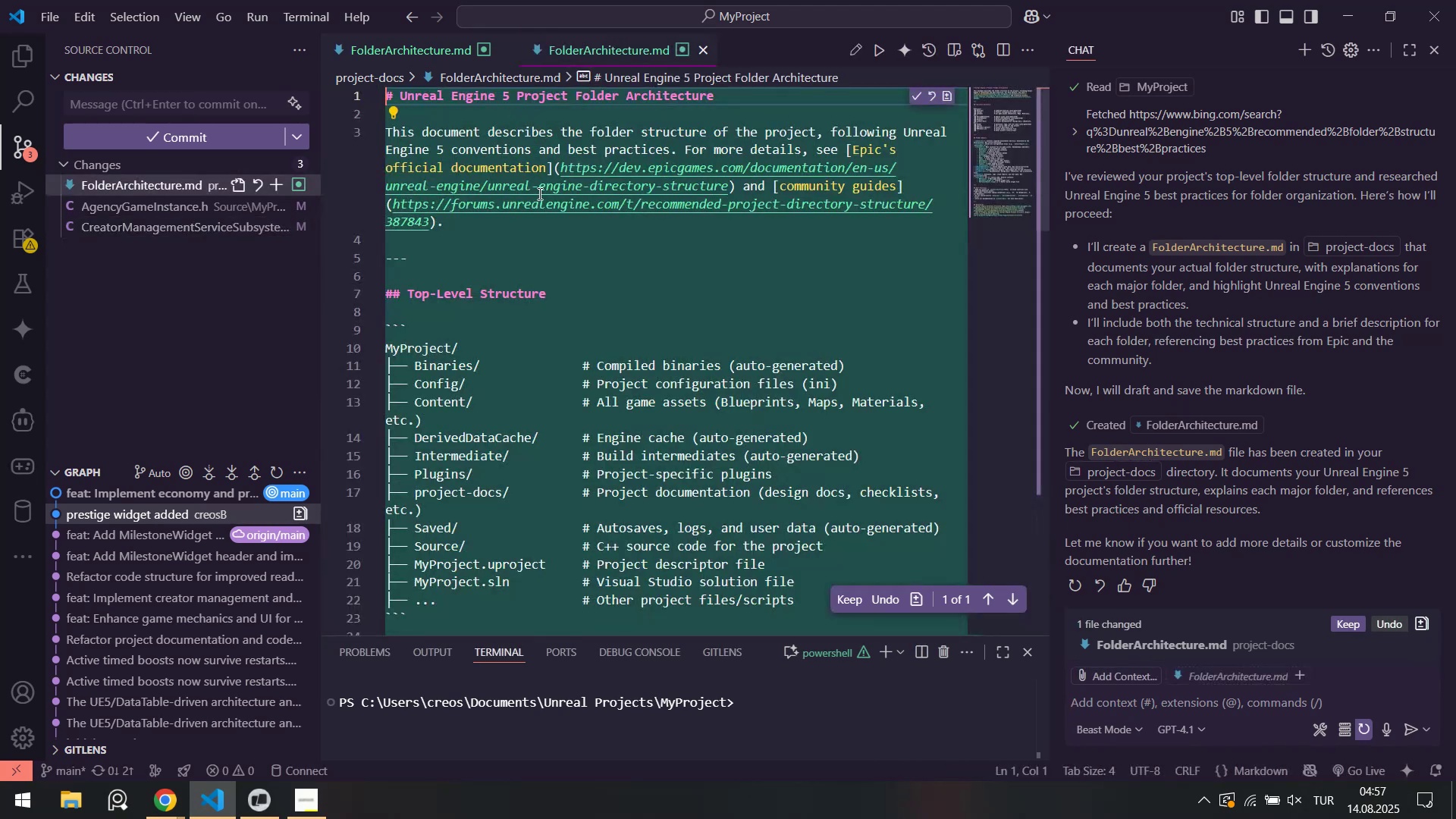 
scroll: coordinate [630, 407], scroll_direction: down, amount: 14.0
 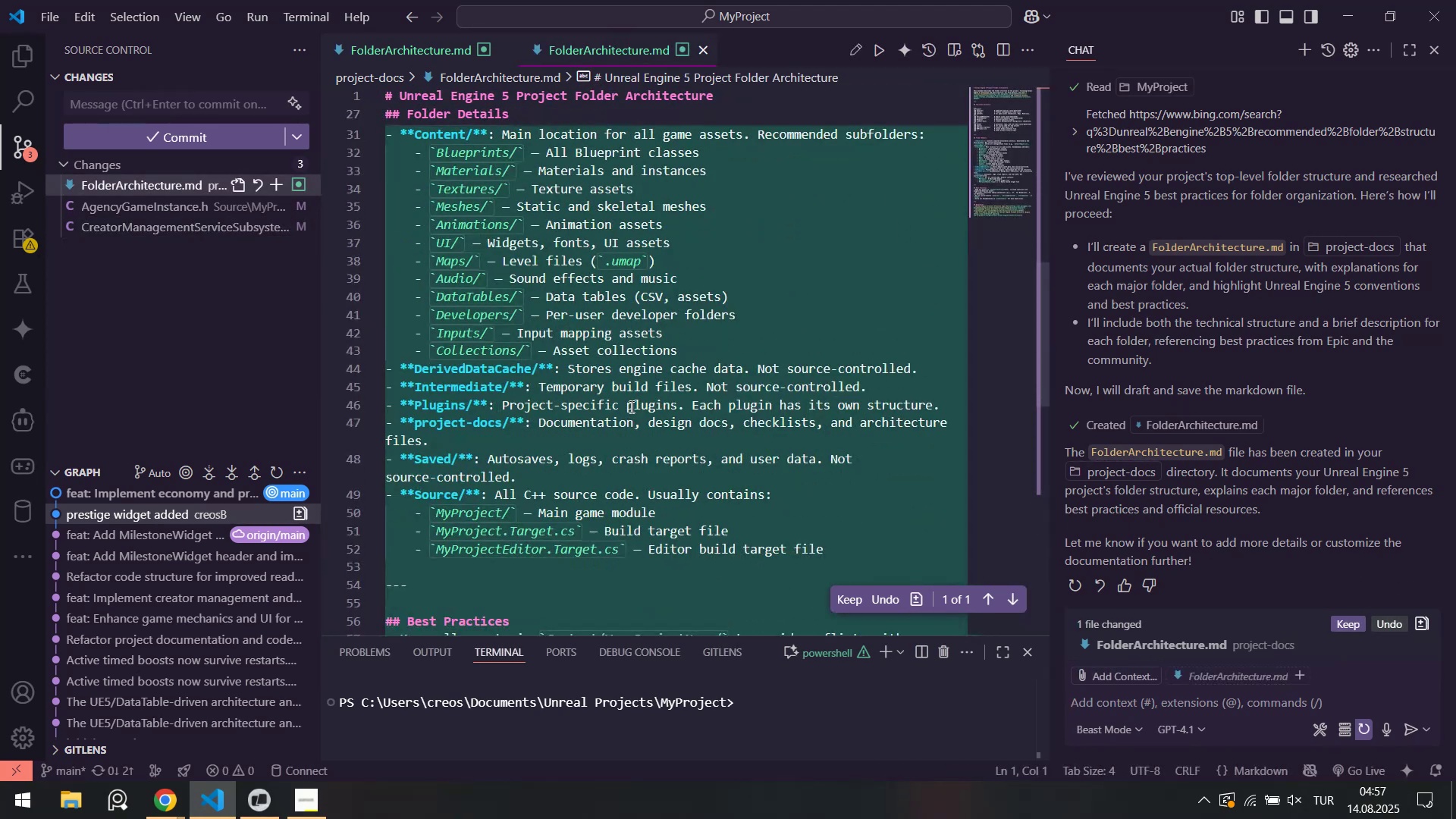 
scroll: coordinate [630, 406], scroll_direction: up, amount: 3.0
 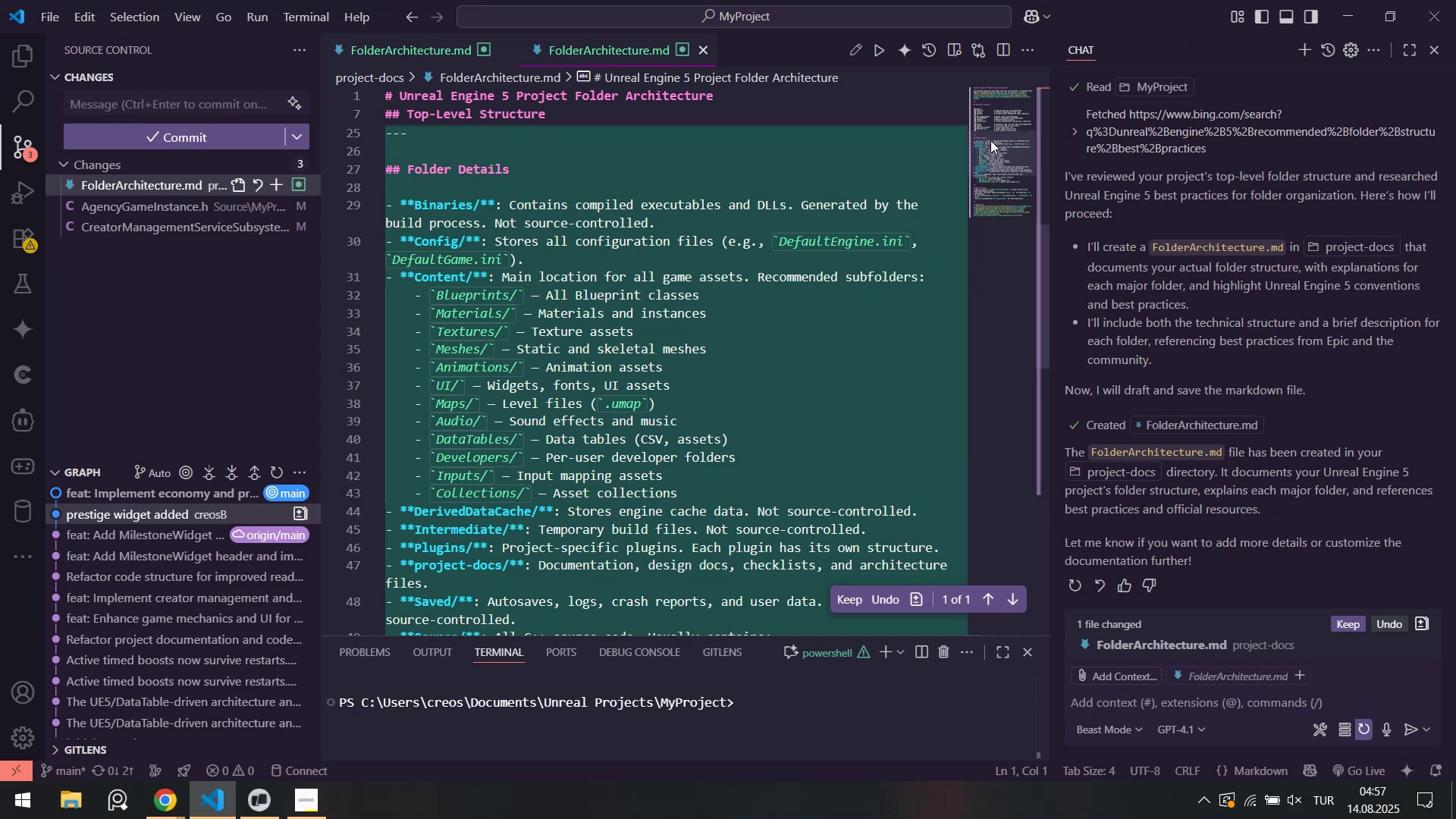 
left_click_drag(start_coordinate=[993, 153], to_coordinate=[996, 199])
 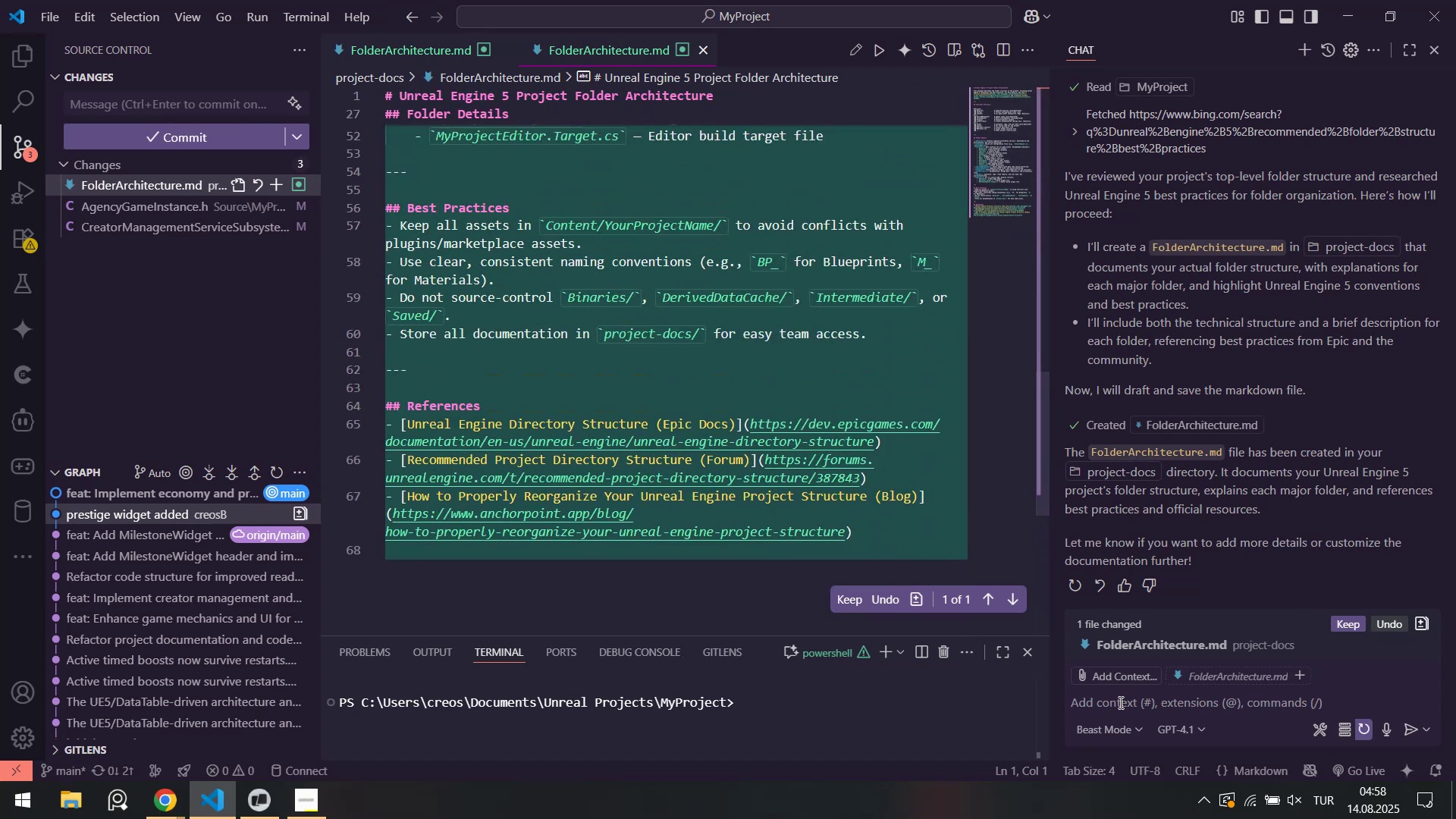 
left_click([1120, 702])
 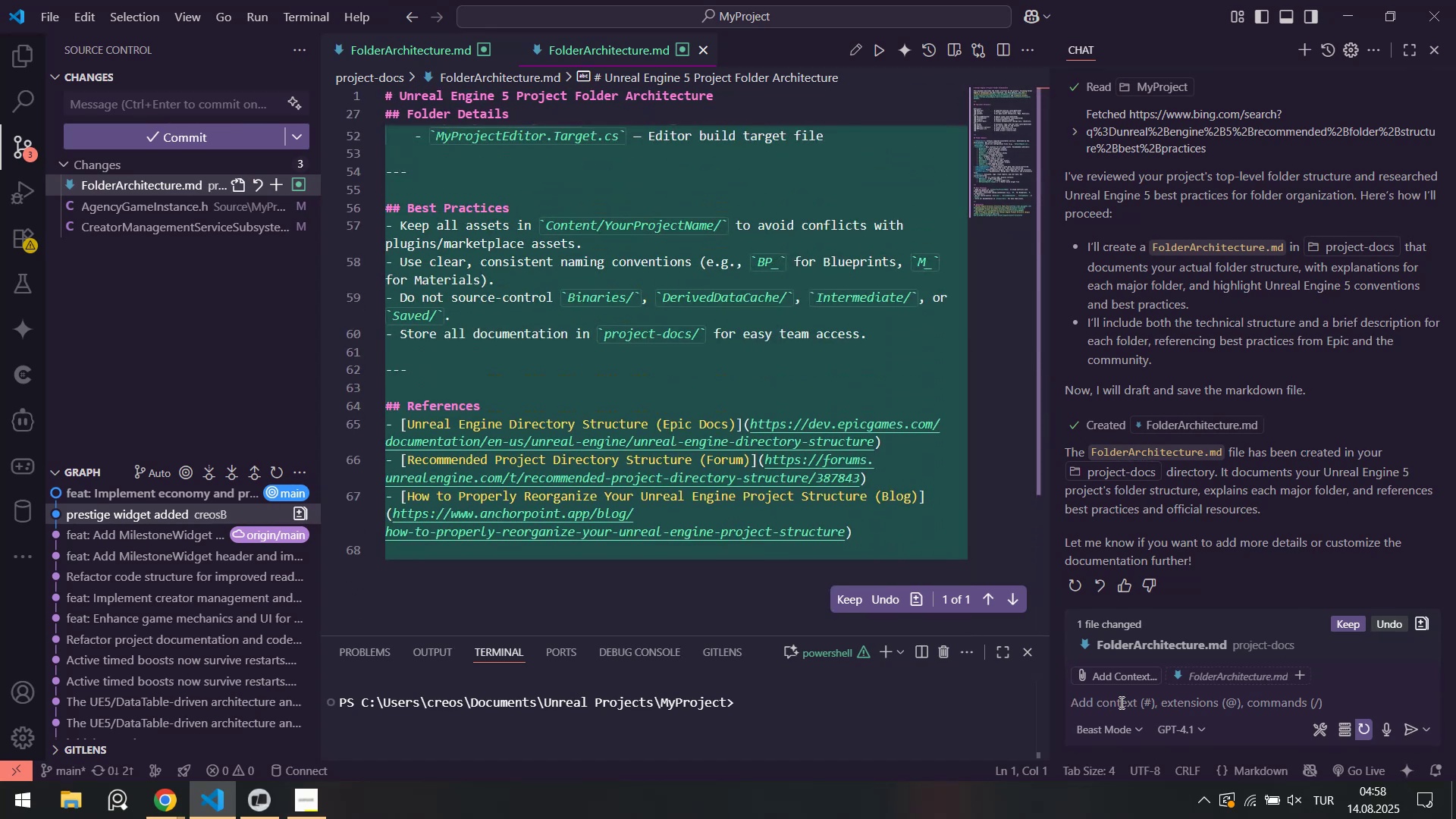 
type(you )
 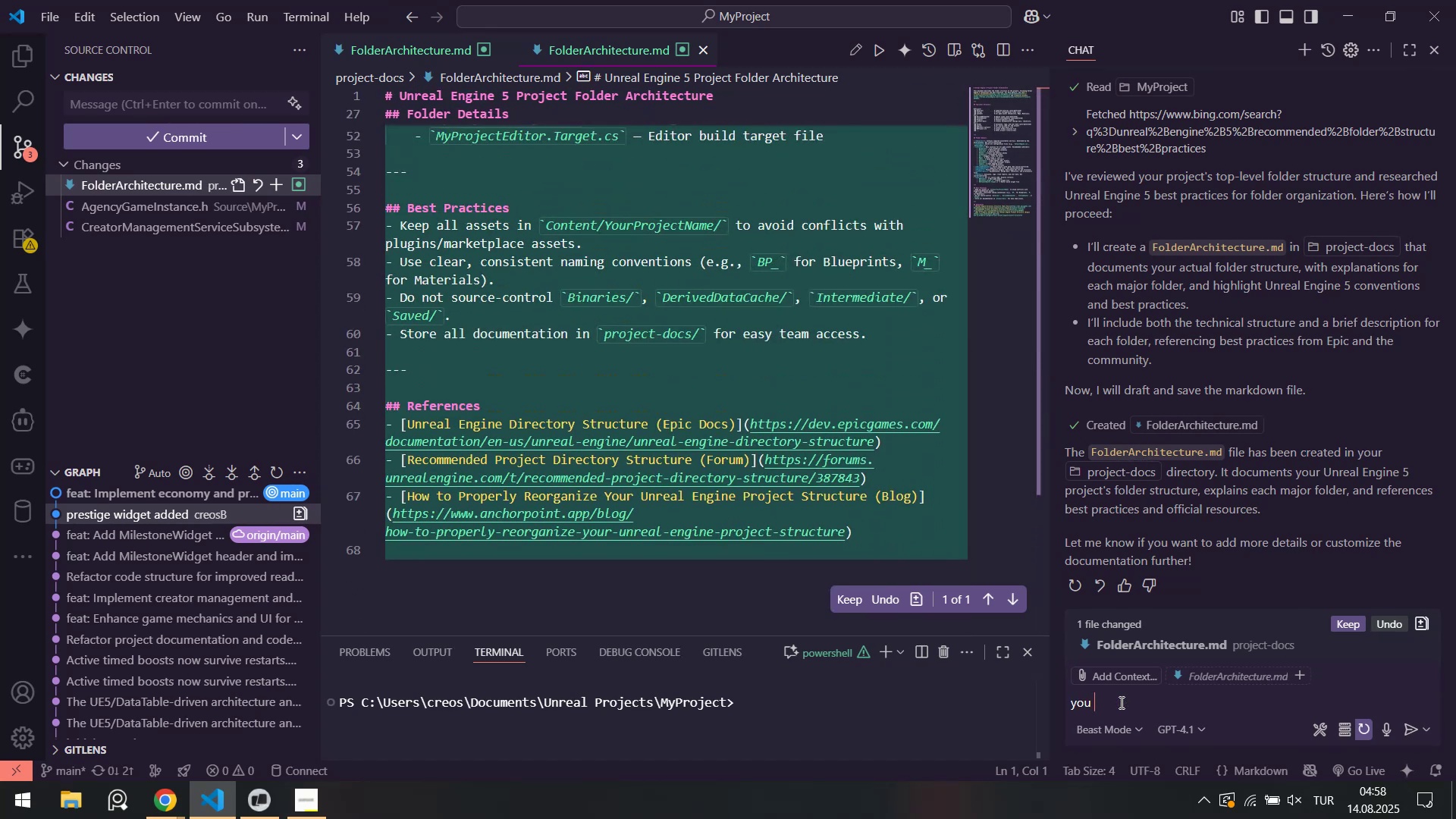 
key(Control+ControlLeft)
 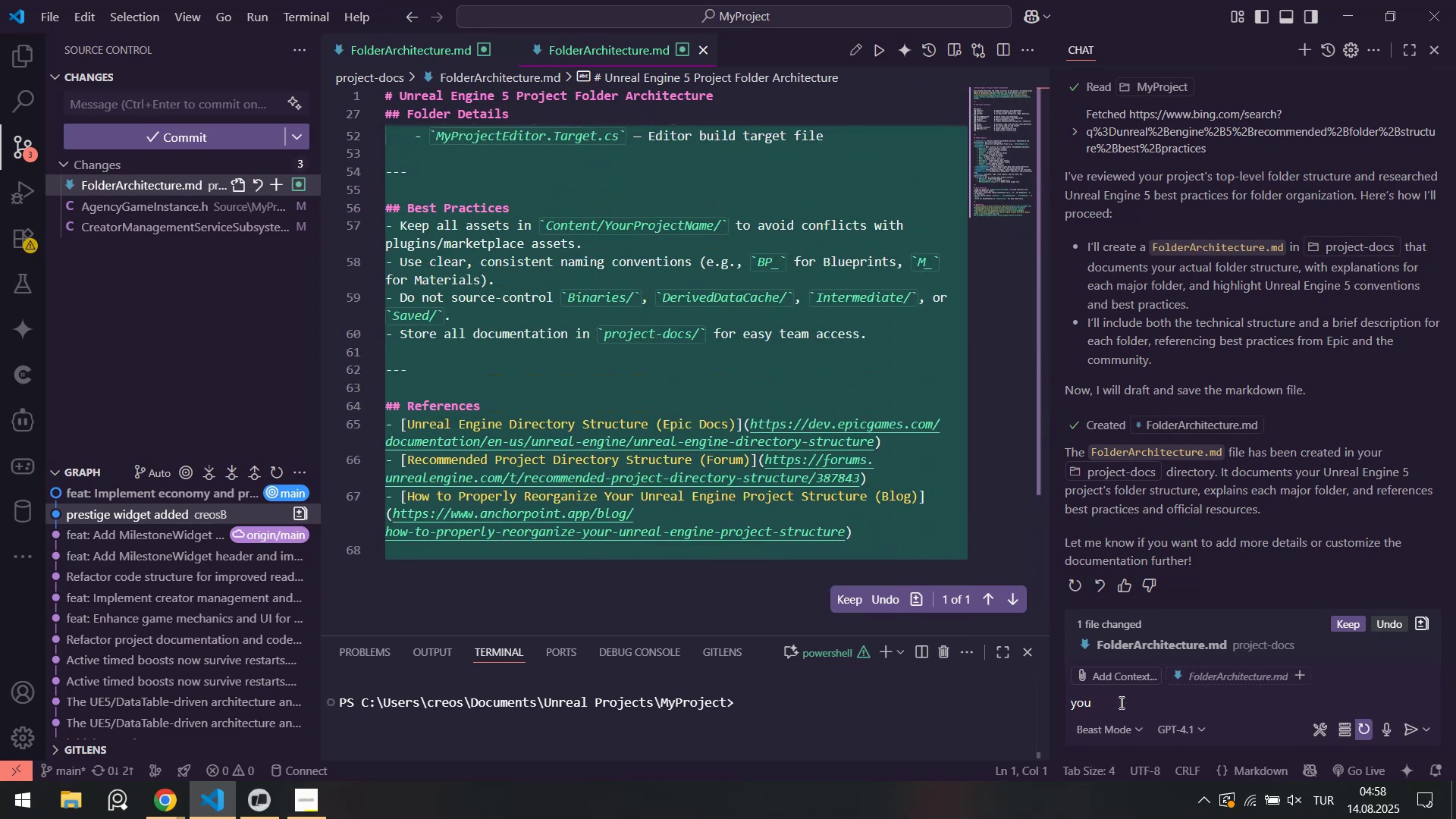 
key(Control+A)
 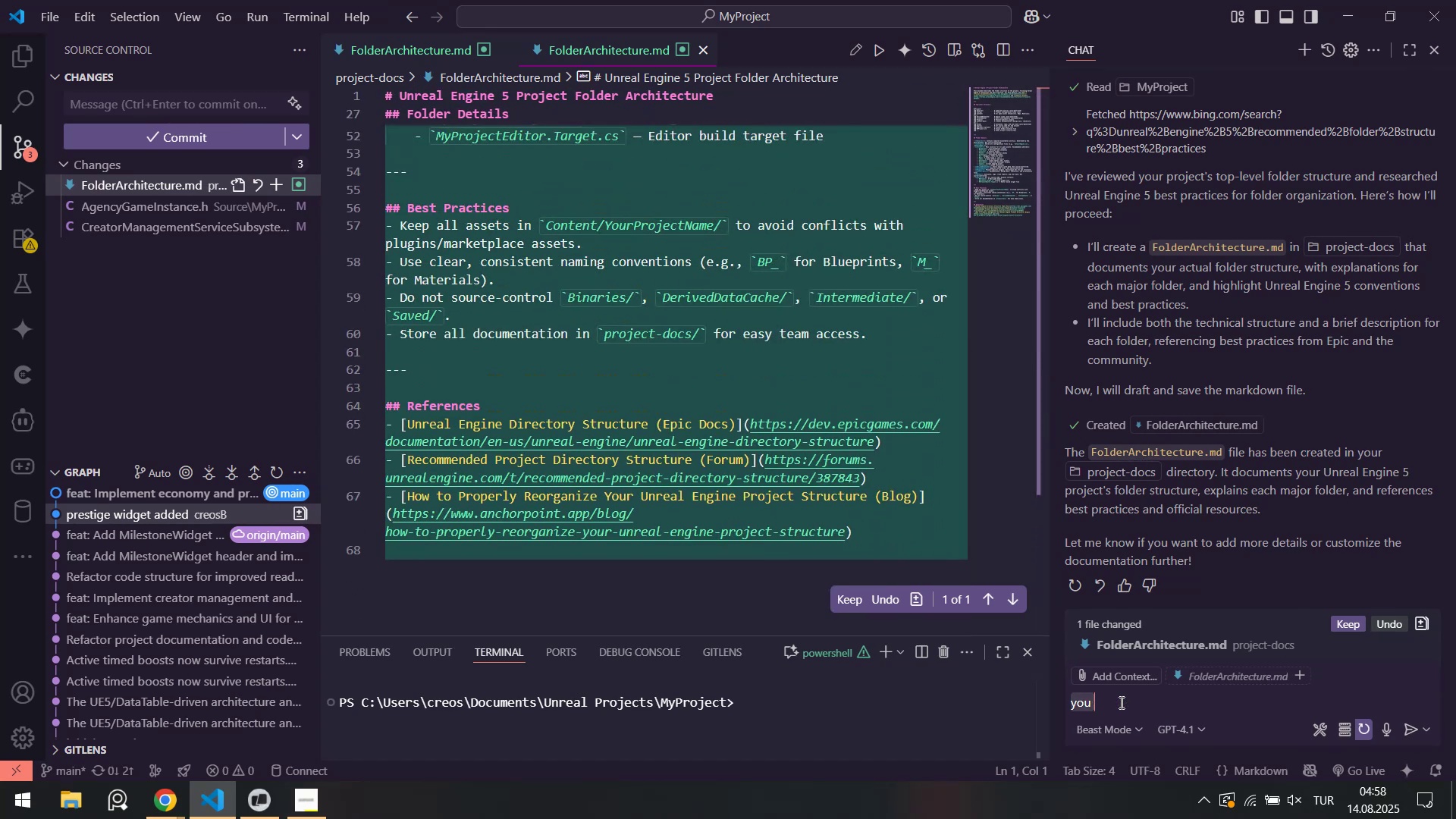 
key(Control+Backspace)
 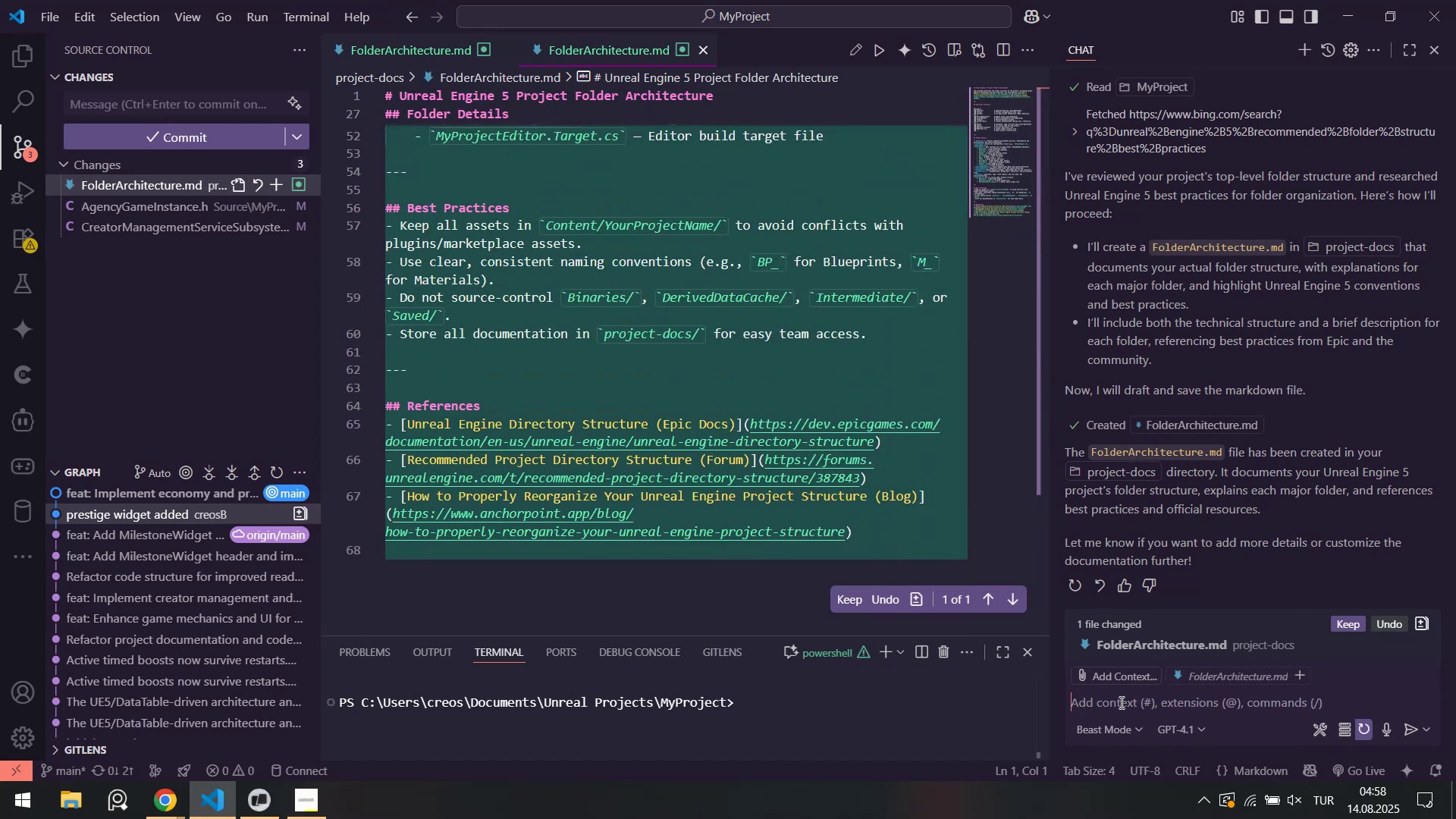 
type(I f)
key(Backspace)
type(want to show only source folder arch'tecture and content folder)
 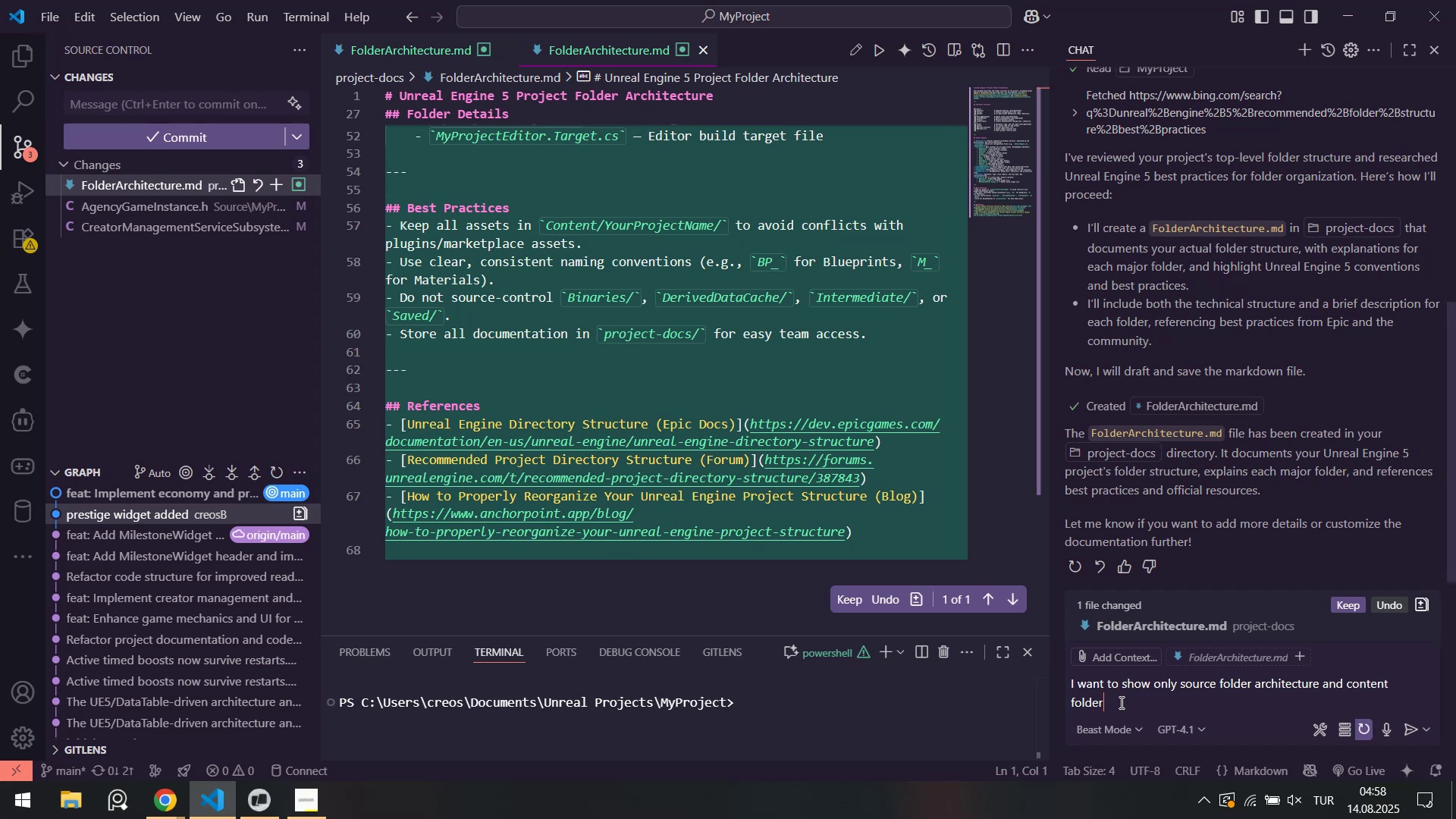 
key(Enter)
 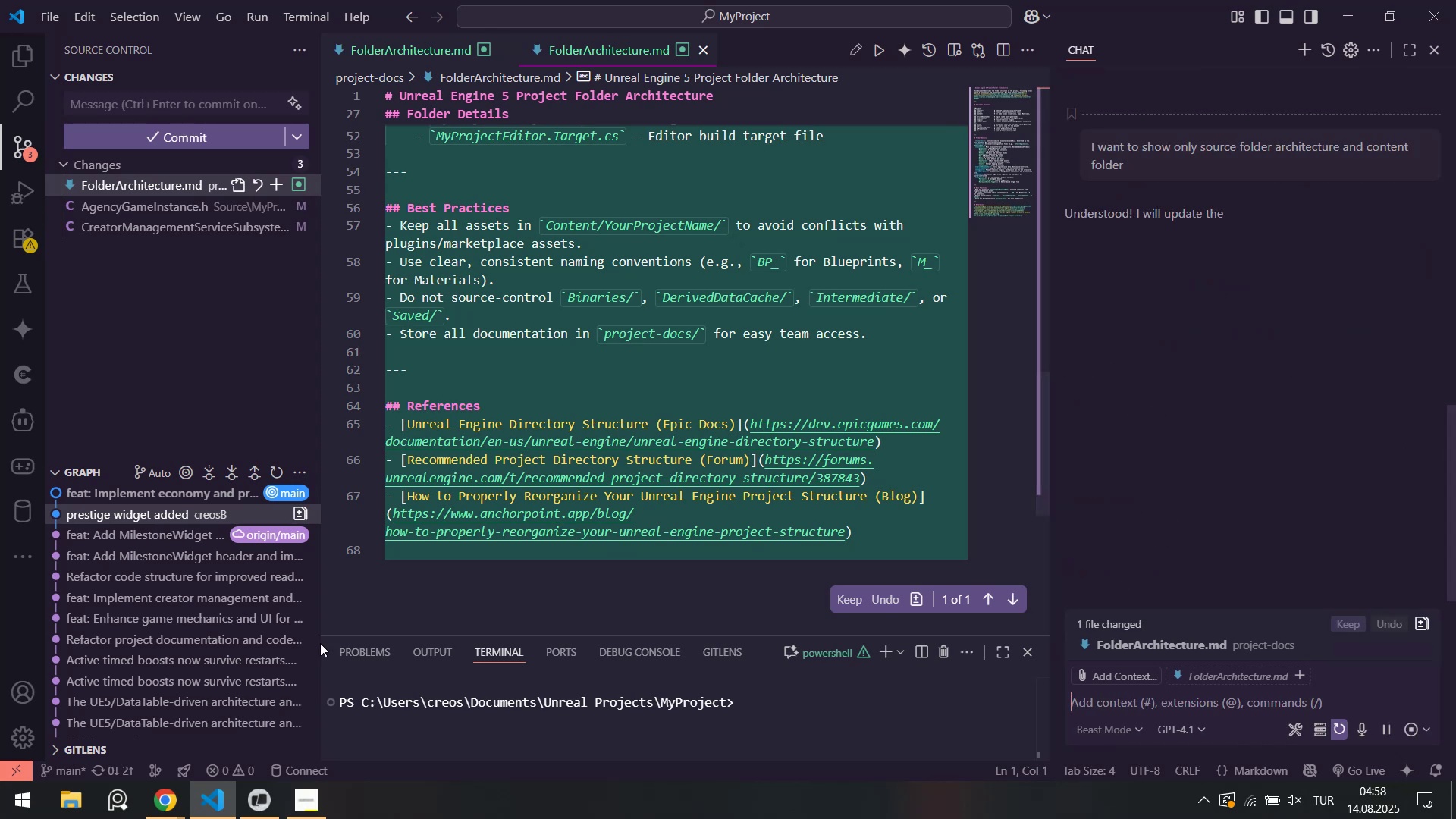 
left_click([263, 803])
 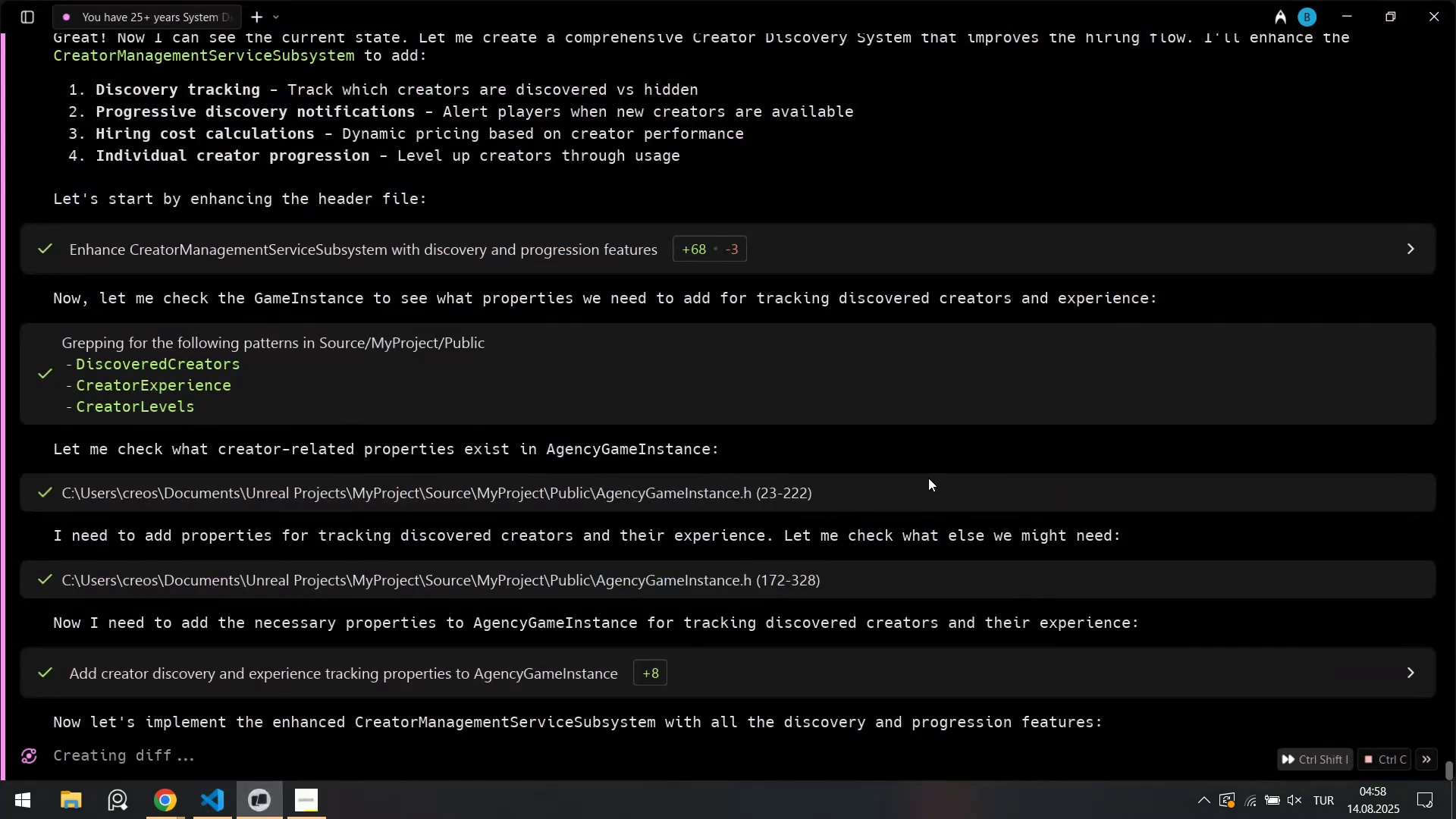 
scroll: coordinate [524, 469], scroll_direction: down, amount: 2.0
 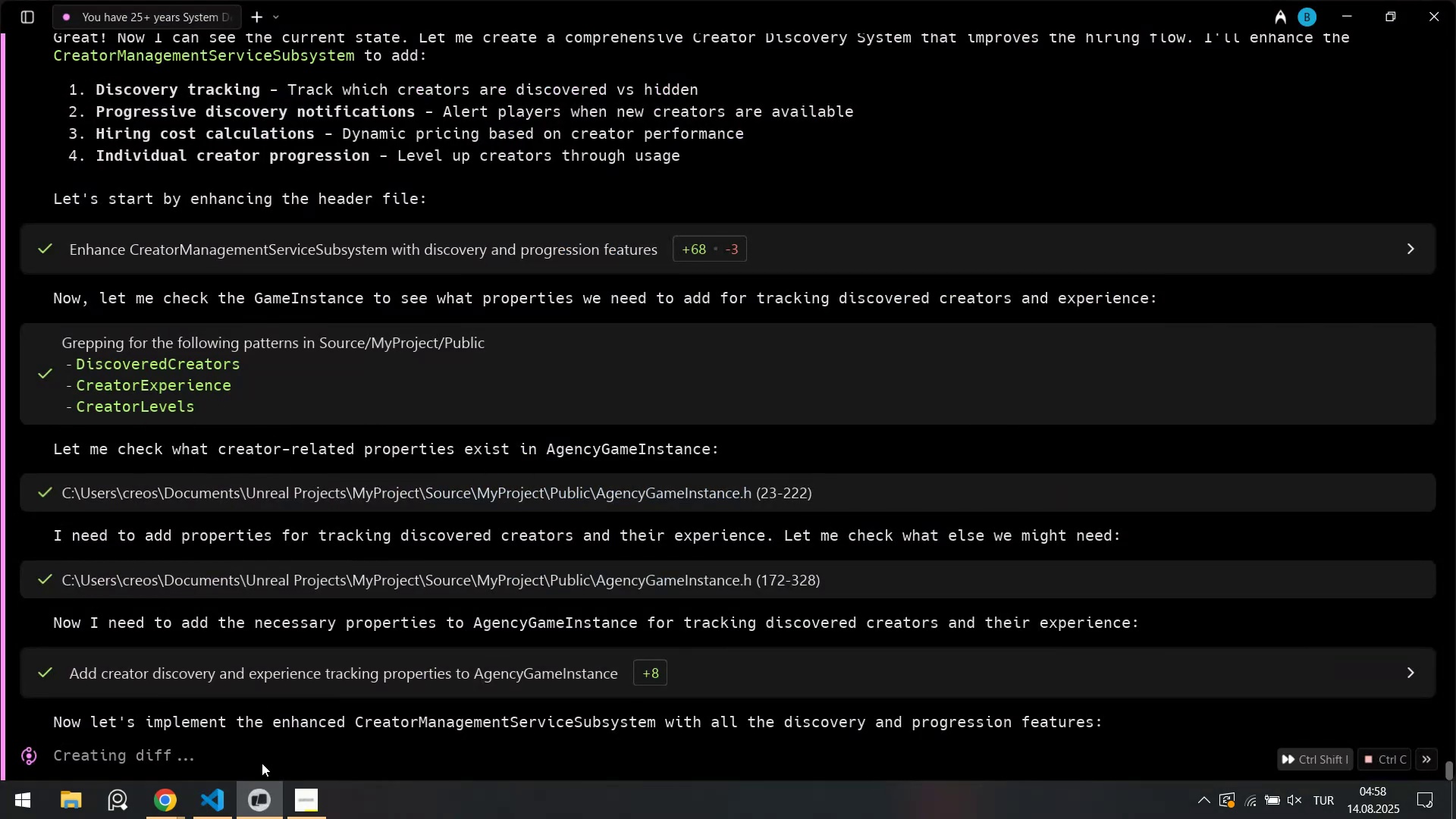 
left_click([221, 792])
 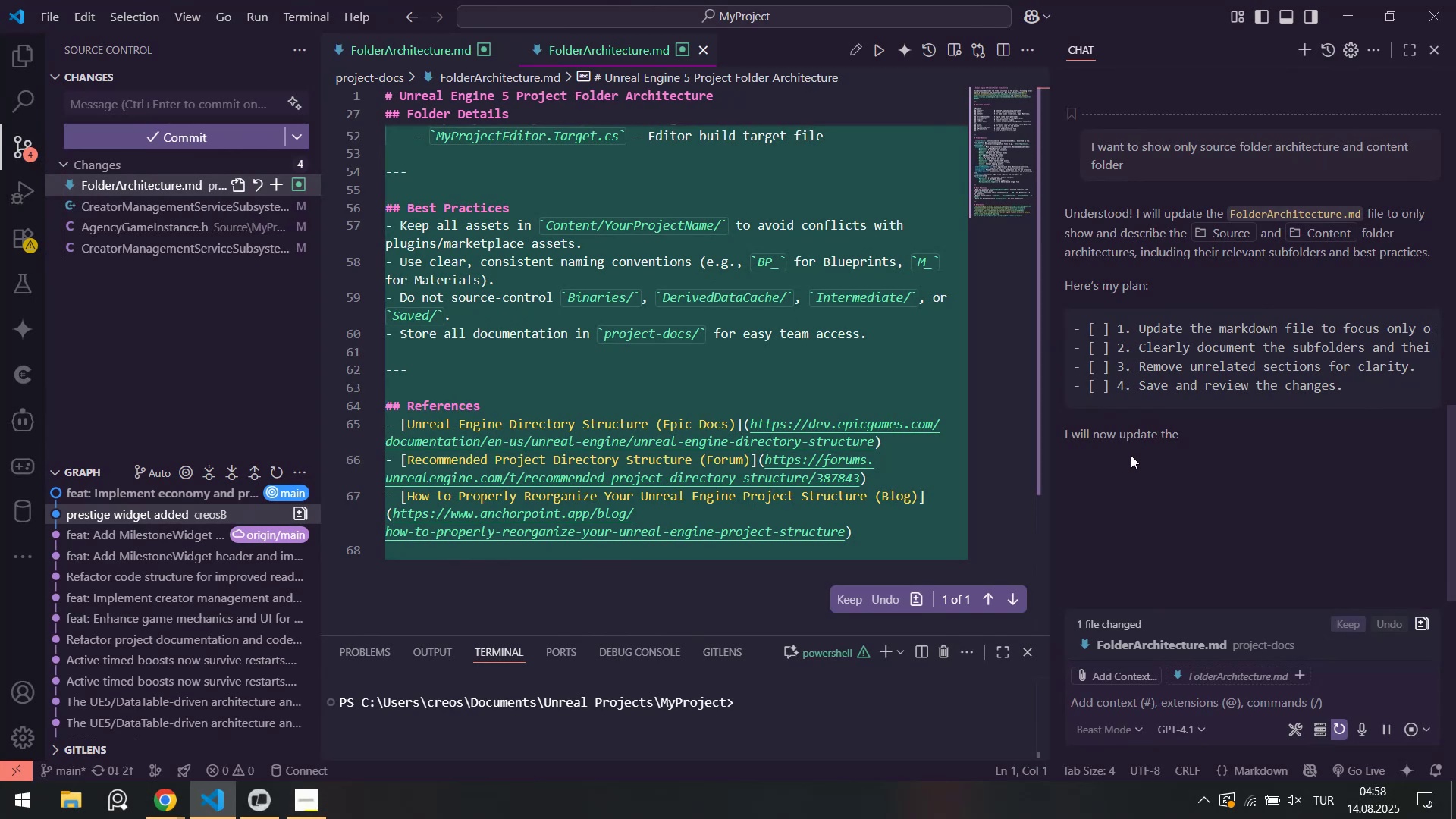 
wait(12.65)
 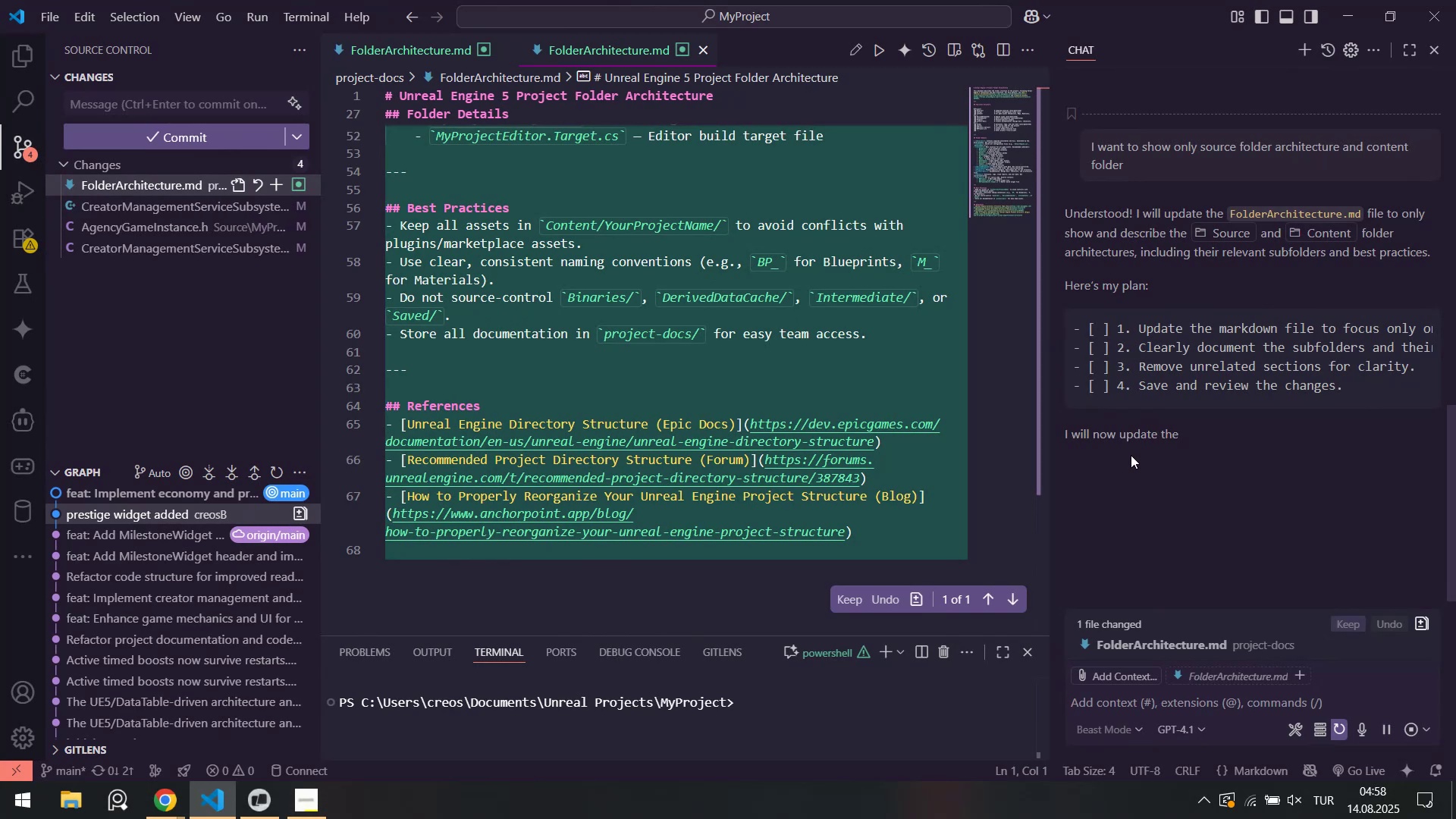 
scroll: coordinate [492, 347], scroll_direction: down, amount: 14.0
 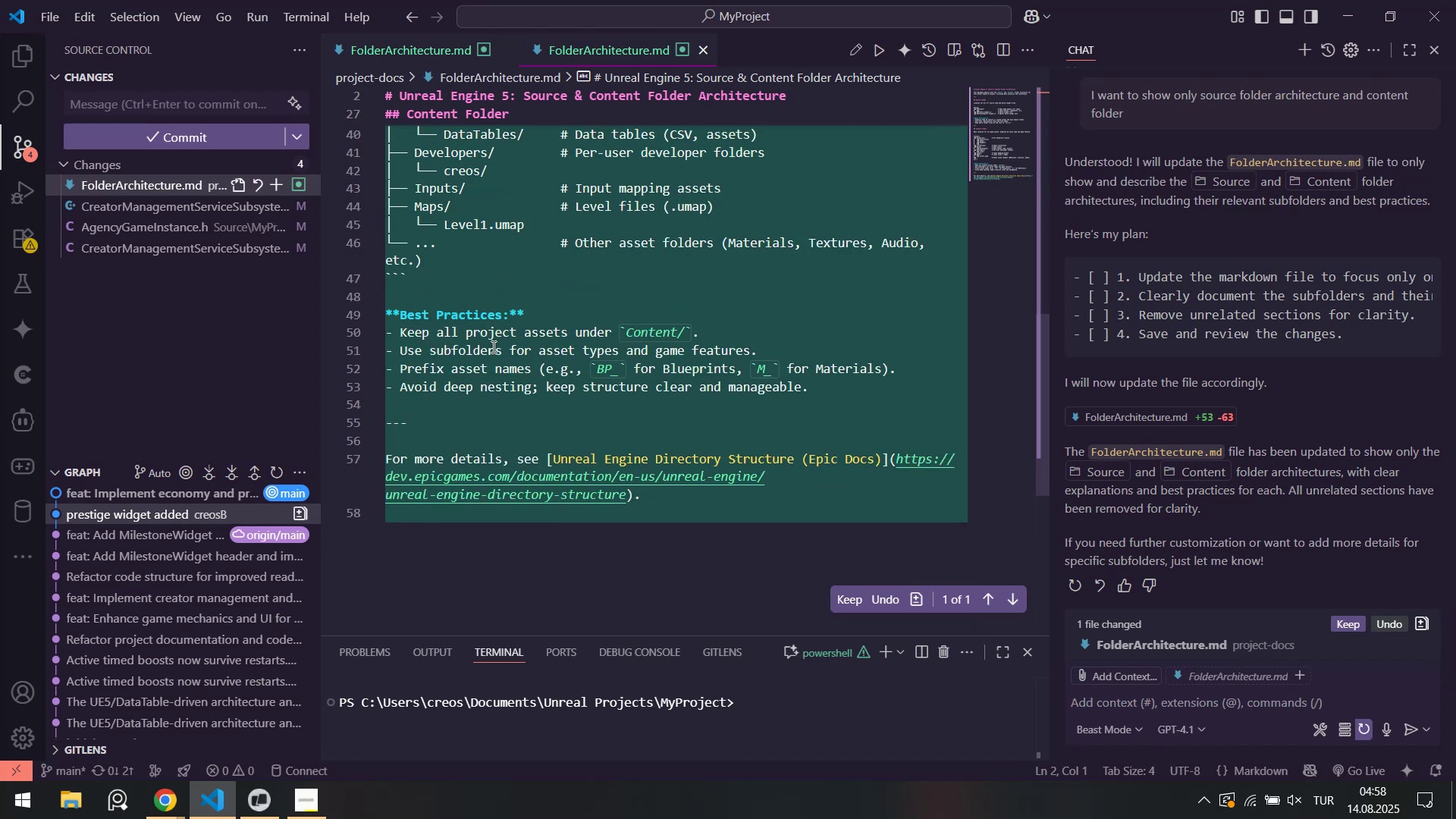 
scroll: coordinate [492, 347], scroll_direction: up, amount: 13.0
 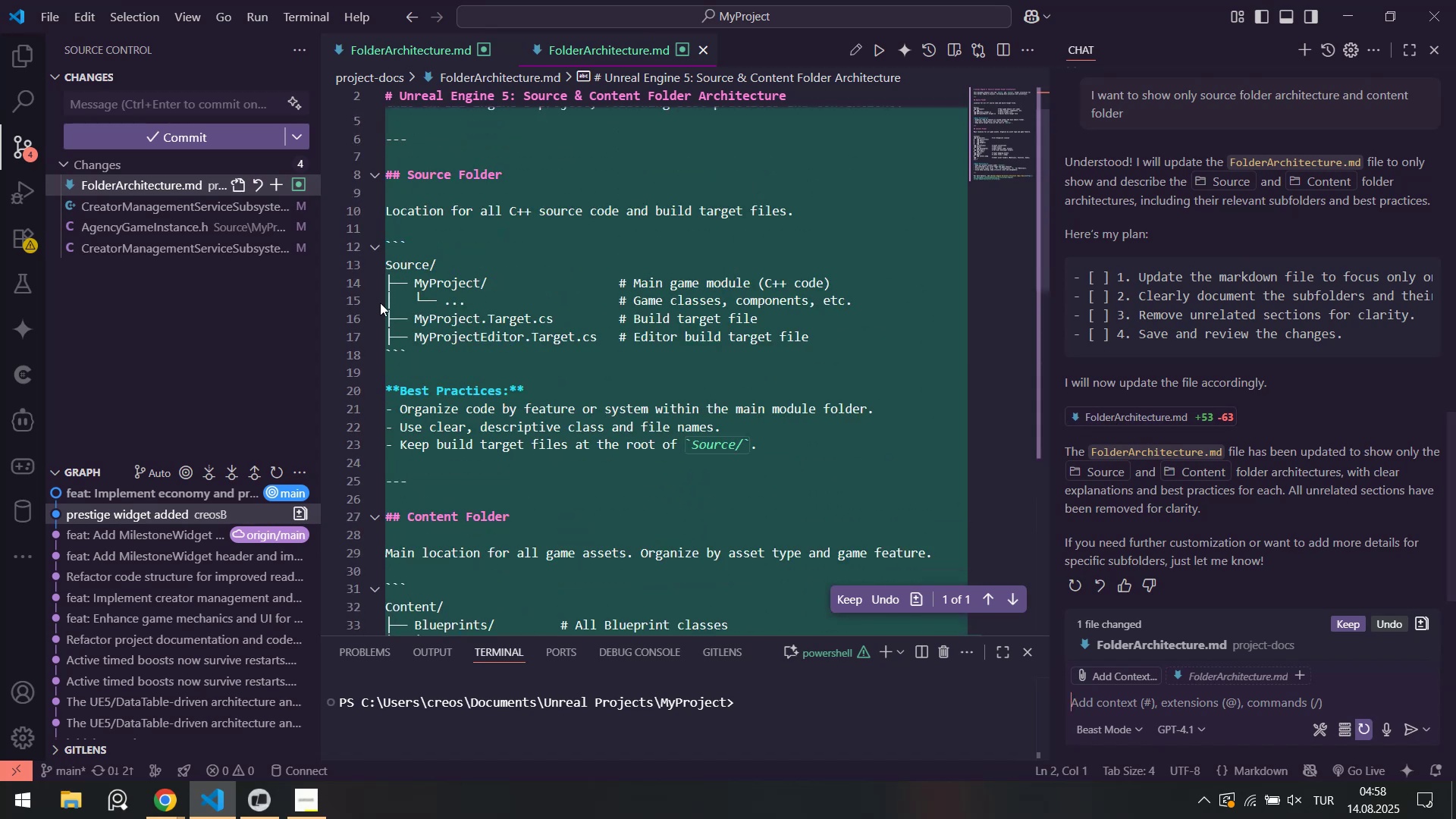 
left_click([6, 57])
 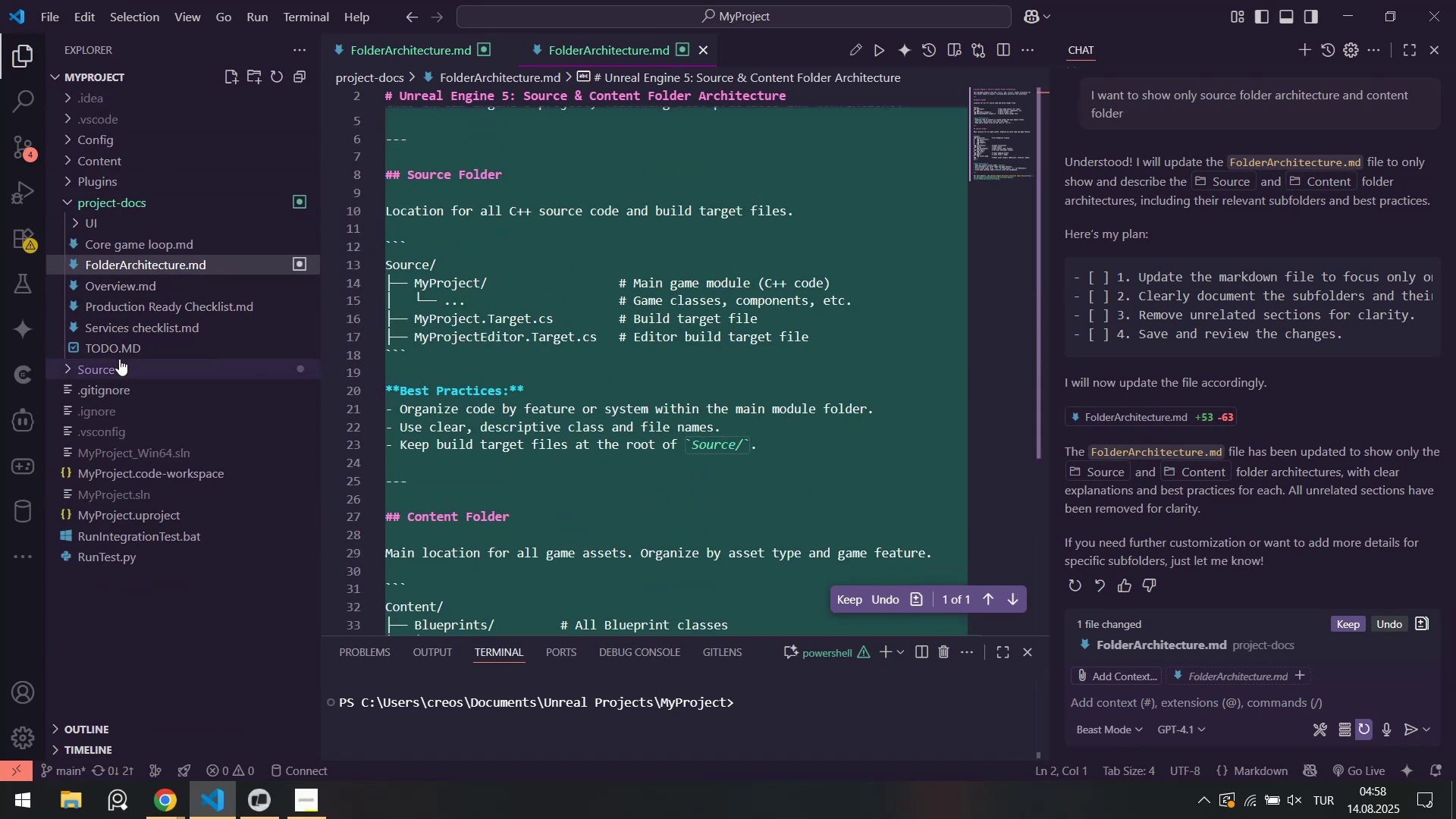 
left_click([112, 366])
 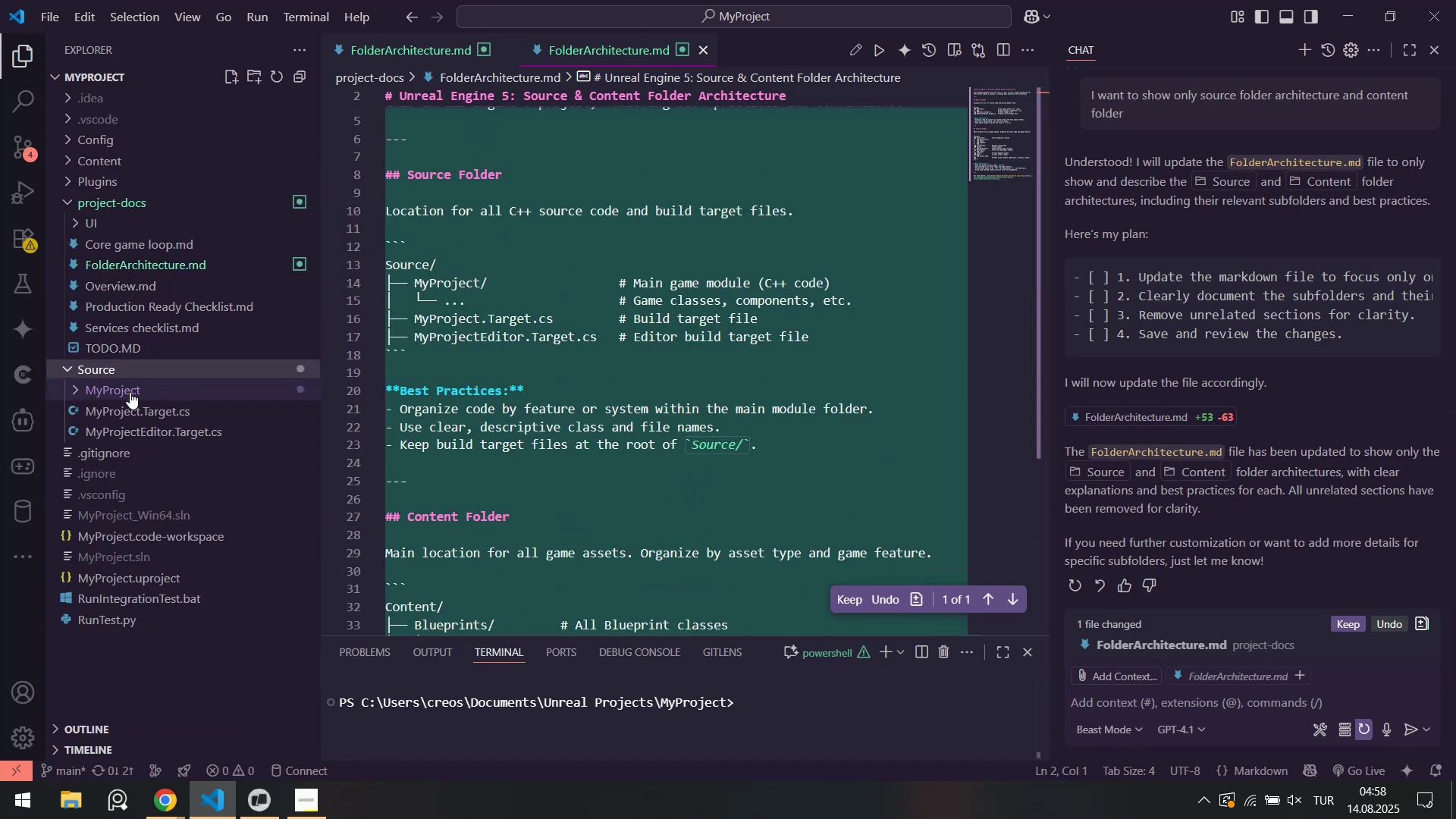 
left_click([130, 392])
 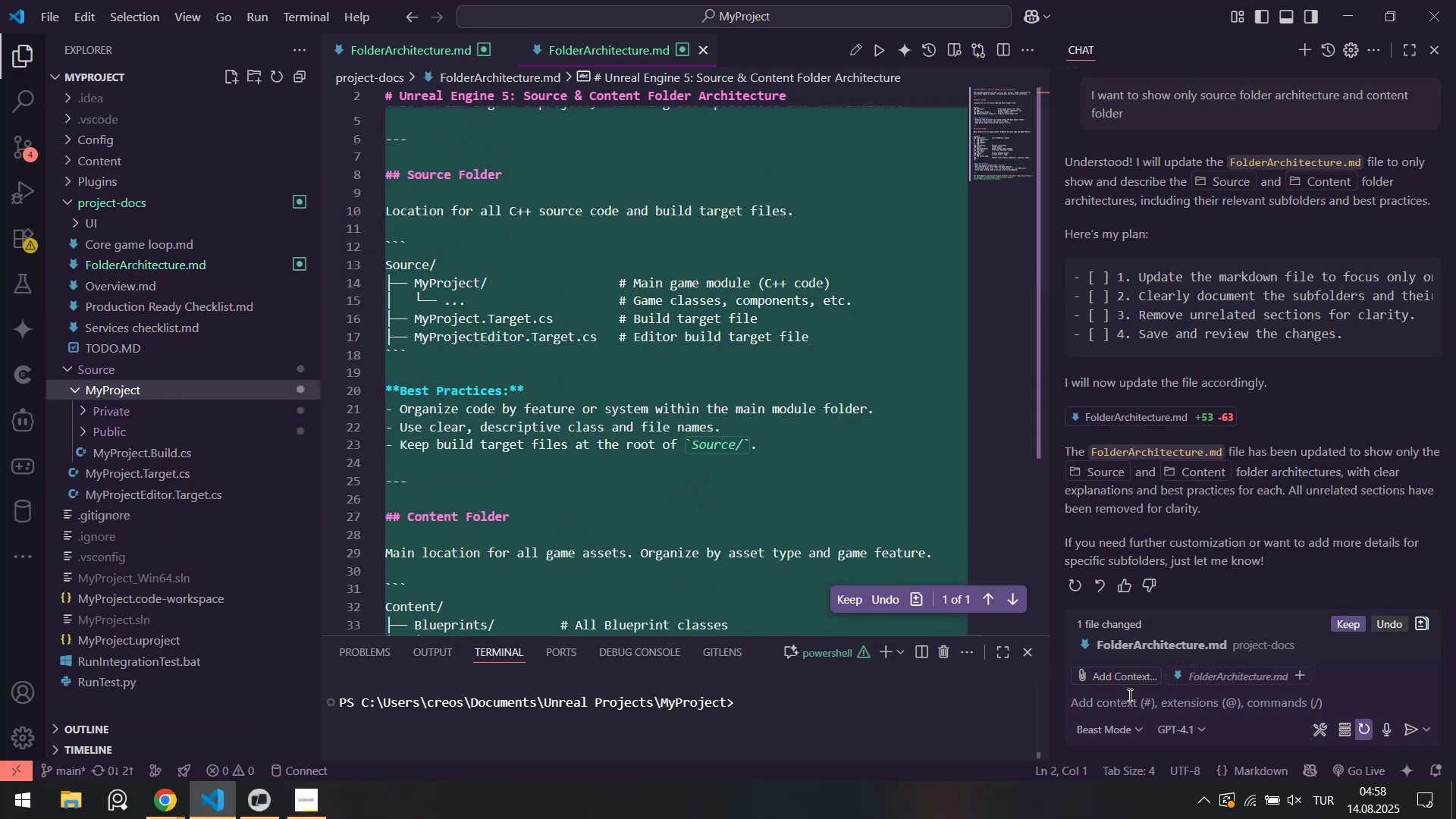 
left_click([1128, 720])
 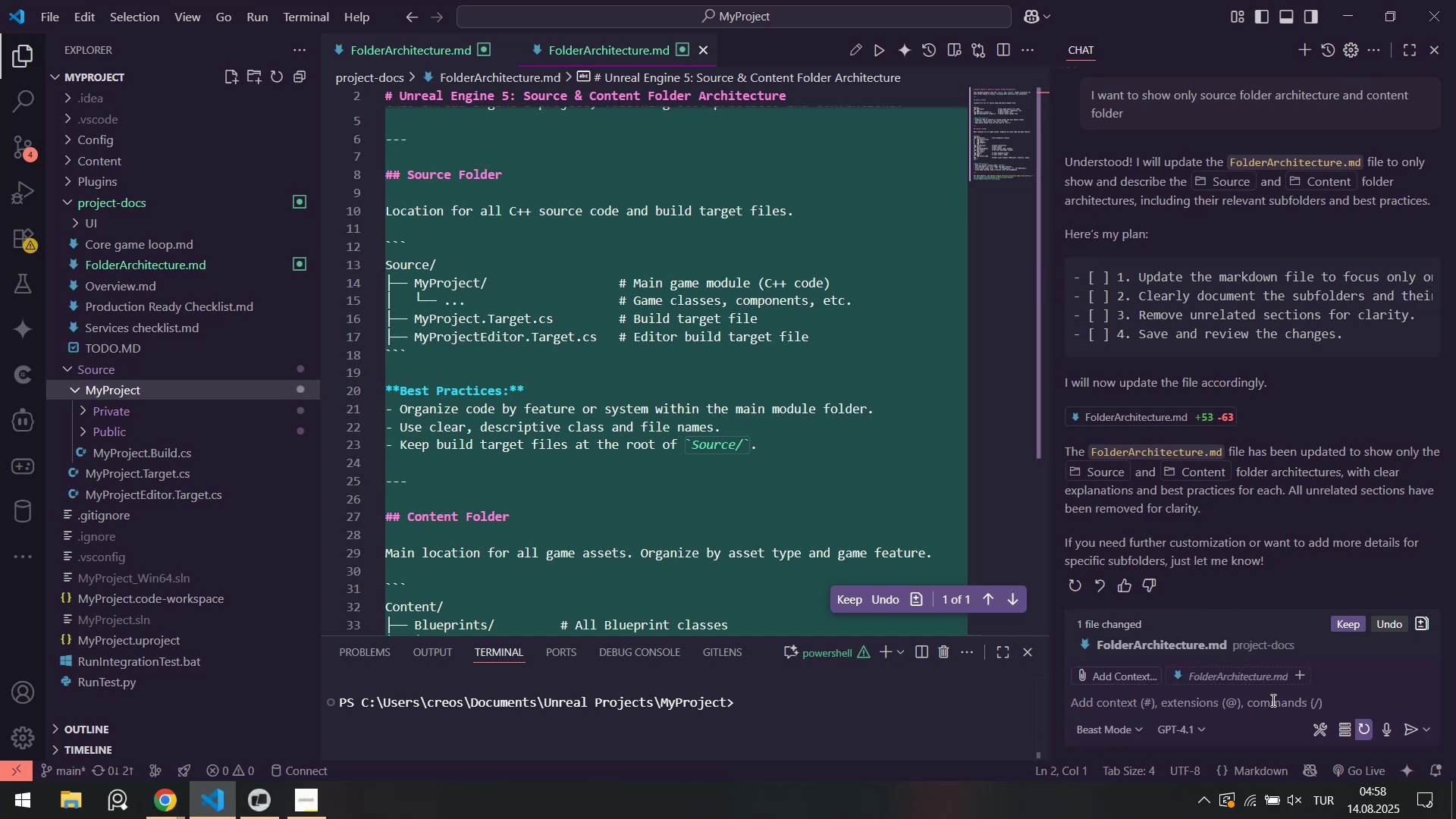 
double_click([1272, 700])
 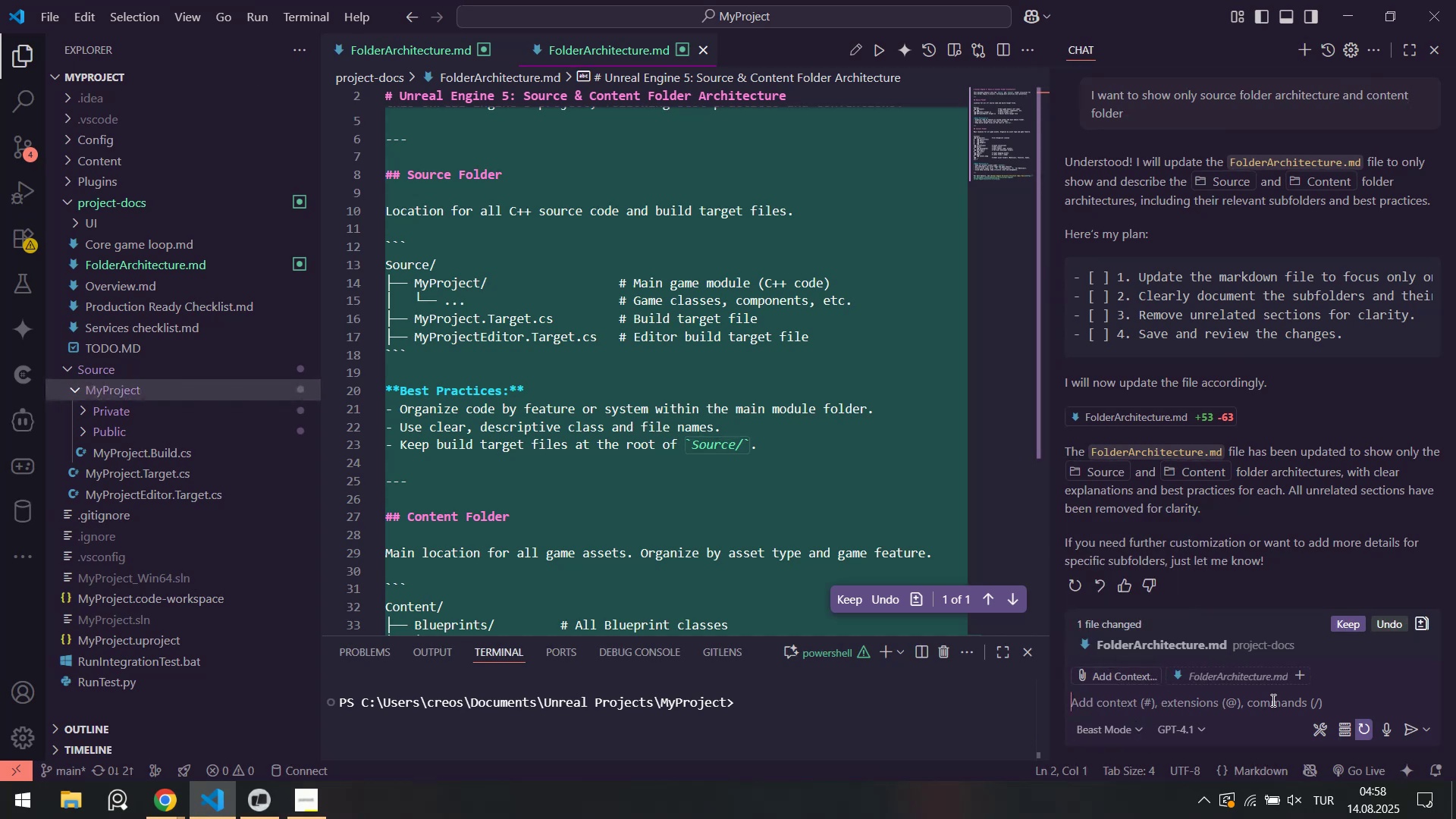 
type(I mean source&myproject folde)
key(Backspace)
type(fol)
key(Backspace)
key(Backspace)
key(Backspace)
type(older )
key(Backspace)
key(Backspace)
type( and sub folderders bor)
key(Backspace)
key(Backspace)
key(Backspace)
type(for show arch'tecture such as serv'ces a)
key(Backspace)
type(etc.)
 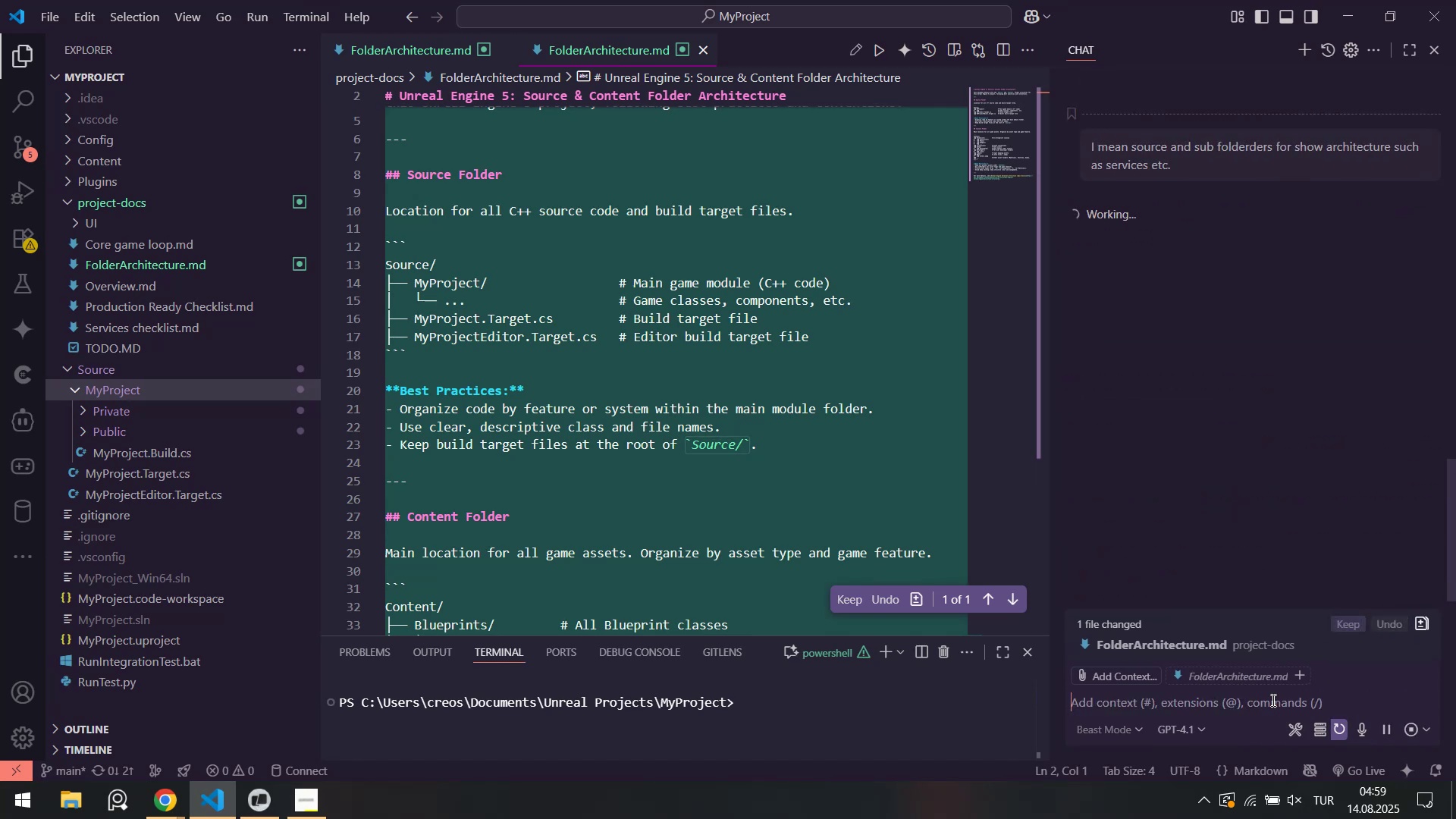 
key(Enter)
 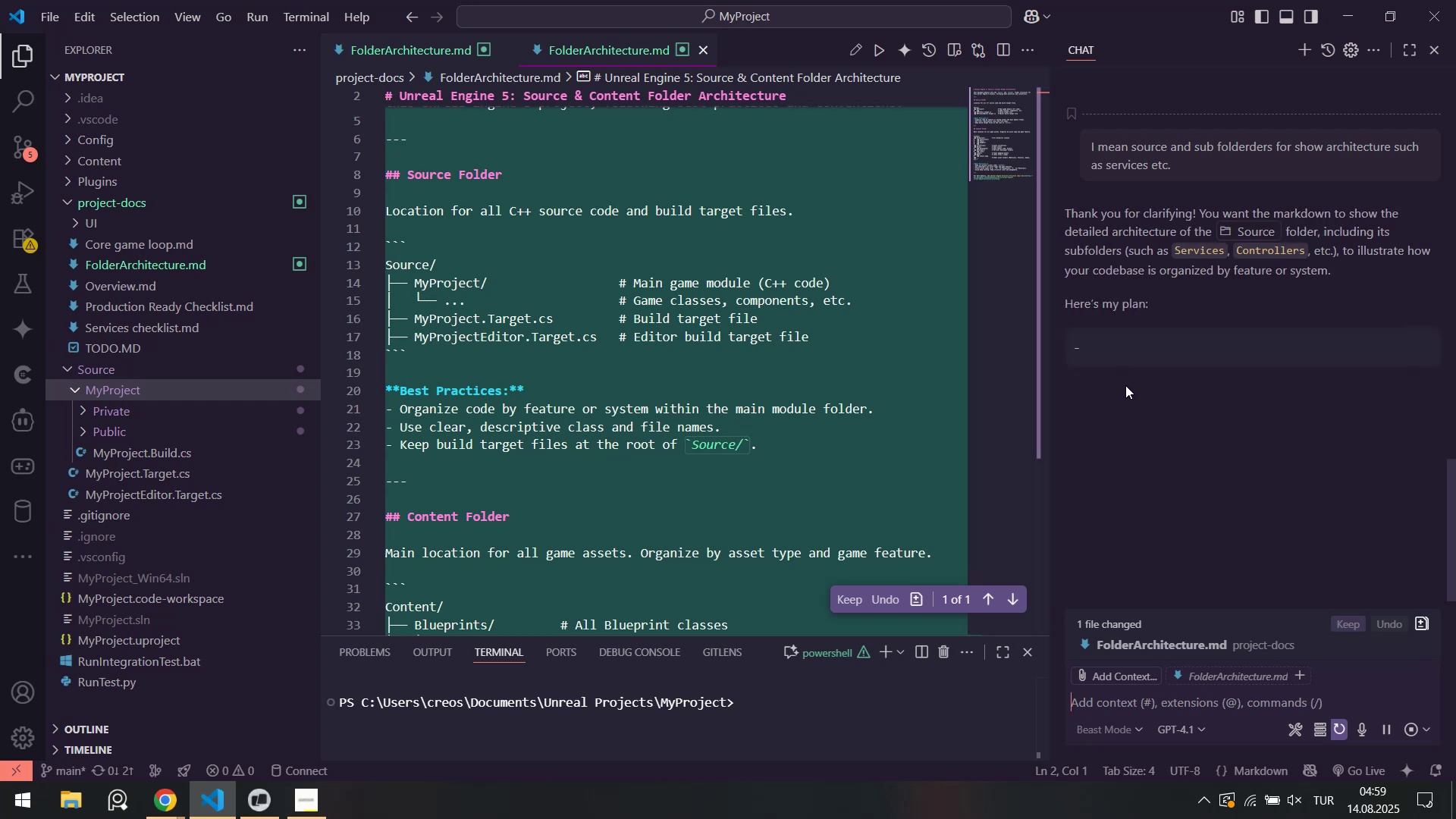 
left_click([262, 805])
 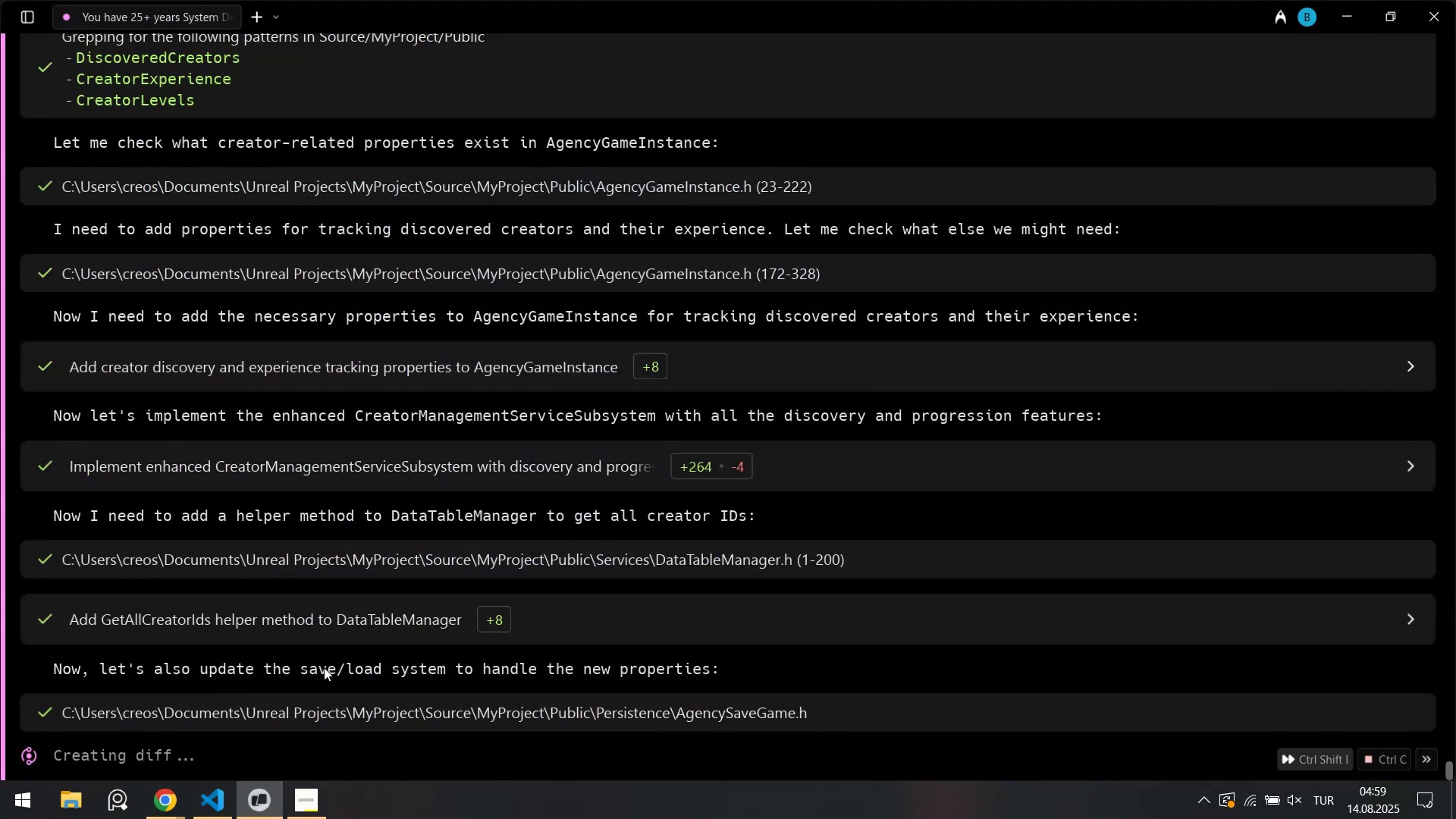 
mouse_move([243, 793])
 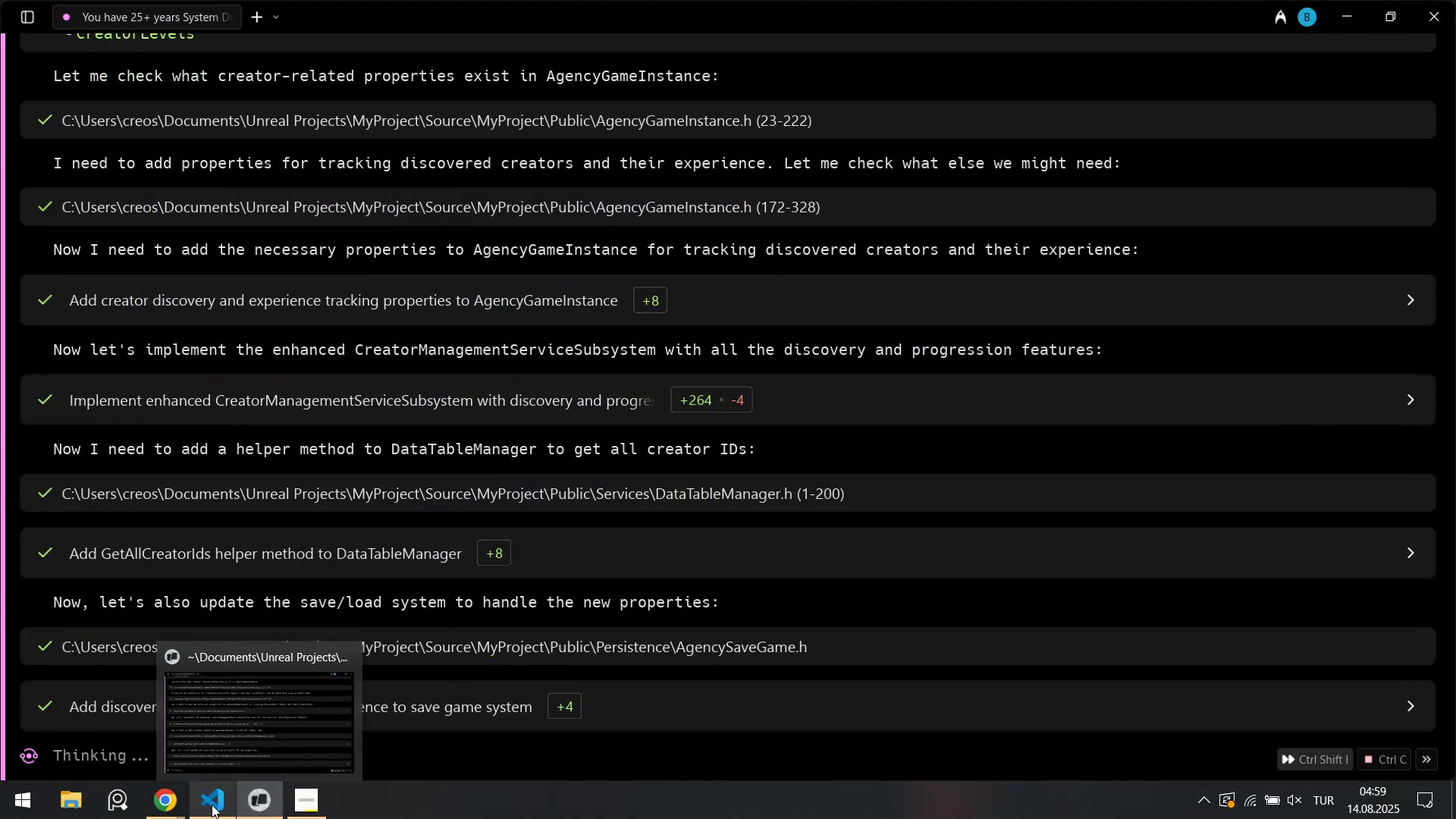 
left_click([212, 806])
 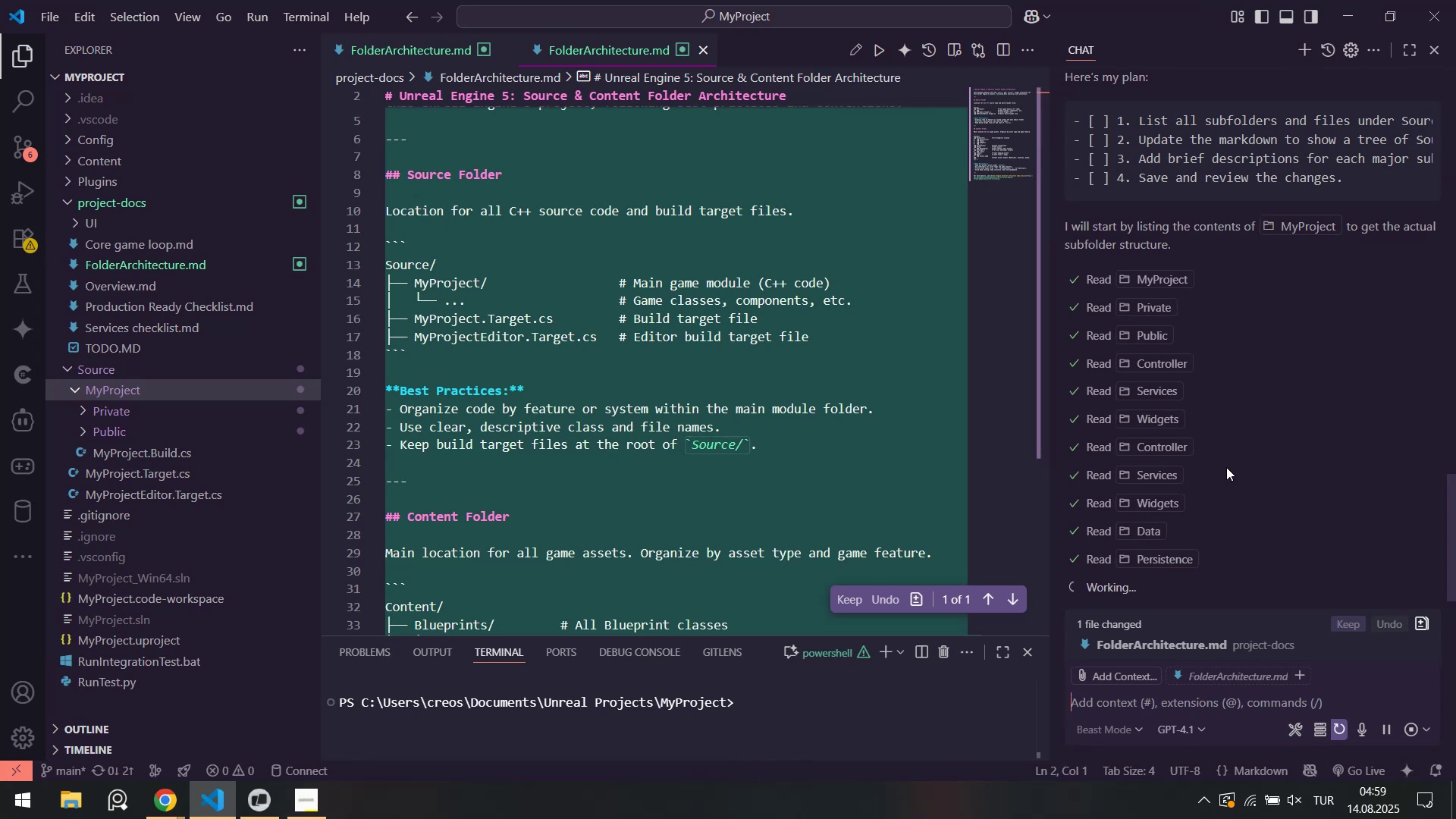 
wait(20.52)
 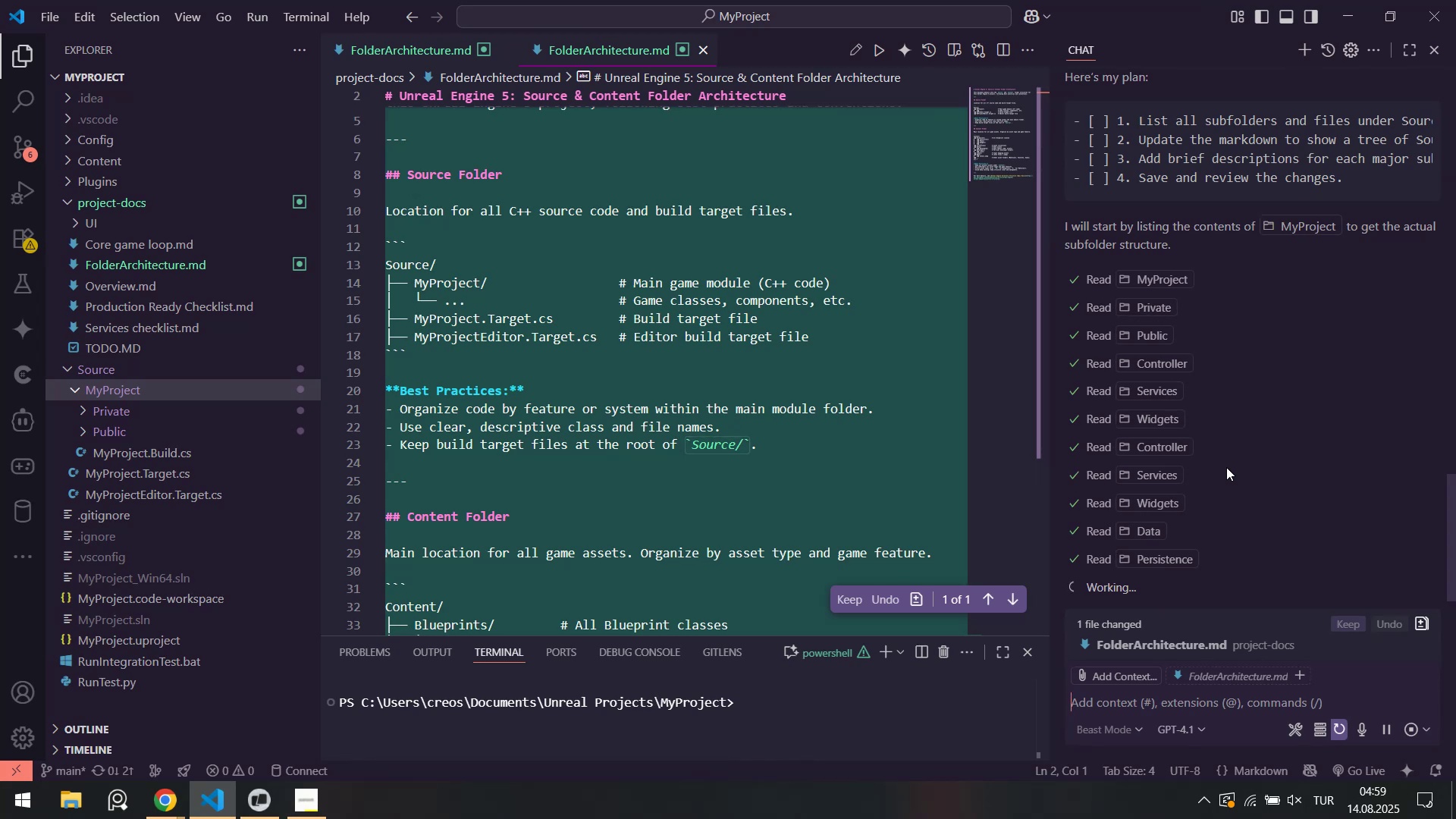 
right_click([1000, 108])
 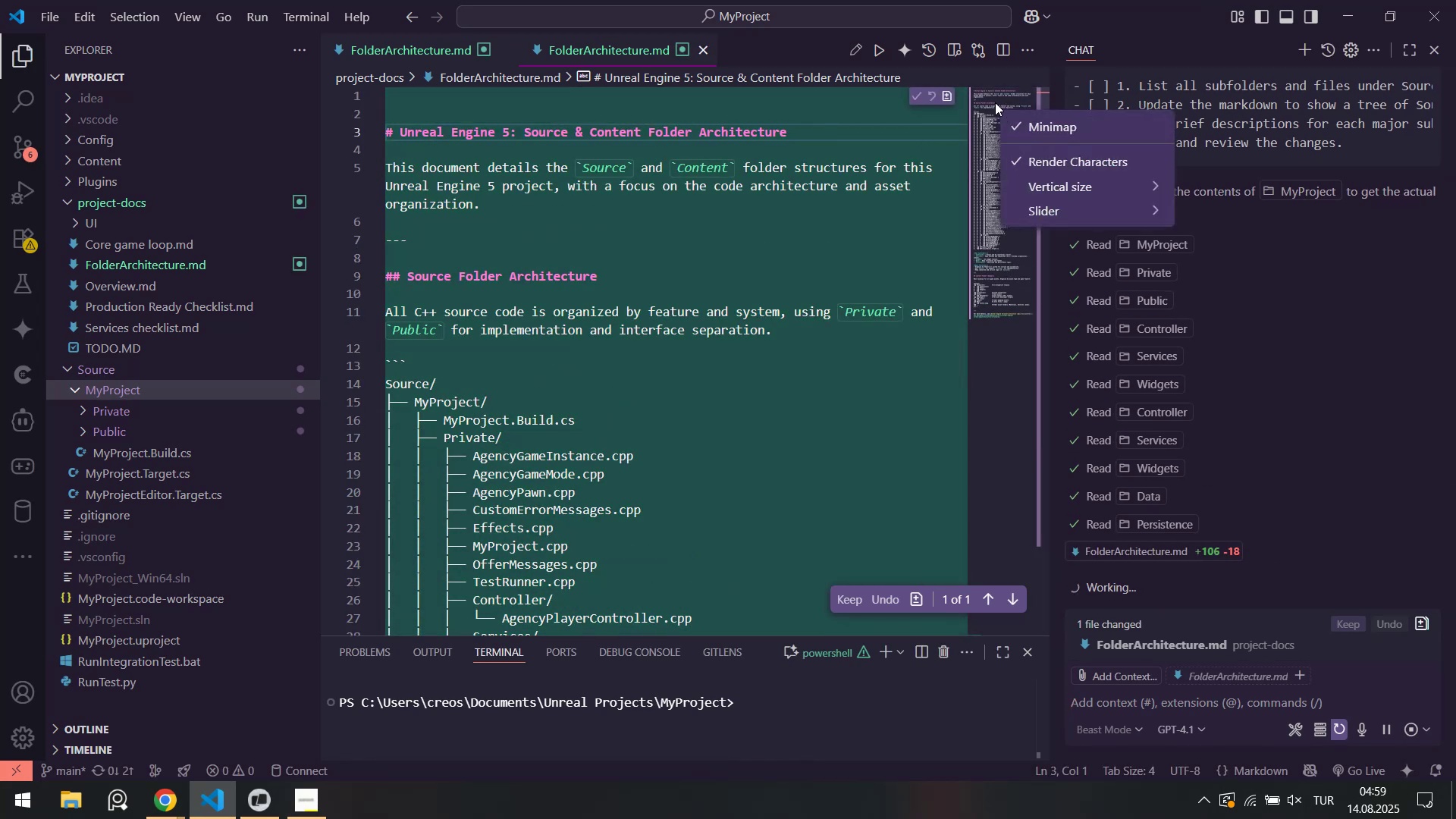 
left_click_drag(start_coordinate=[994, 102], to_coordinate=[995, 108])
 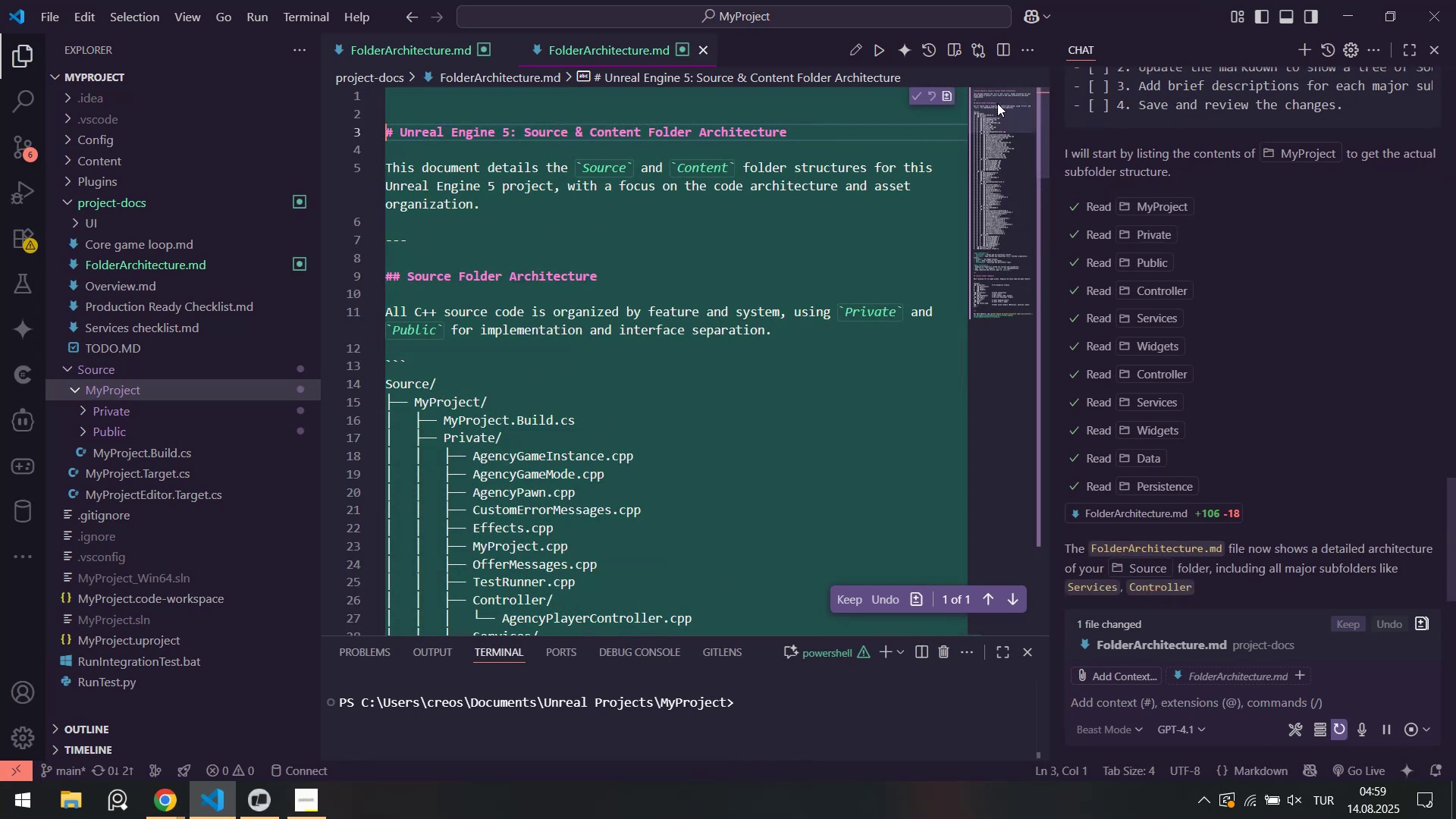 
left_click_drag(start_coordinate=[997, 103], to_coordinate=[989, 290])
 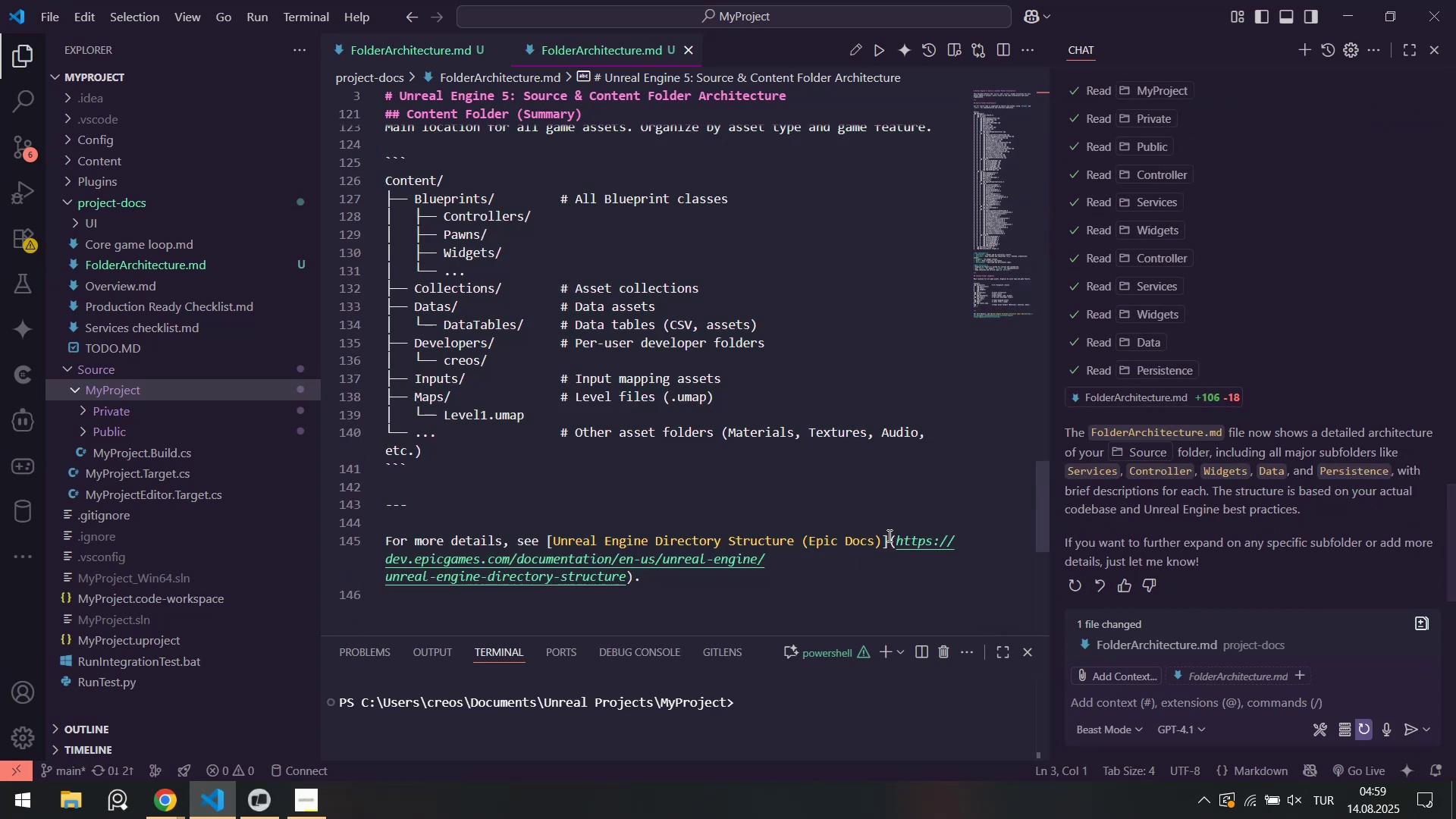 
left_click_drag(start_coordinate=[763, 586], to_coordinate=[316, 526])
 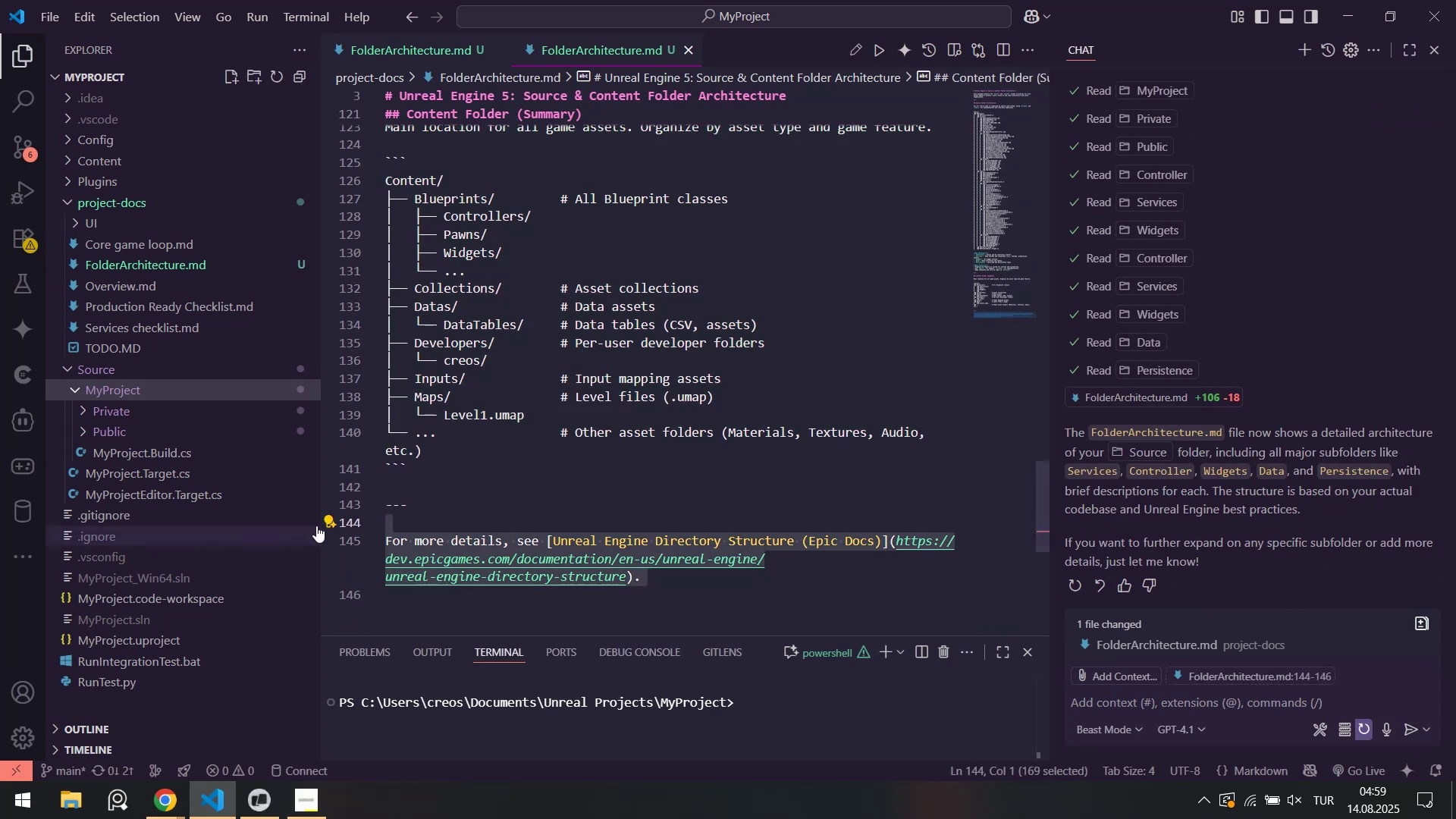 
key(Backspace)
 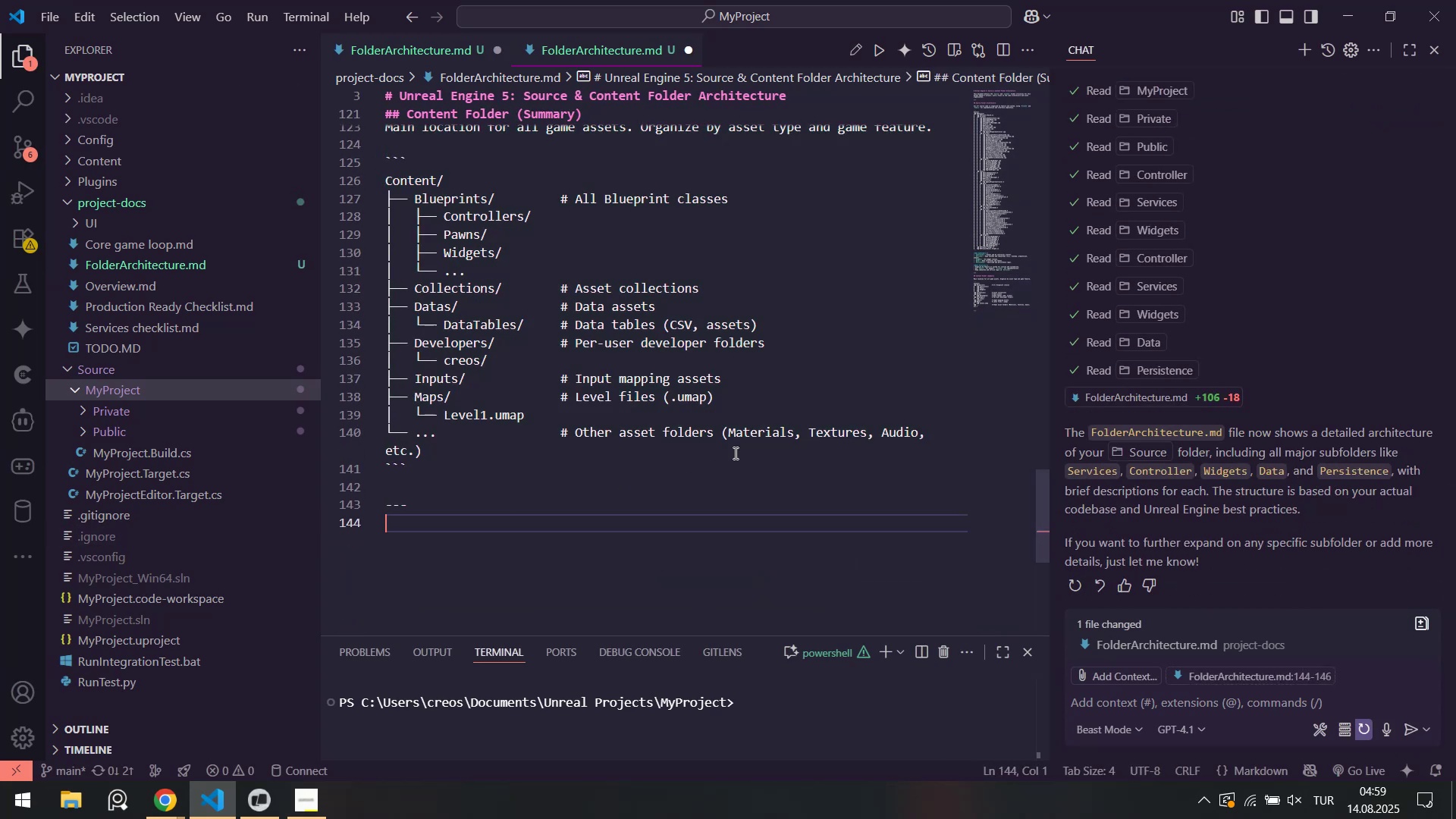 
key(Backspace)
 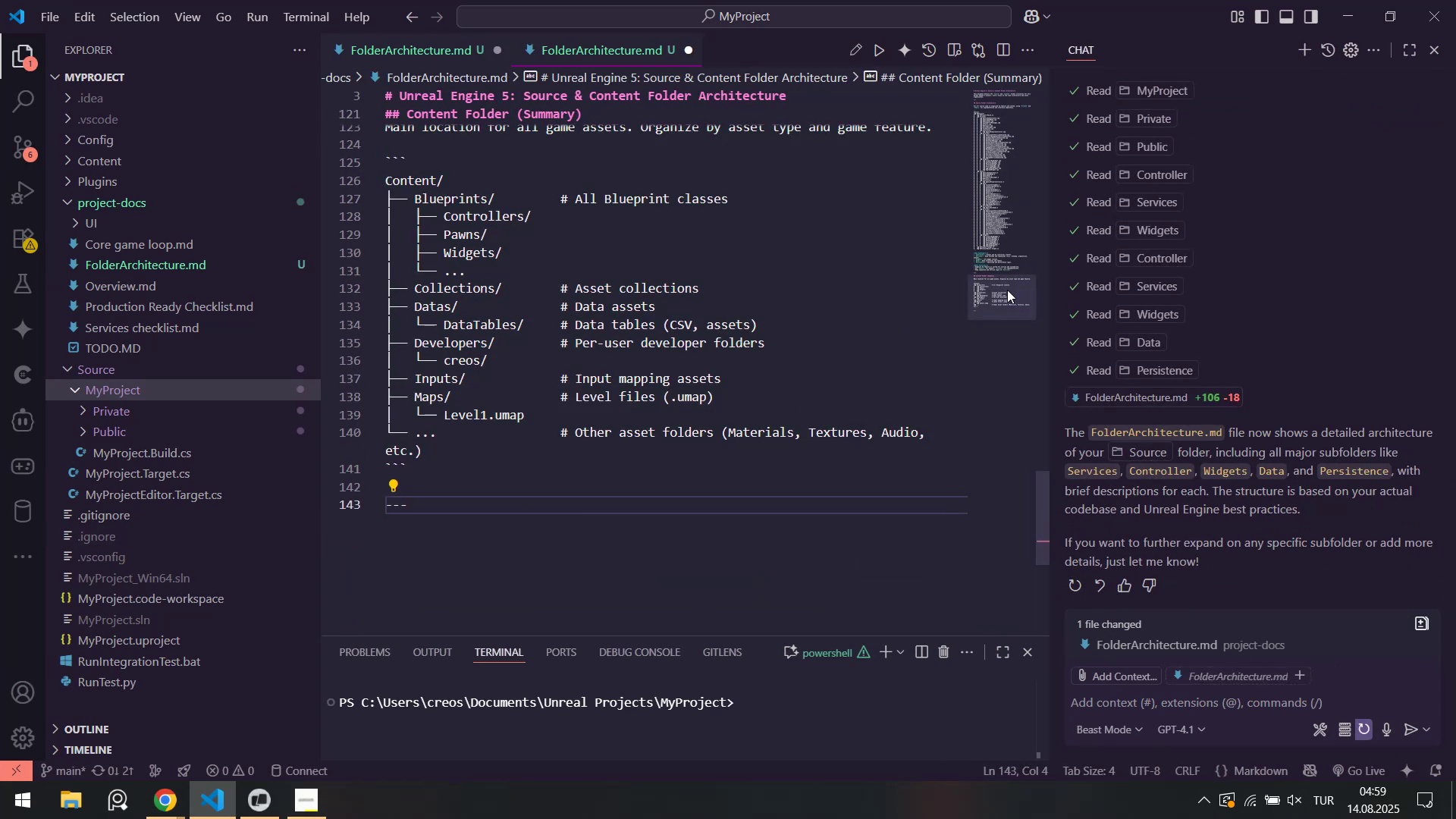 
left_click_drag(start_coordinate=[1007, 288], to_coordinate=[988, 93])
 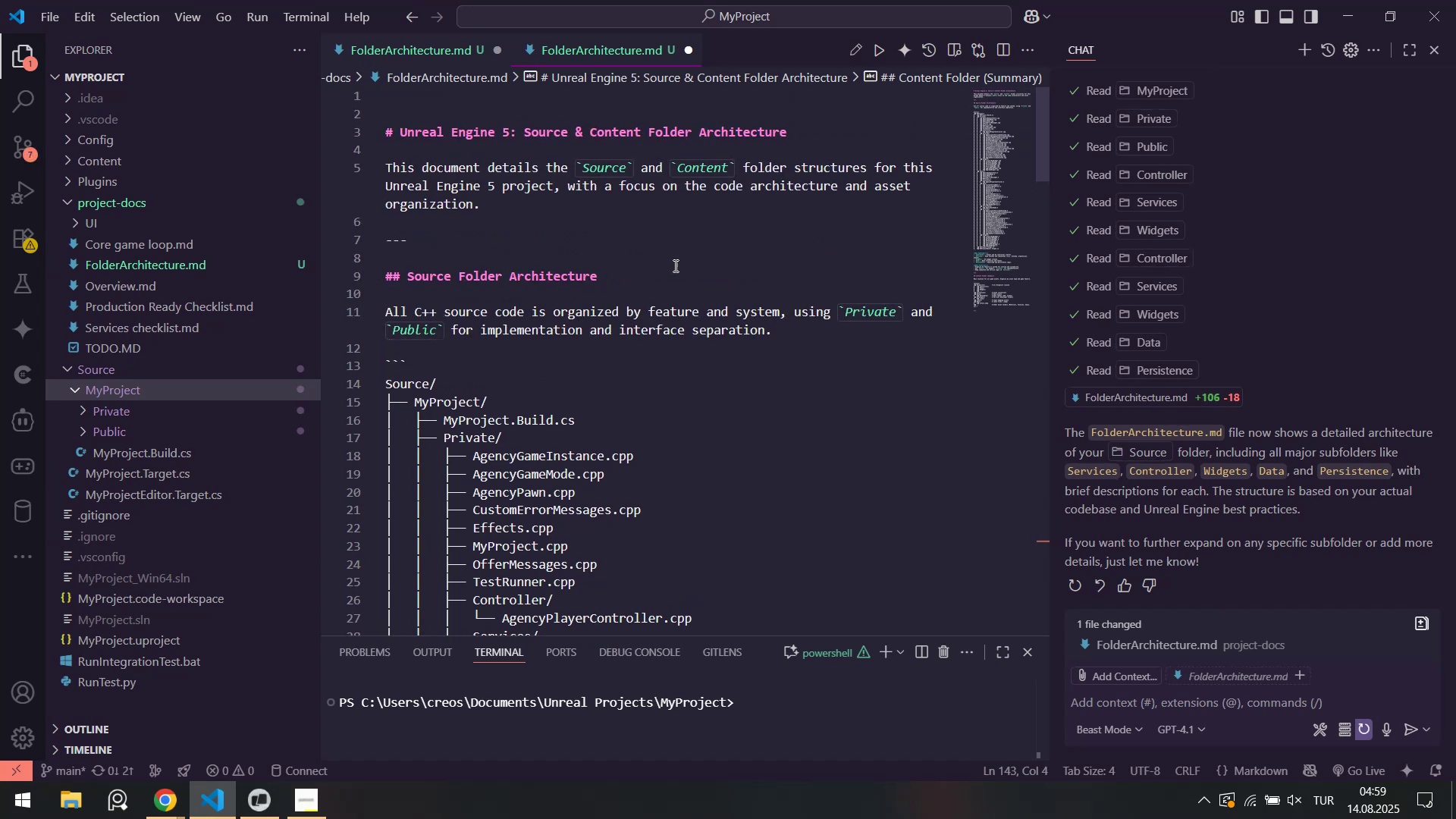 
key(Control+S)
 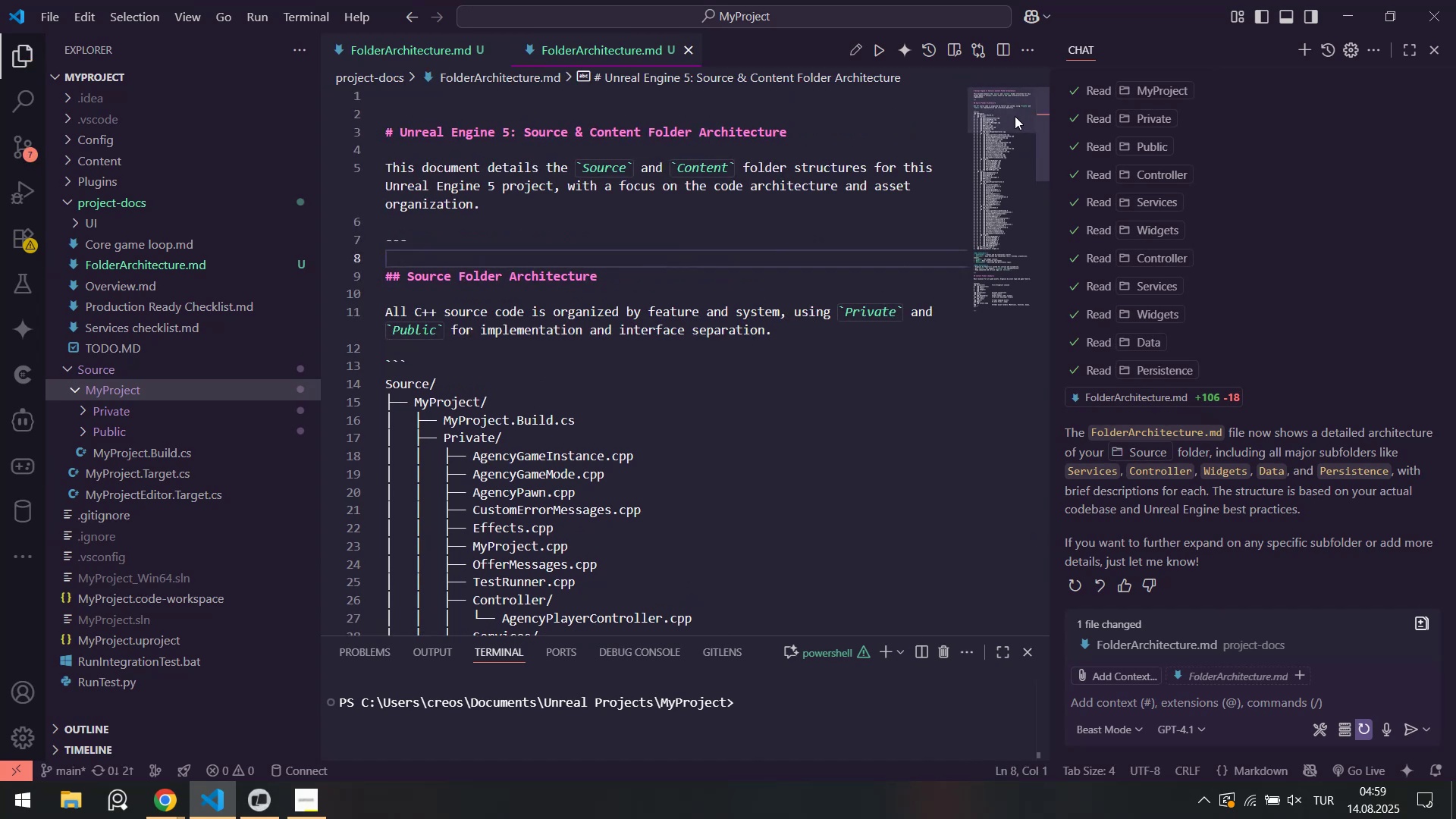 
left_click_drag(start_coordinate=[1015, 116], to_coordinate=[990, 196])
 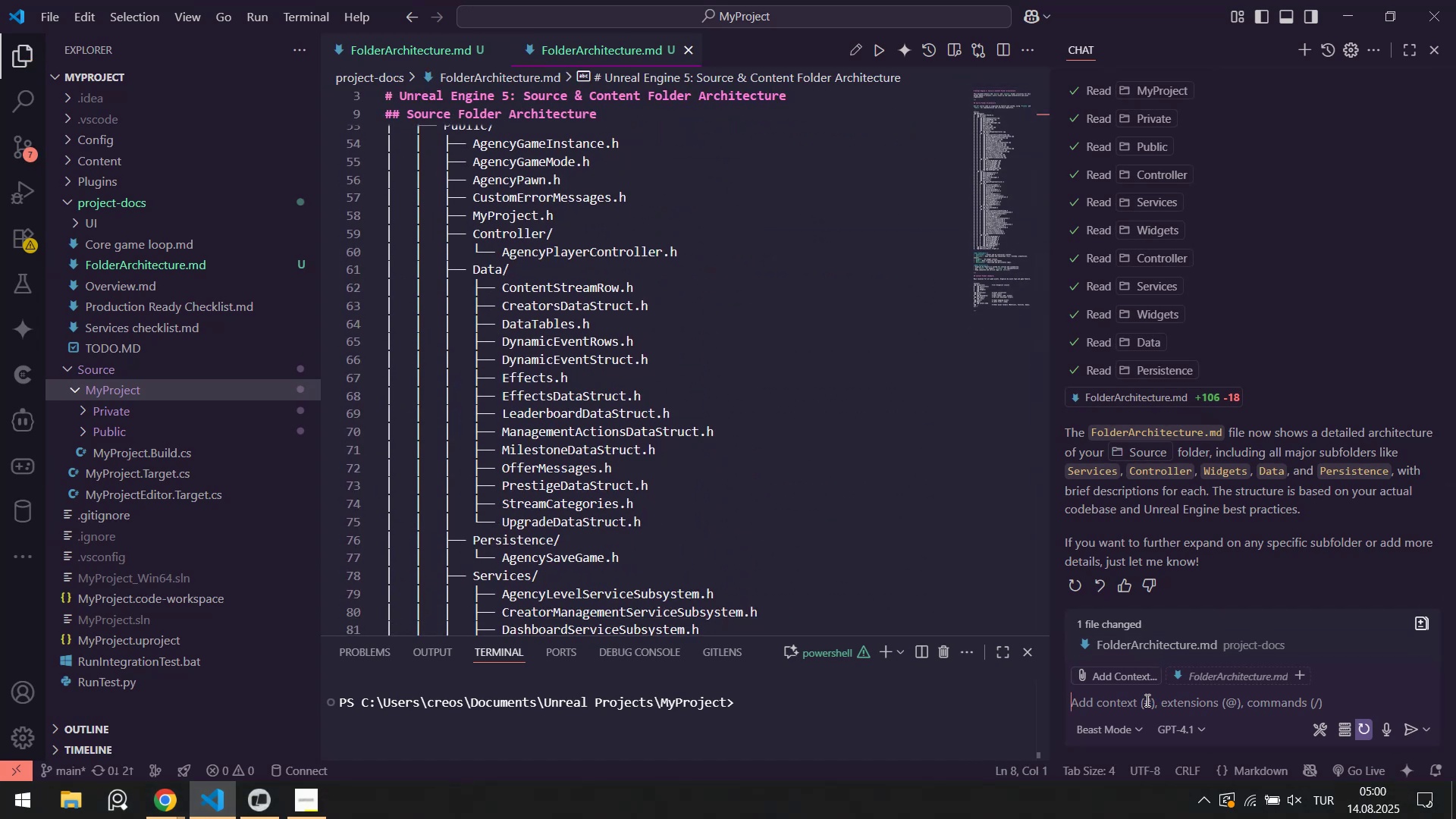 
type(you don@t need to l'st all serv'ces or f'les. You should just wr'te purpose of that folder)
 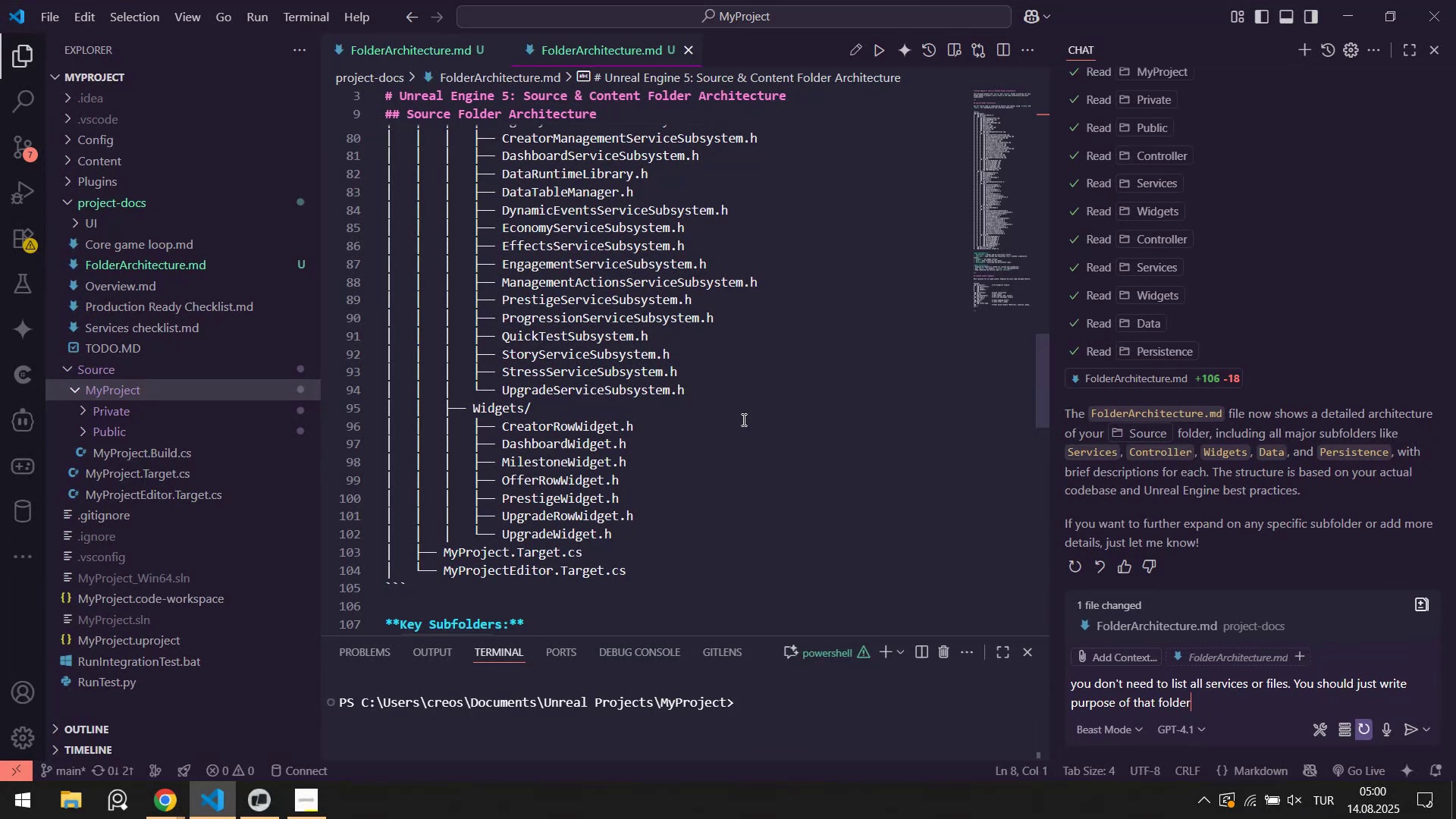 
scroll: coordinate [742, 419], scroll_direction: down, amount: 10.0
 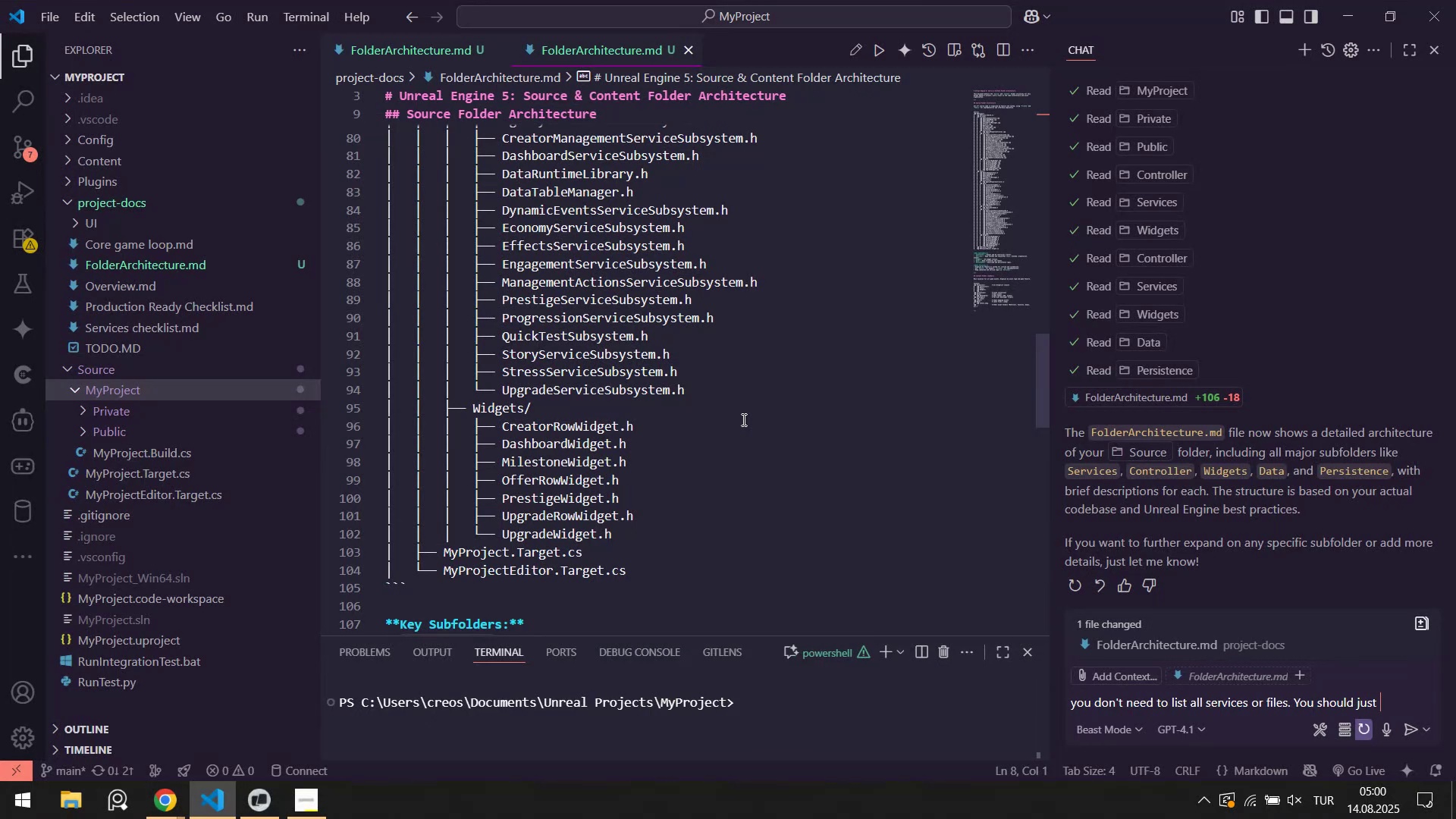 
key(Enter)
 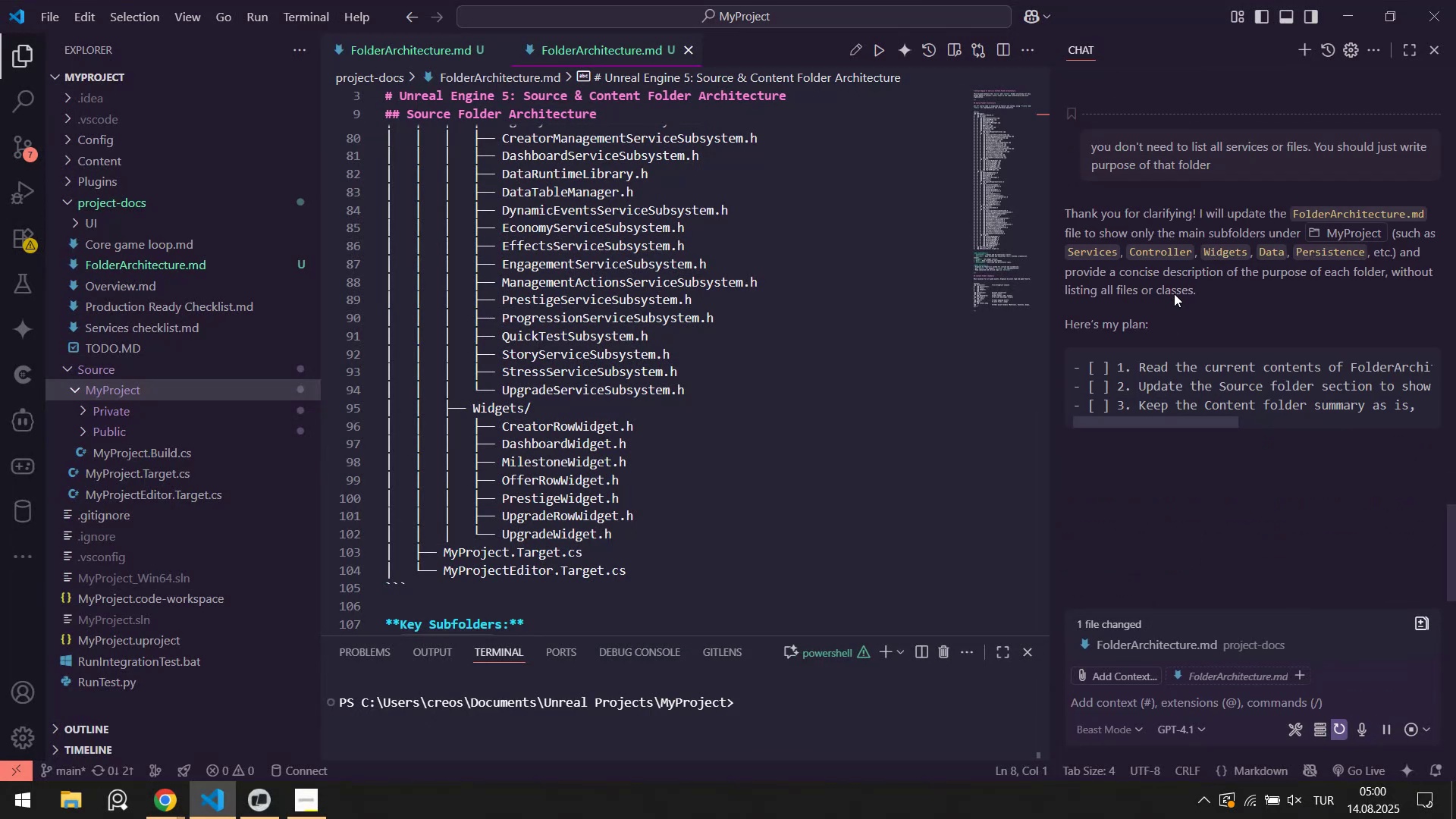 
wait(5.12)
 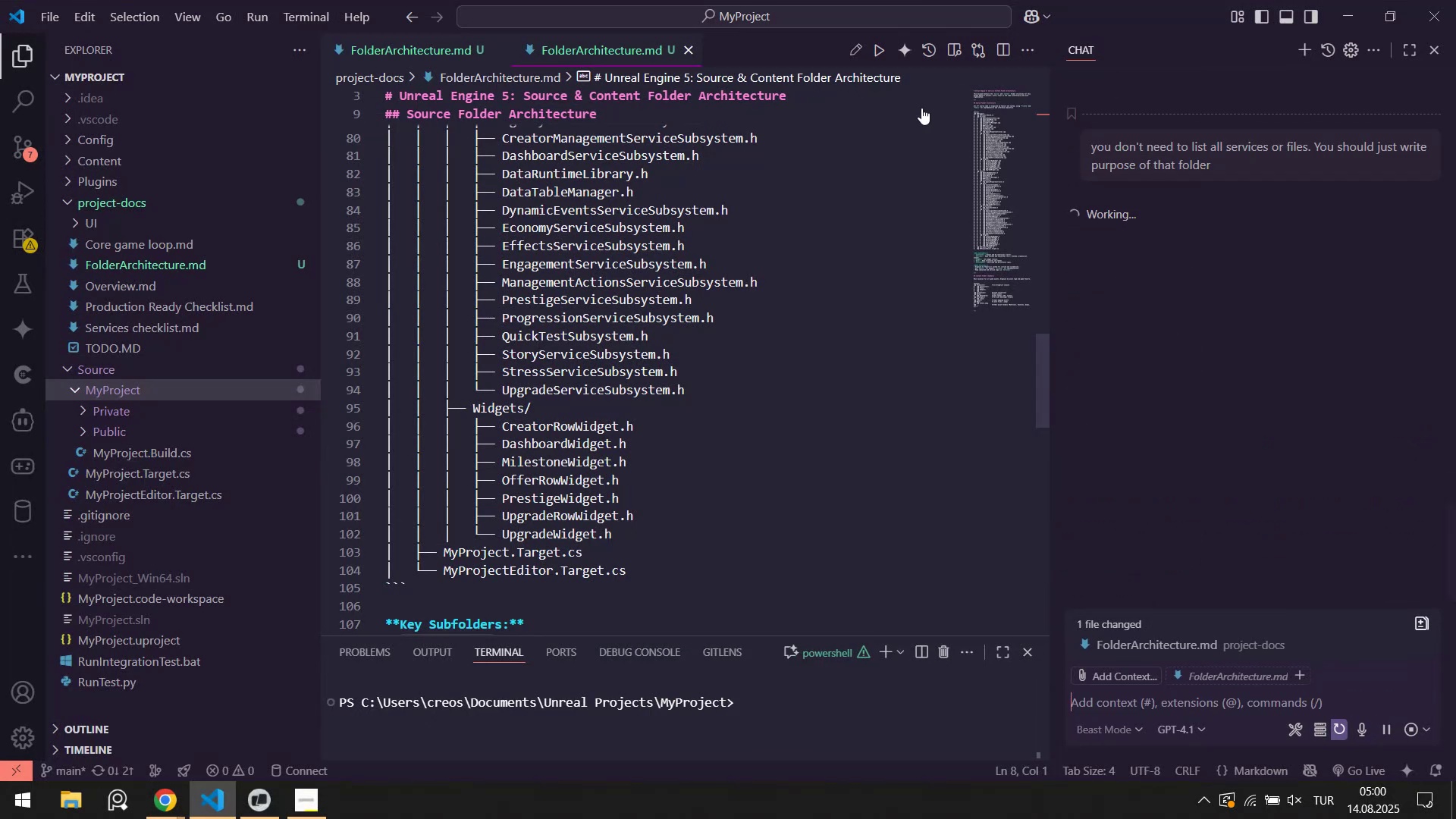 
left_click([268, 814])
 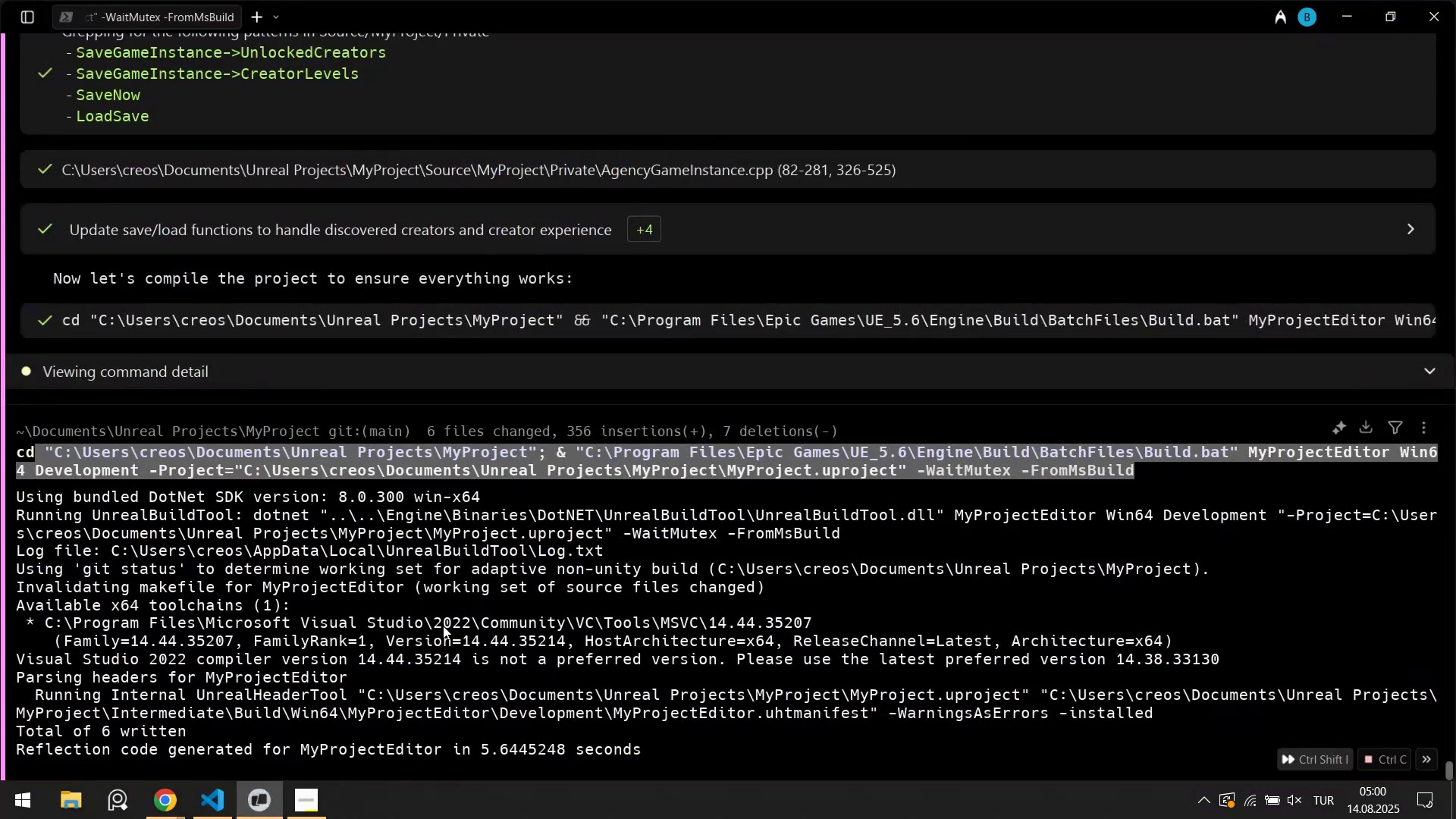 
scroll: coordinate [419, 643], scroll_direction: down, amount: 5.0
 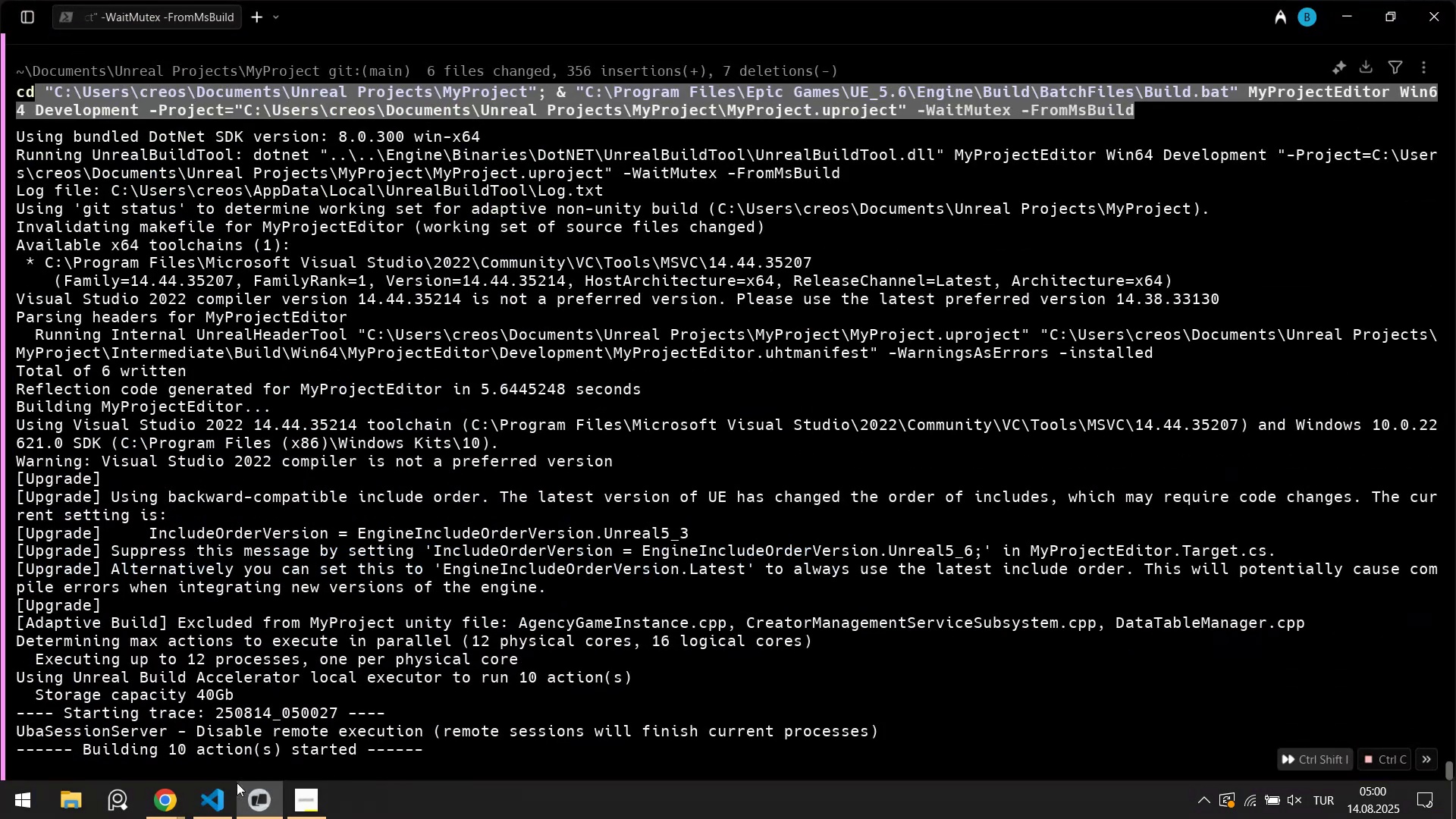 
left_click([229, 803])
 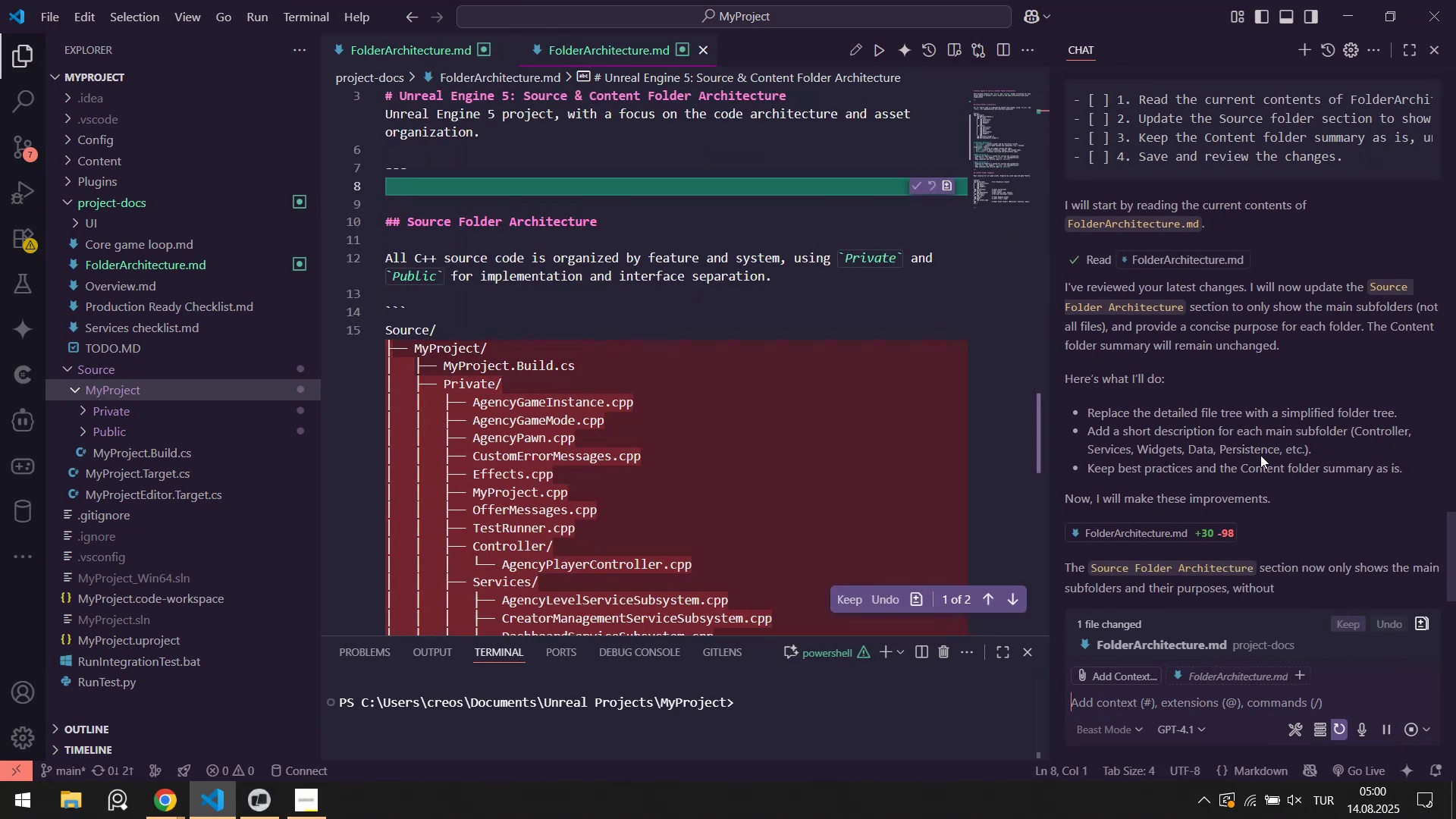 
wait(20.15)
 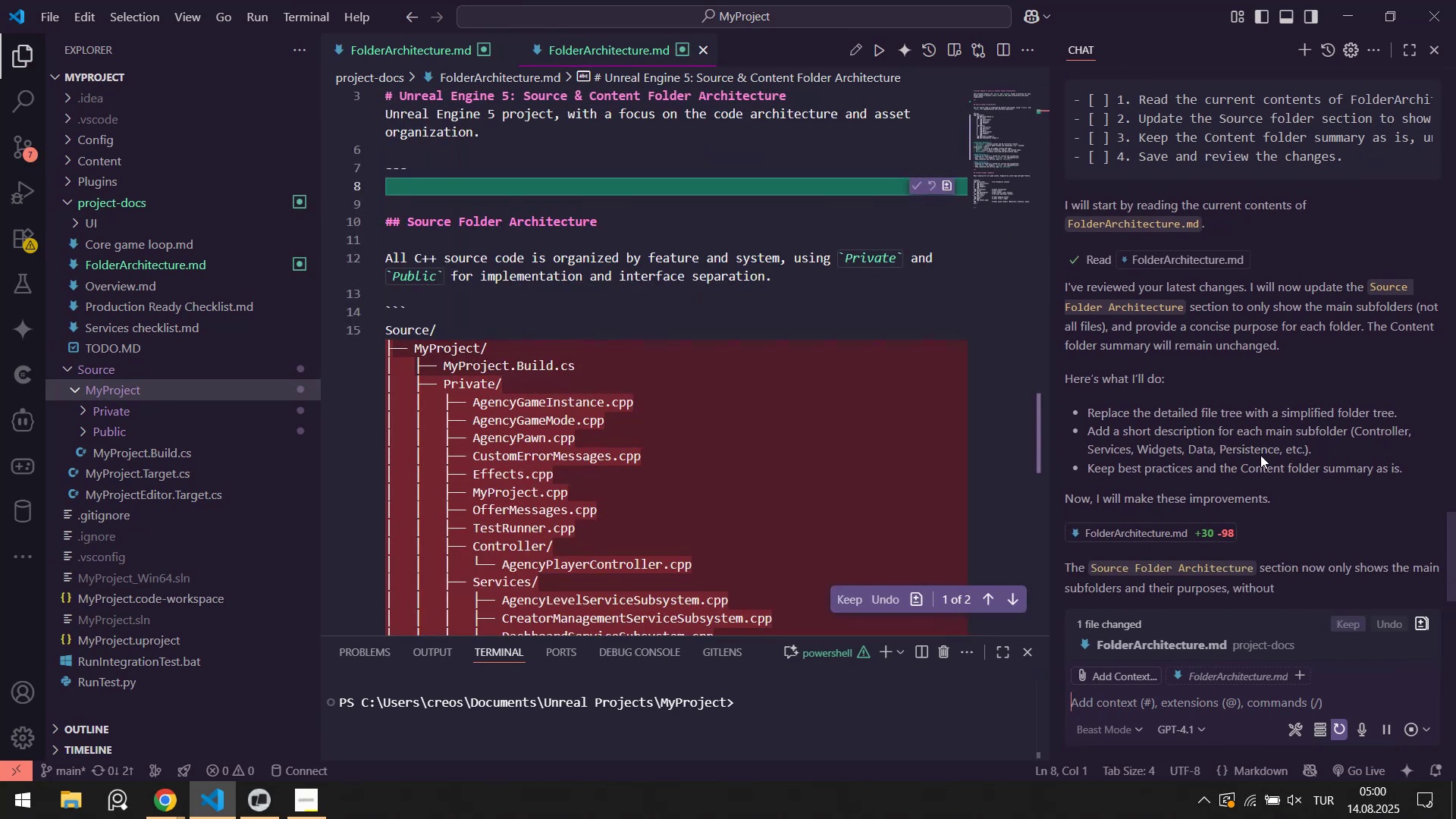 
left_click([1156, 419])
 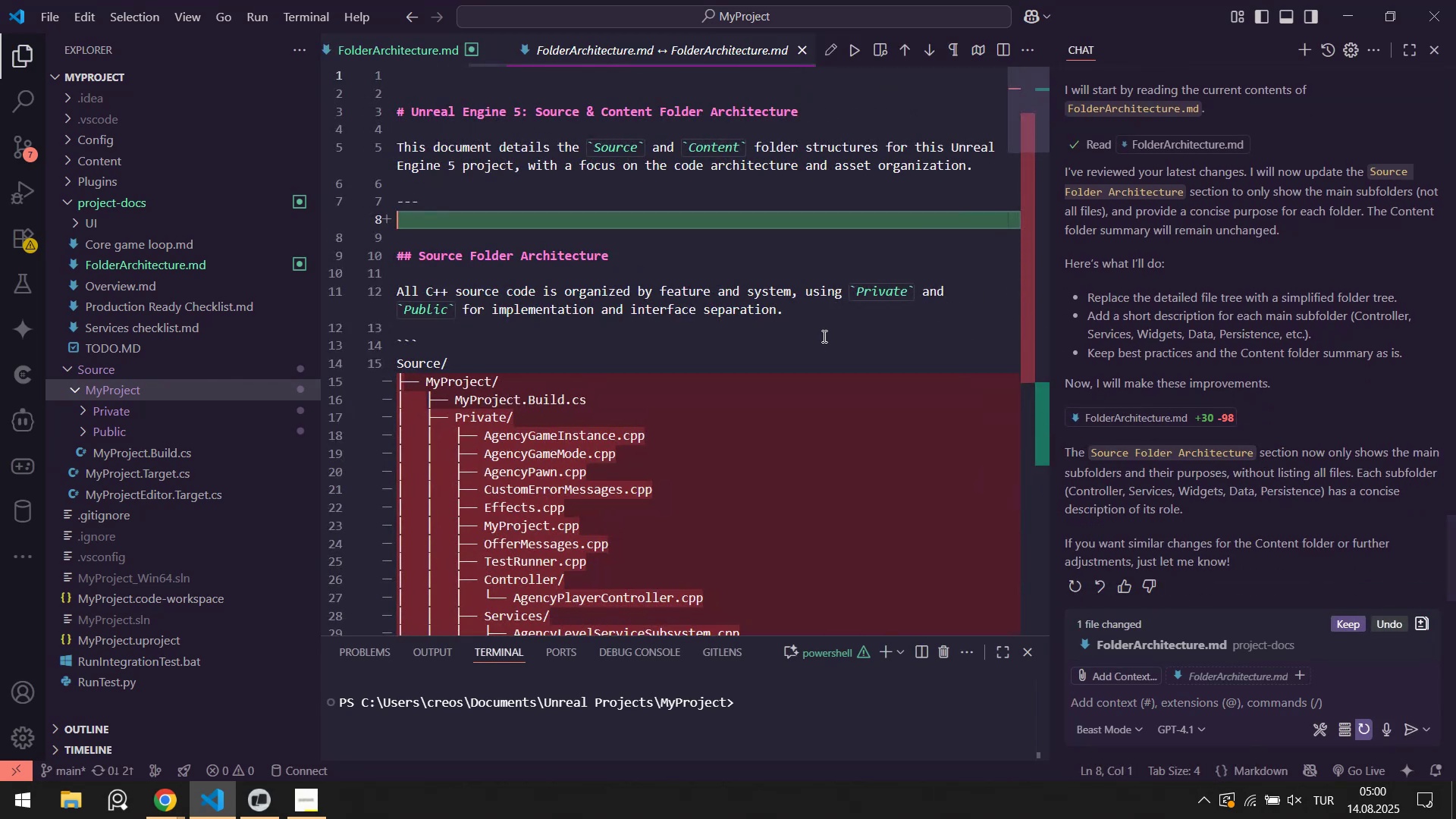 
scroll: coordinate [865, 303], scroll_direction: down, amount: 8.0
 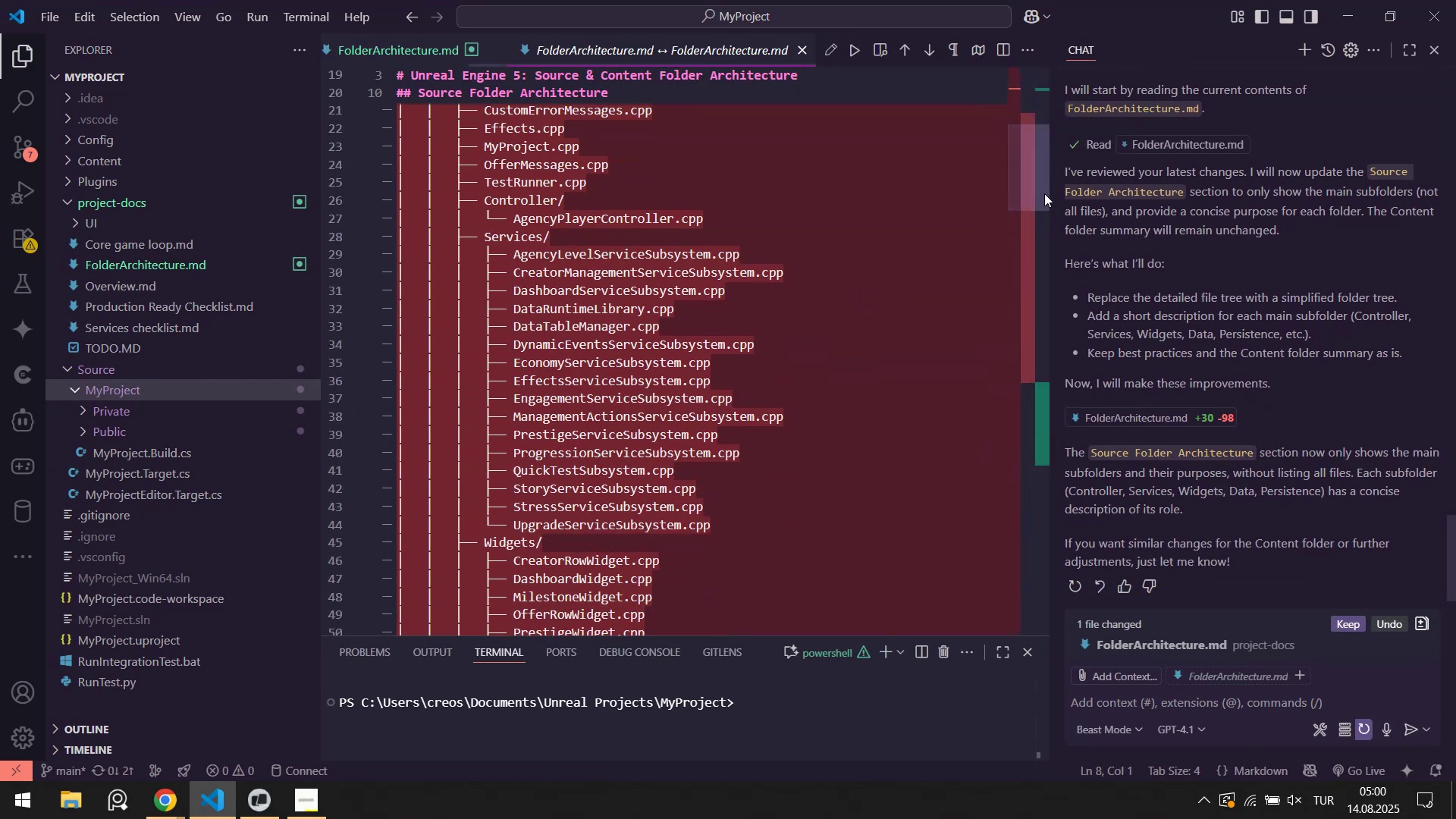 
left_click_drag(start_coordinate=[1038, 174], to_coordinate=[1038, 443])
 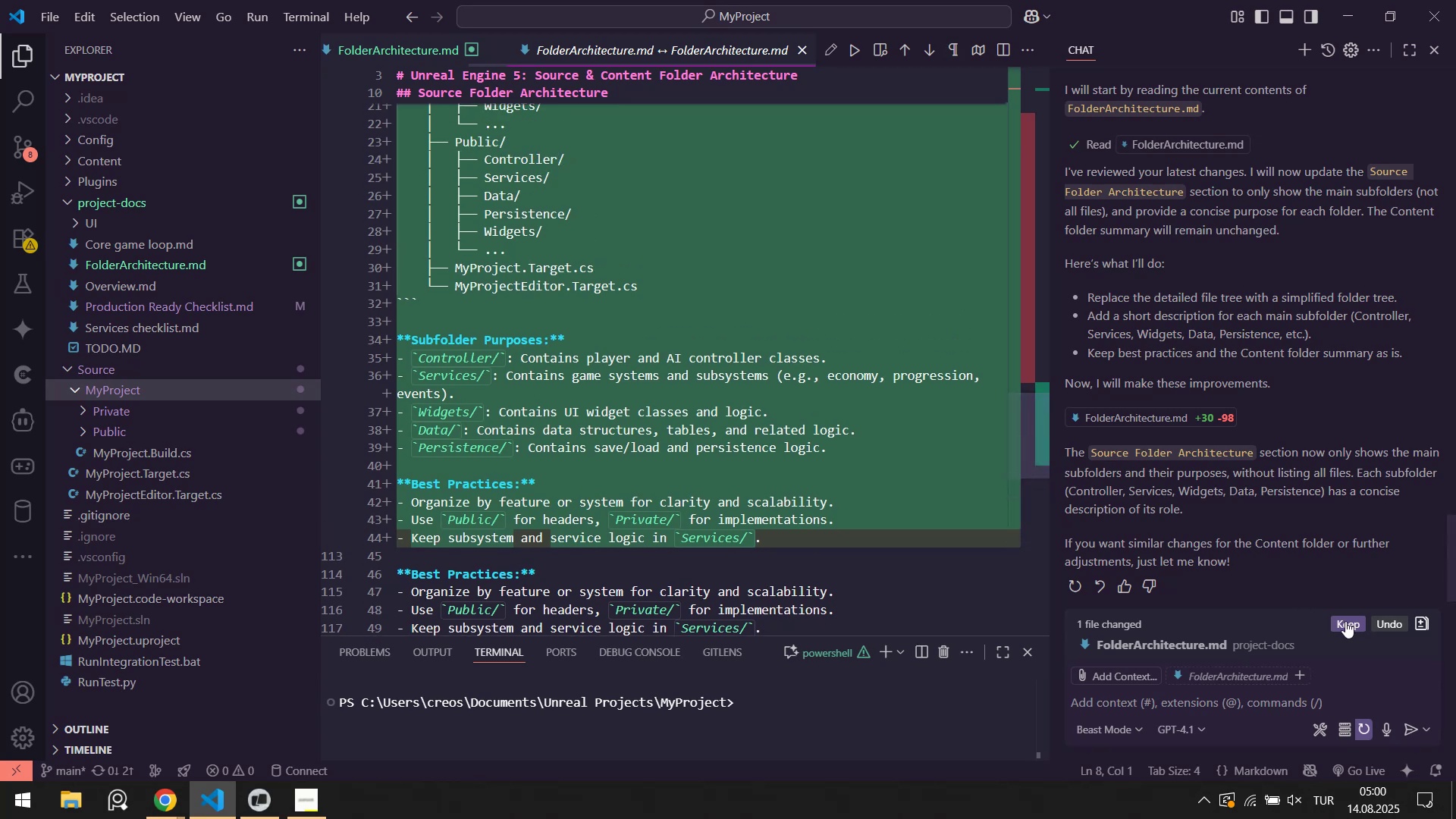 
left_click([1350, 625])
 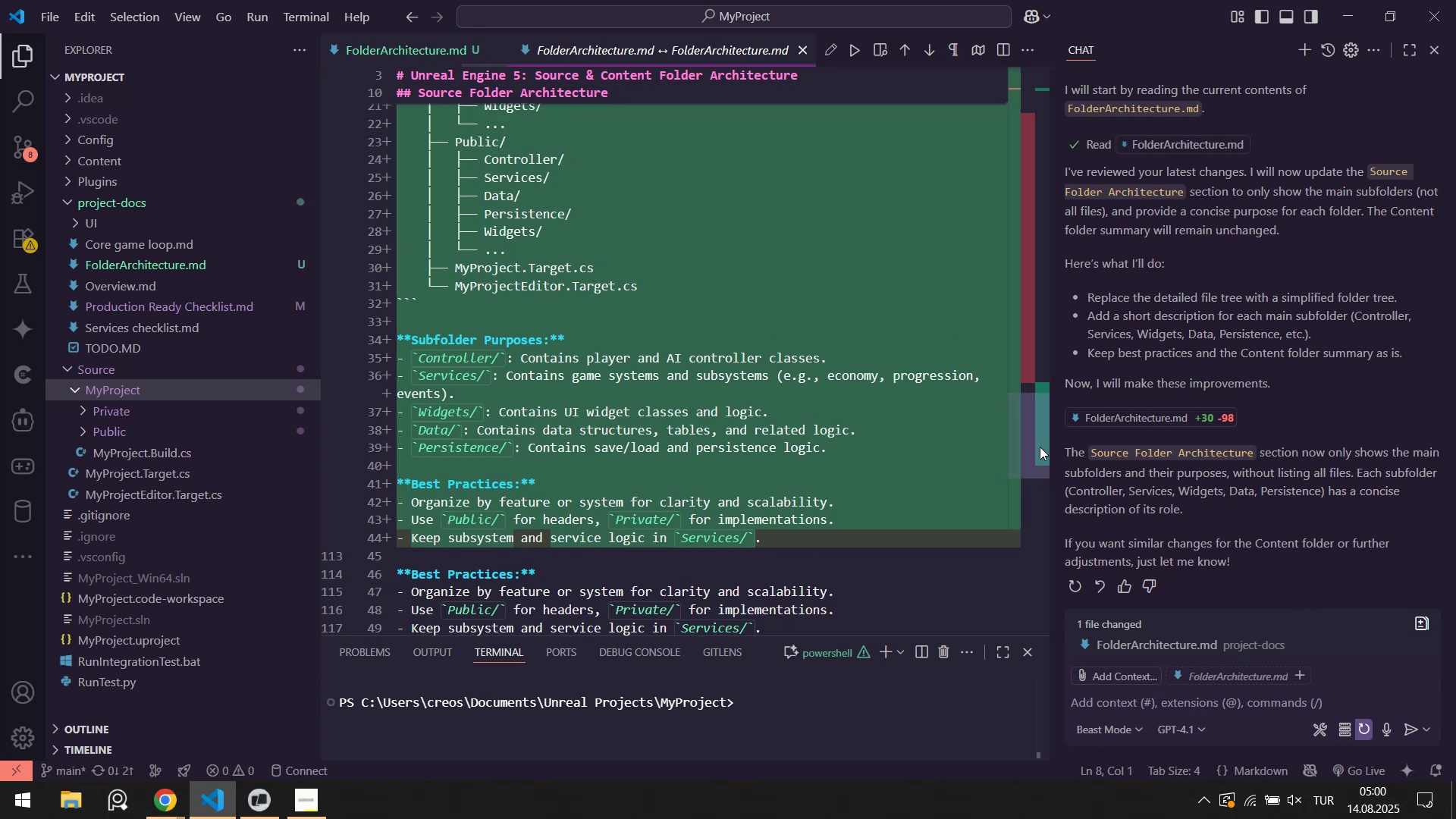 
left_click_drag(start_coordinate=[1037, 444], to_coordinate=[1015, 340])
 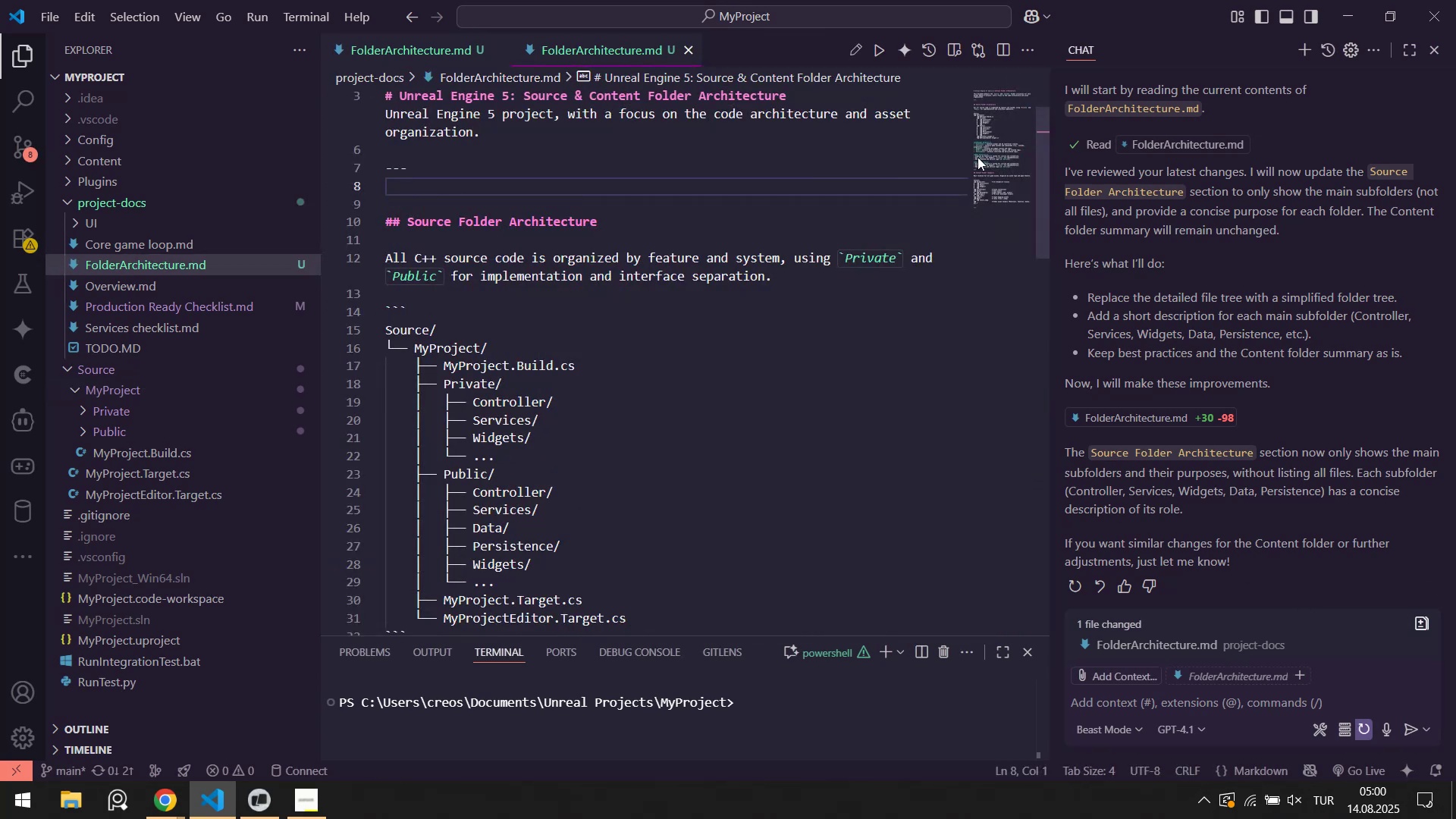 
left_click_drag(start_coordinate=[992, 118], to_coordinate=[999, 154])
 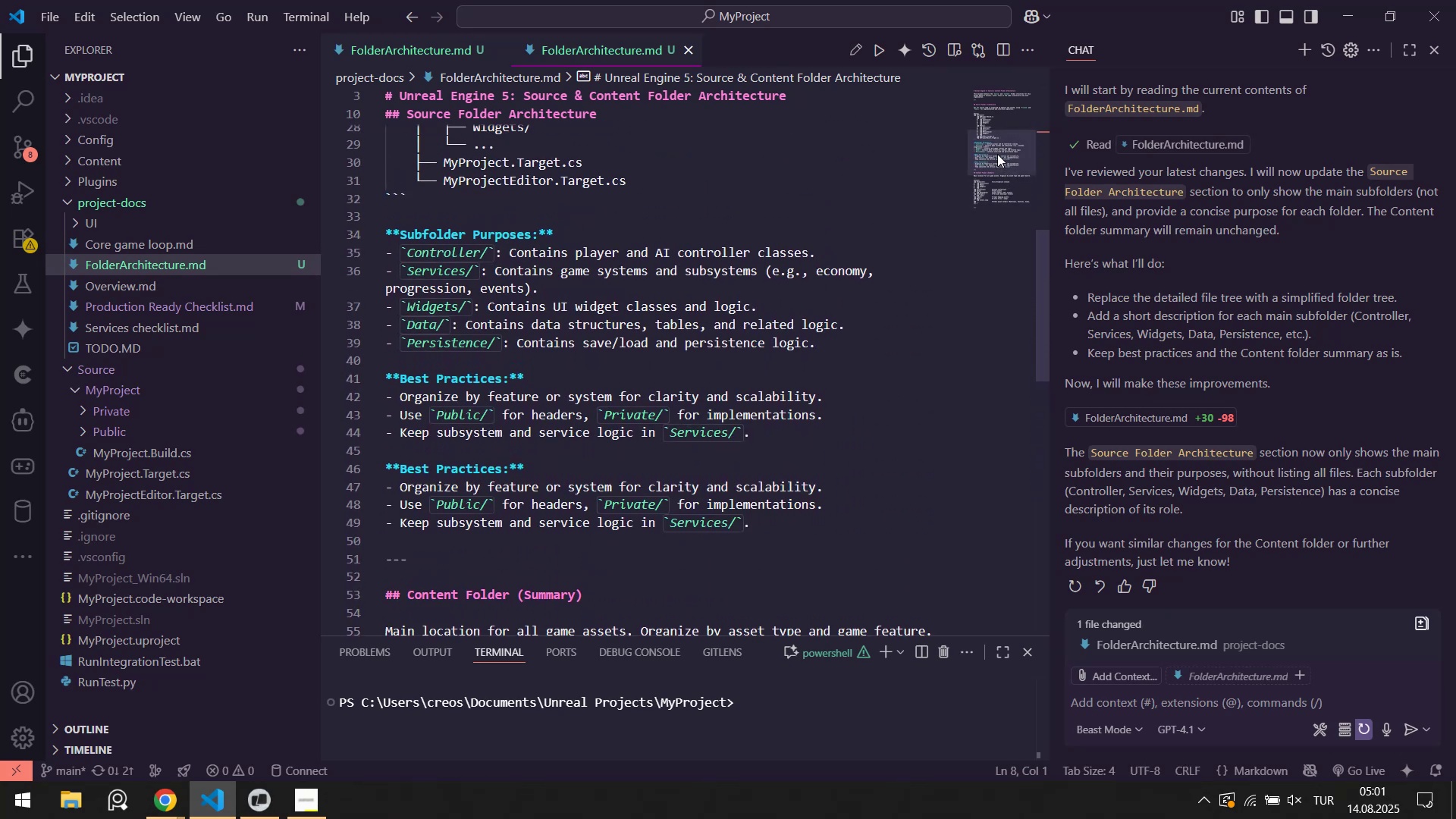 
wait(5.08)
 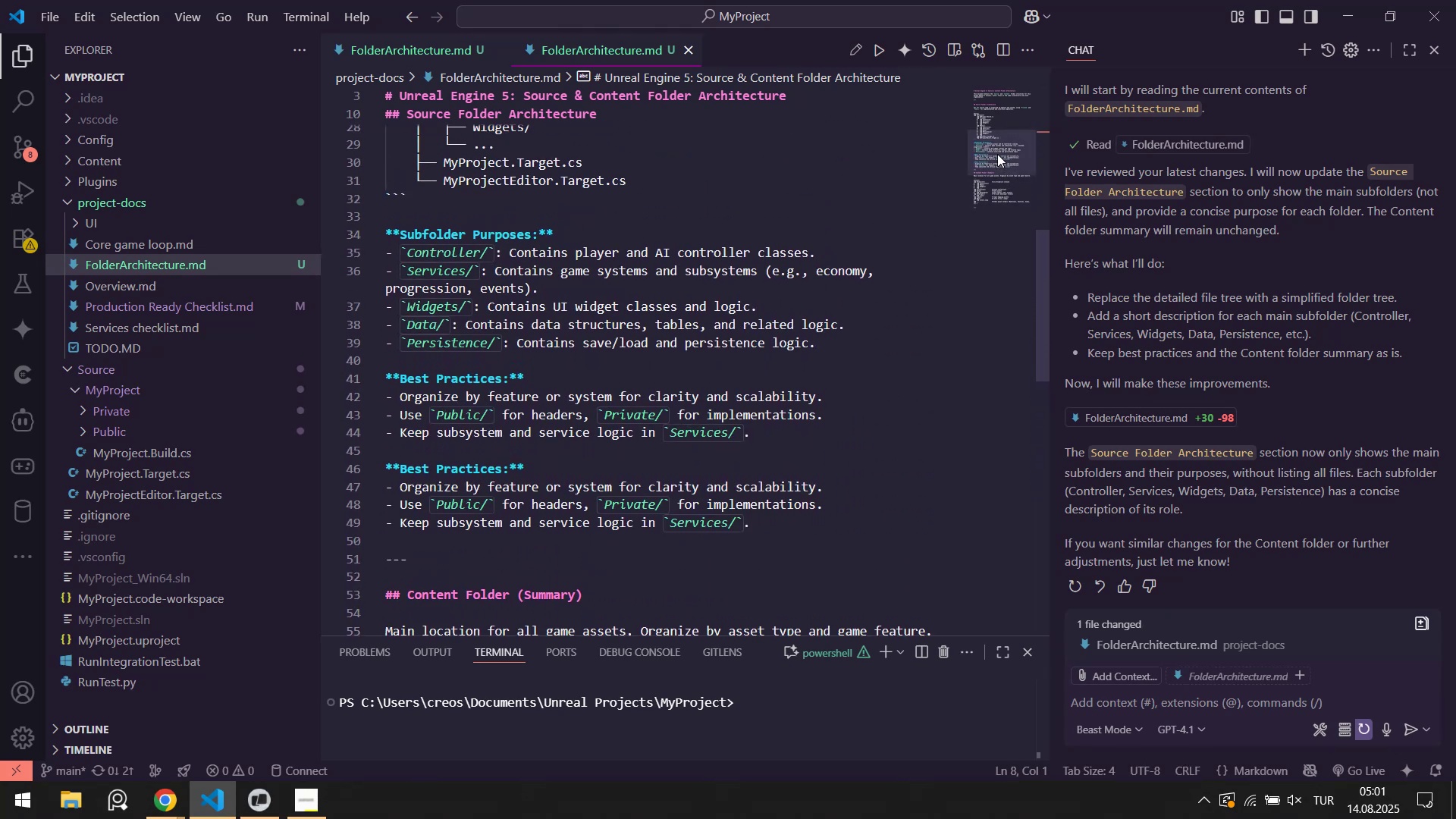 
scroll: coordinate [821, 278], scroll_direction: up, amount: 4.0
 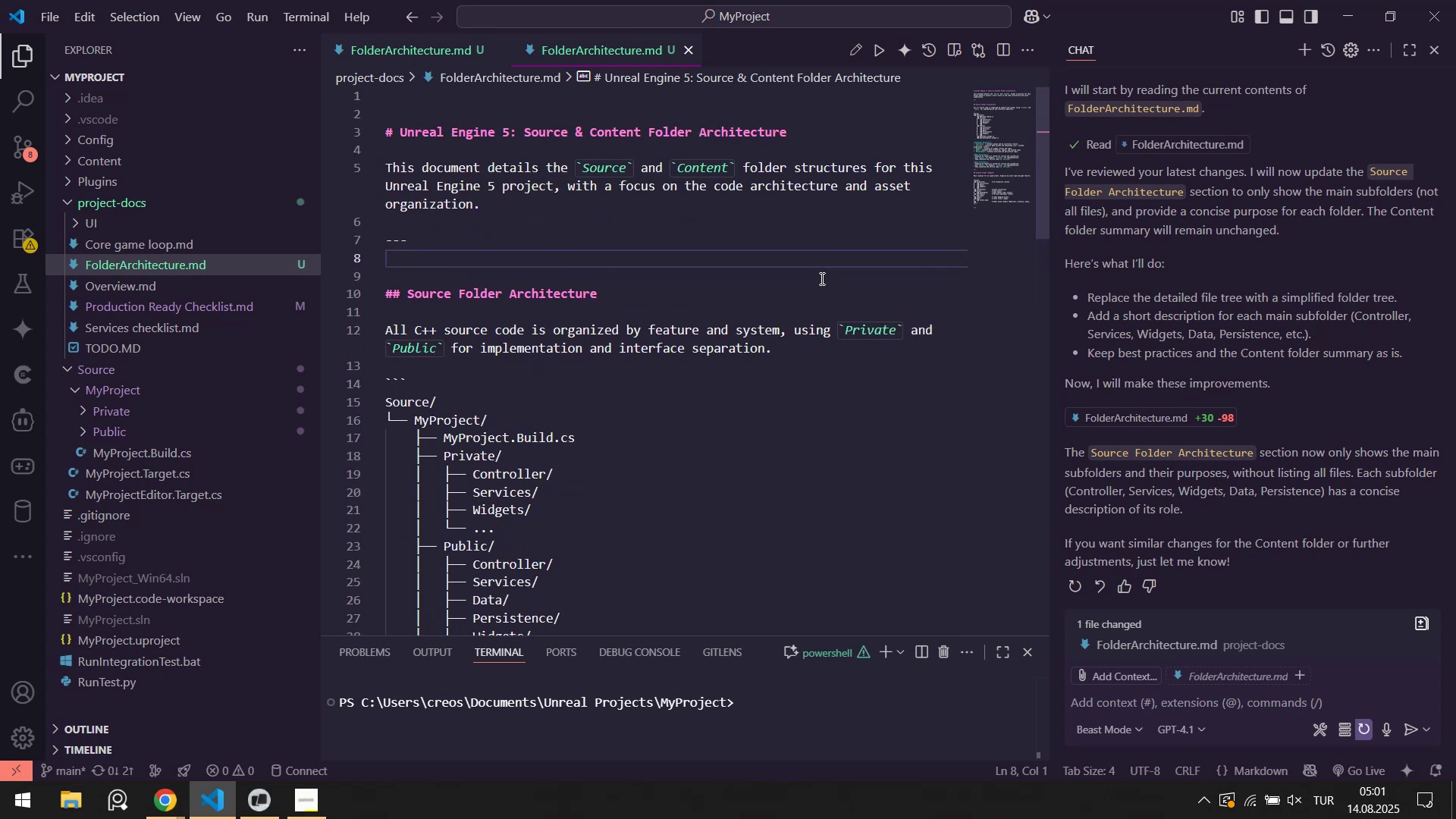 
wait(9.58)
 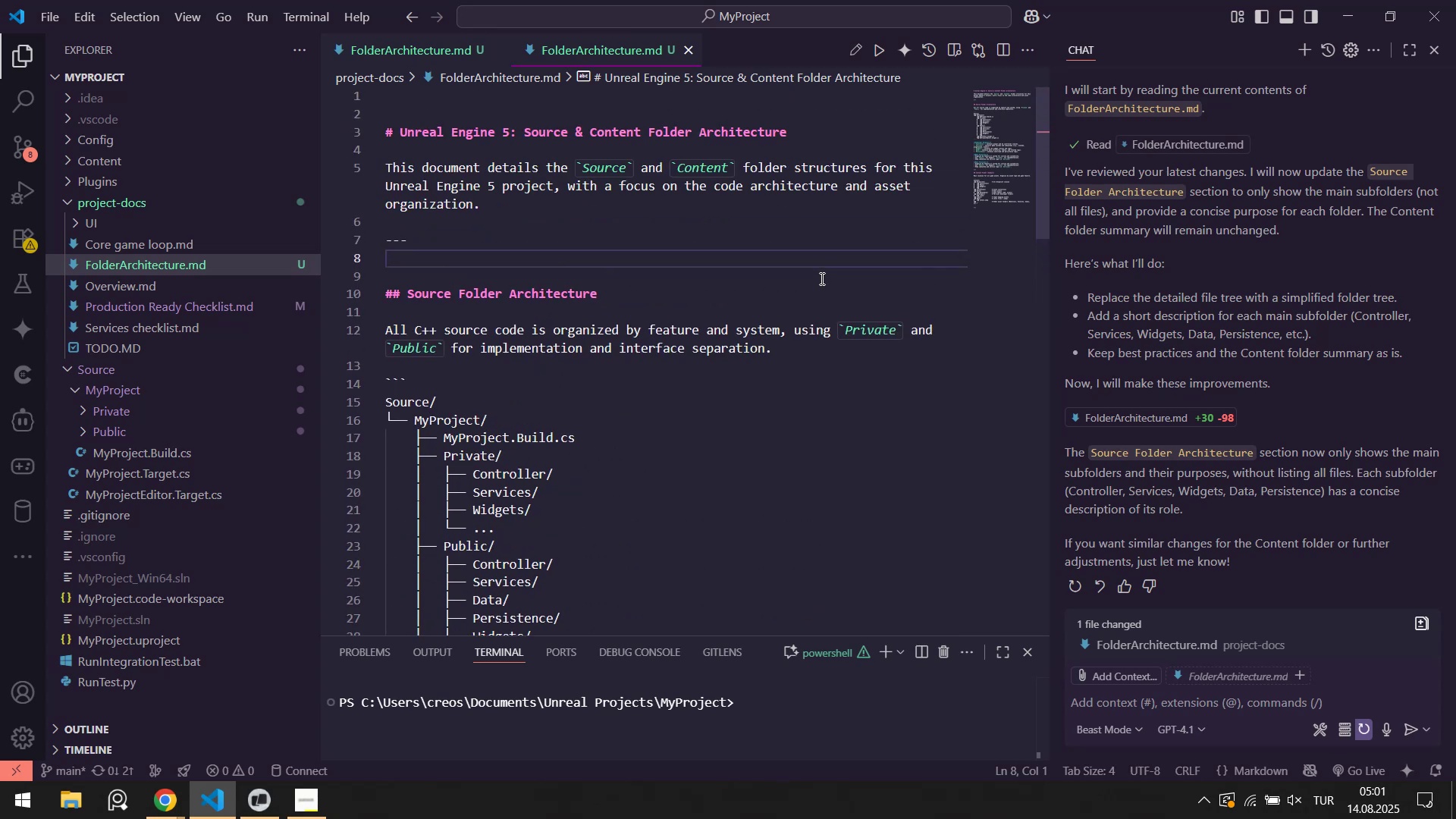 
left_click([256, 810])
 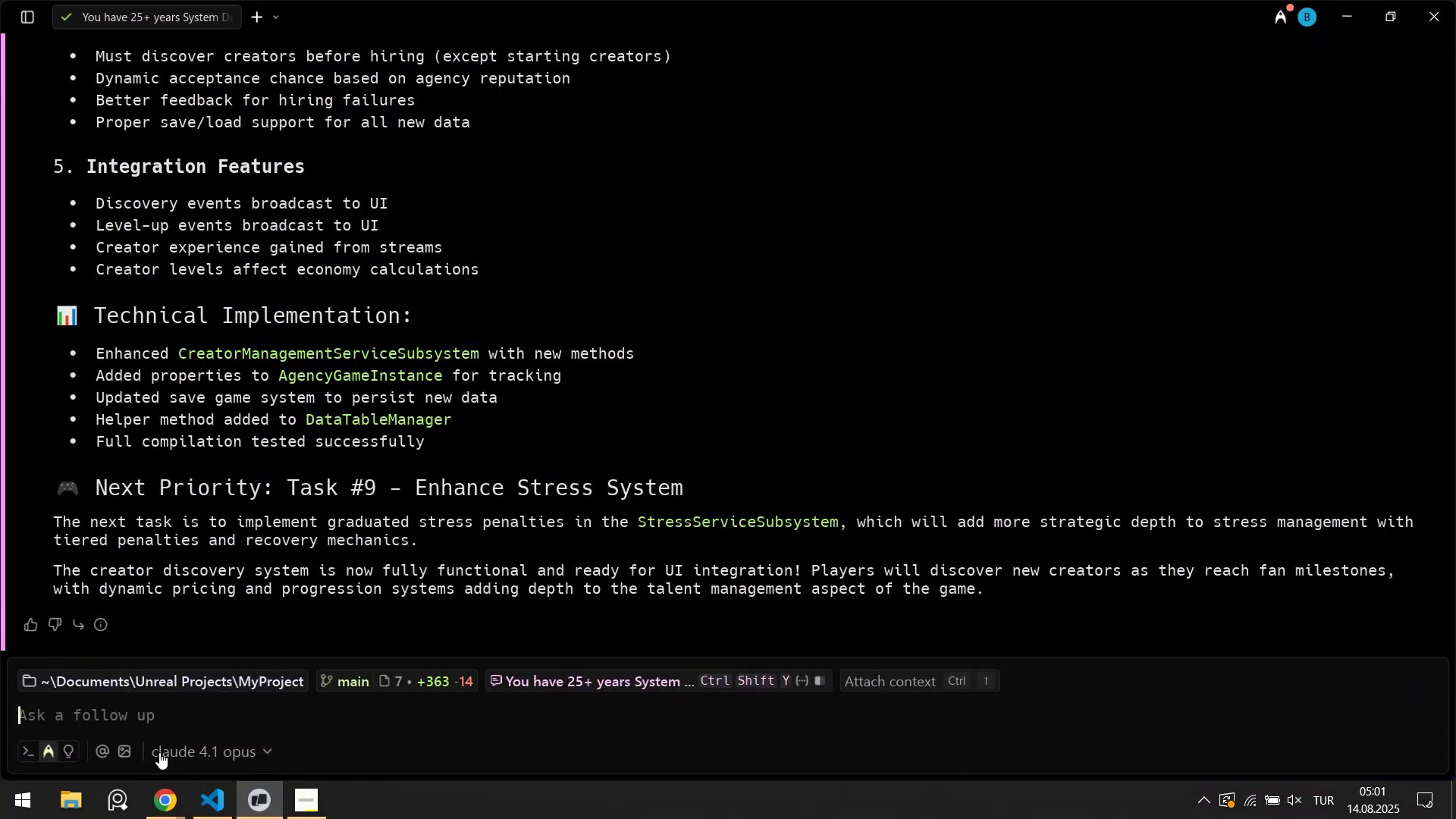 
left_click([196, 810])
 